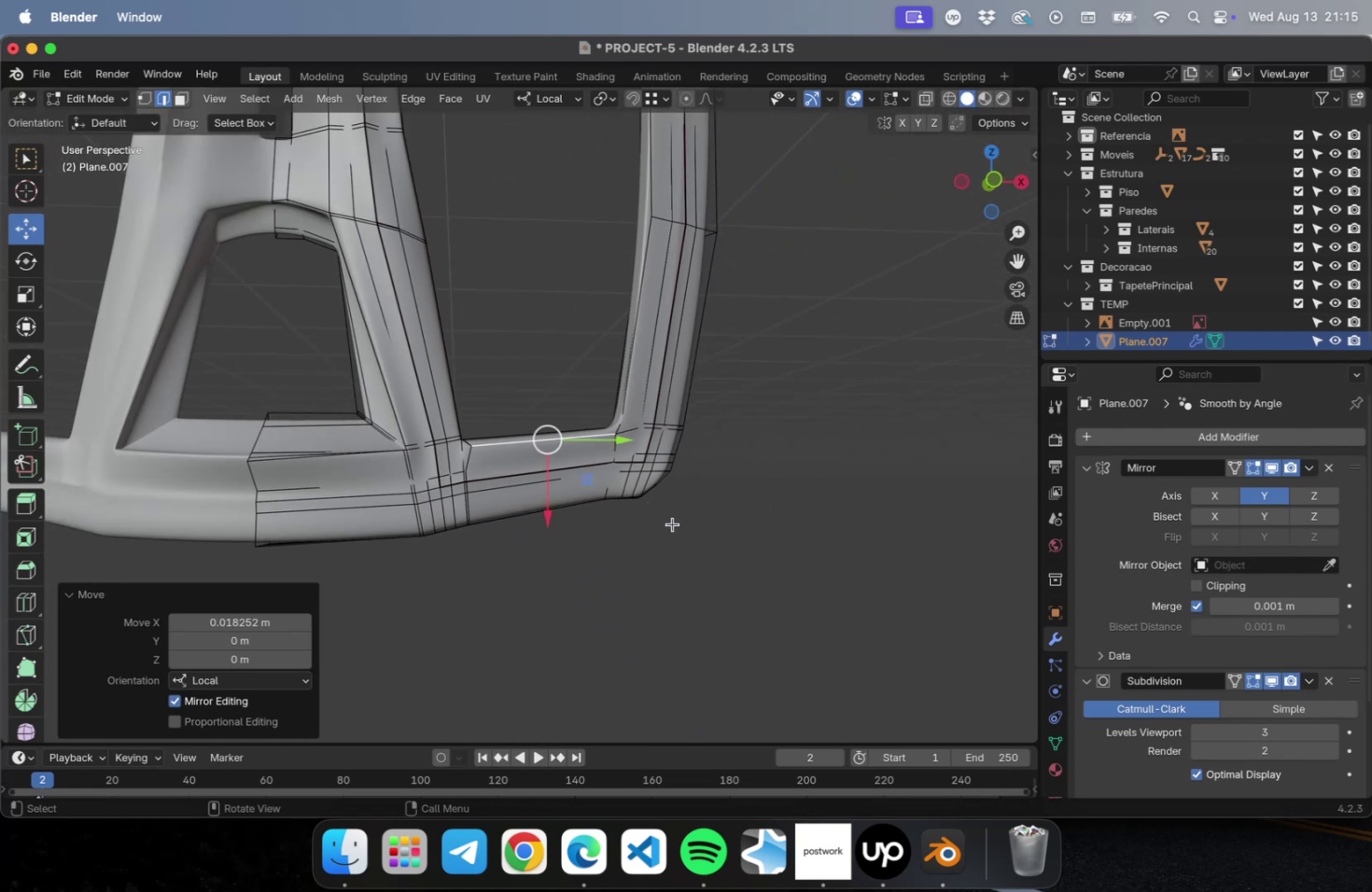 
hold_key(key=CommandLeft, duration=0.42)
 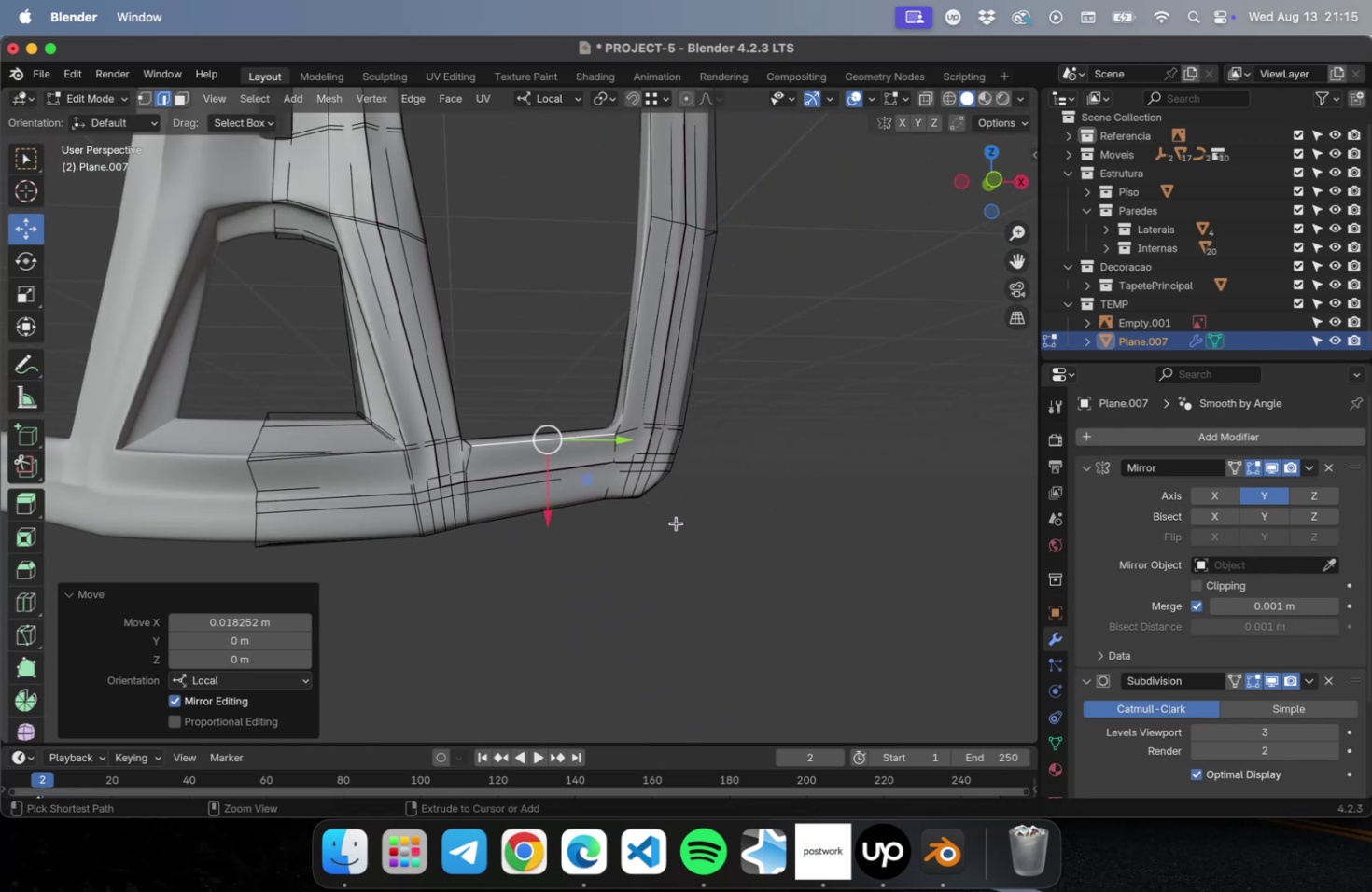 
key(Meta+Z)
 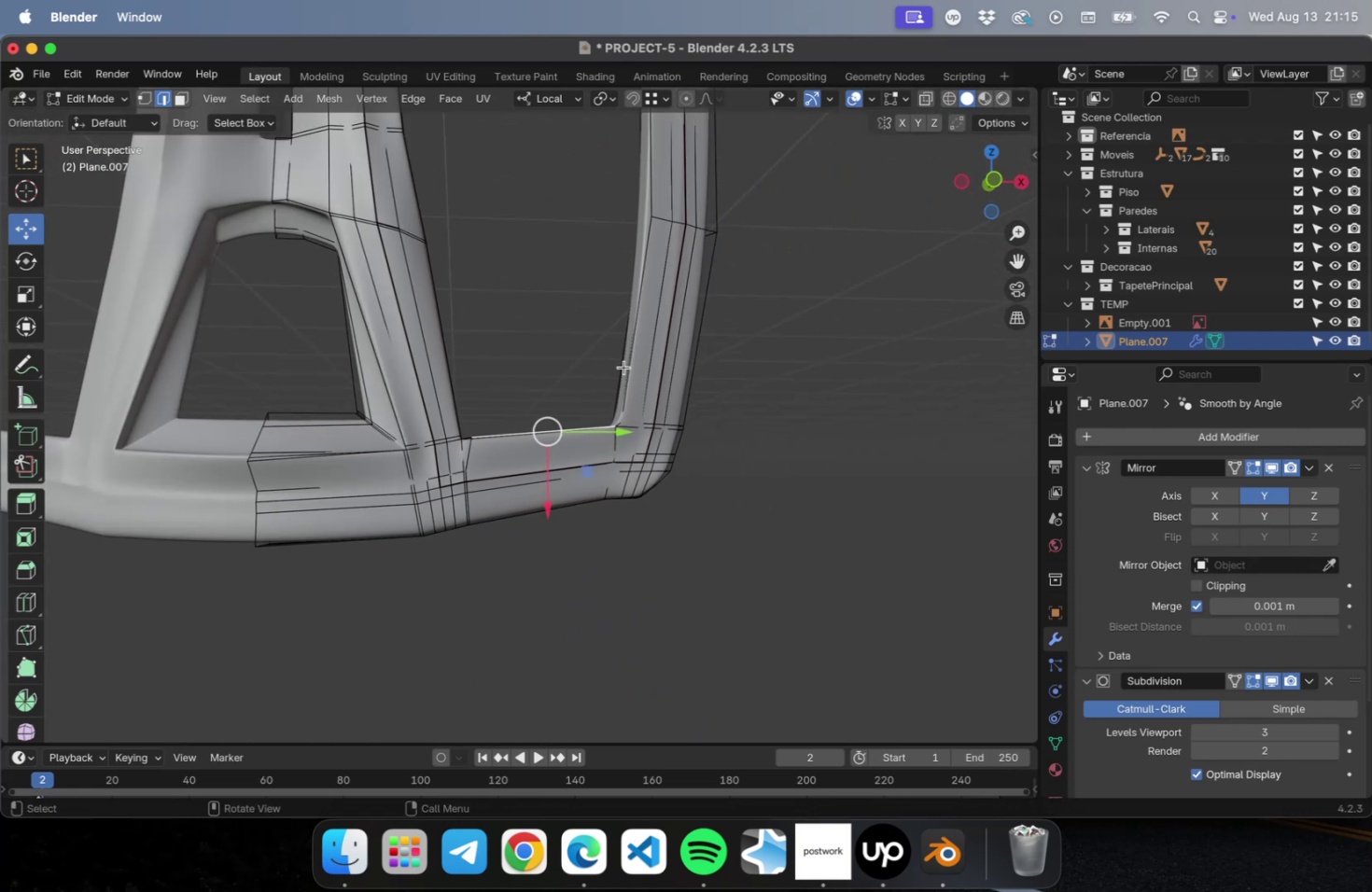 
key(Meta+Z)
 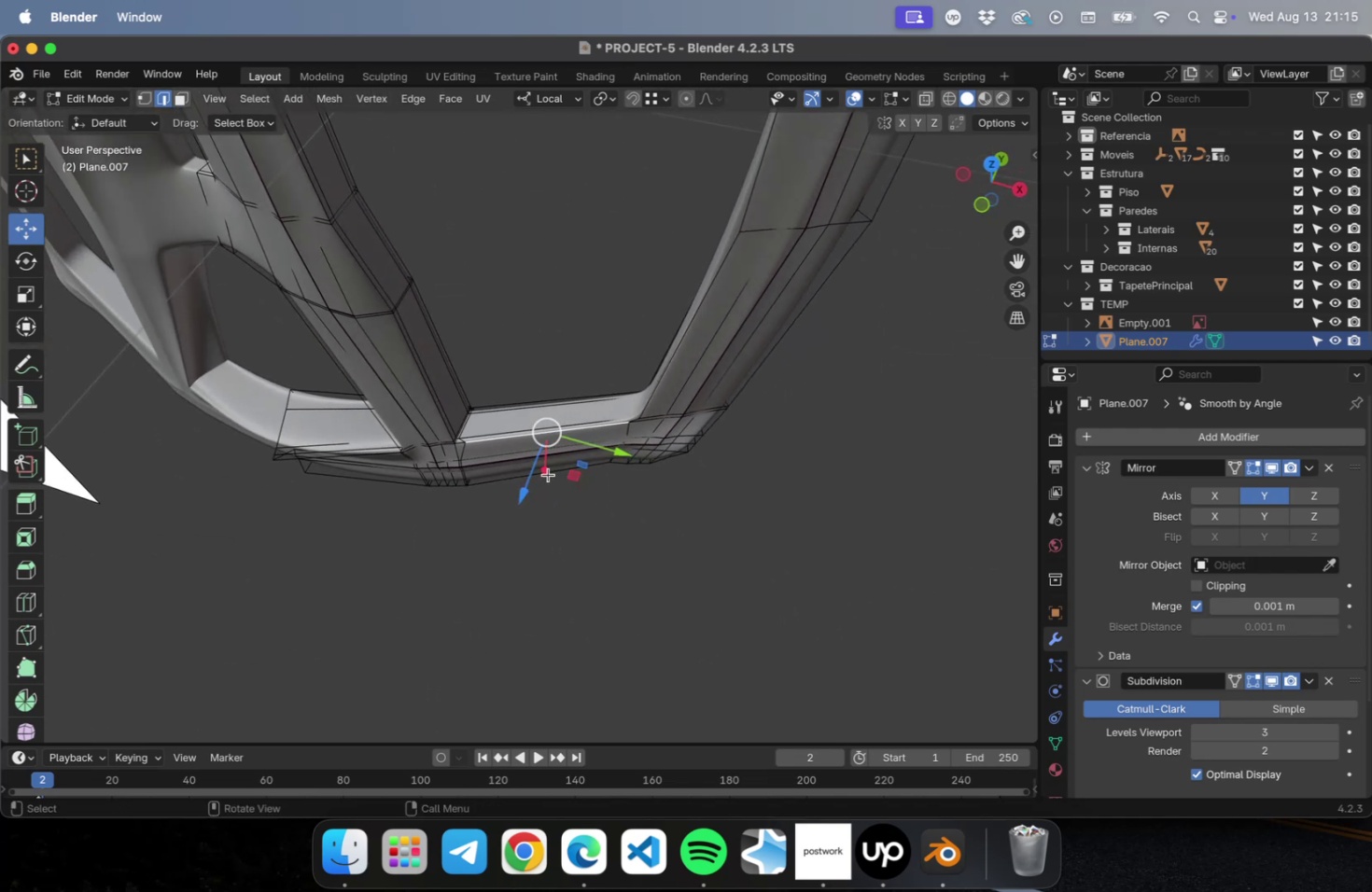 
scroll: coordinate [499, 457], scroll_direction: up, amount: 8.0
 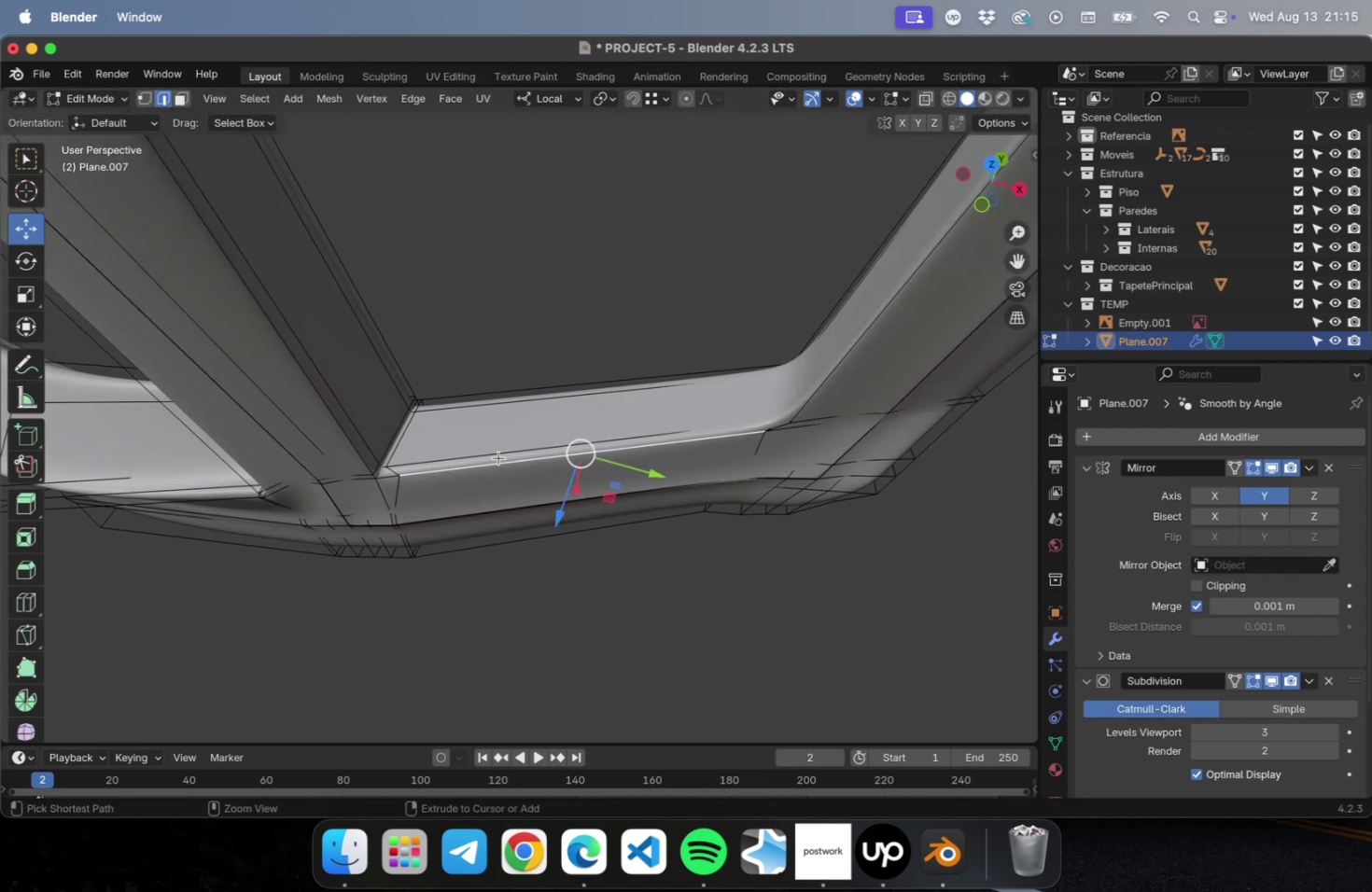 
key(Meta+Z)
 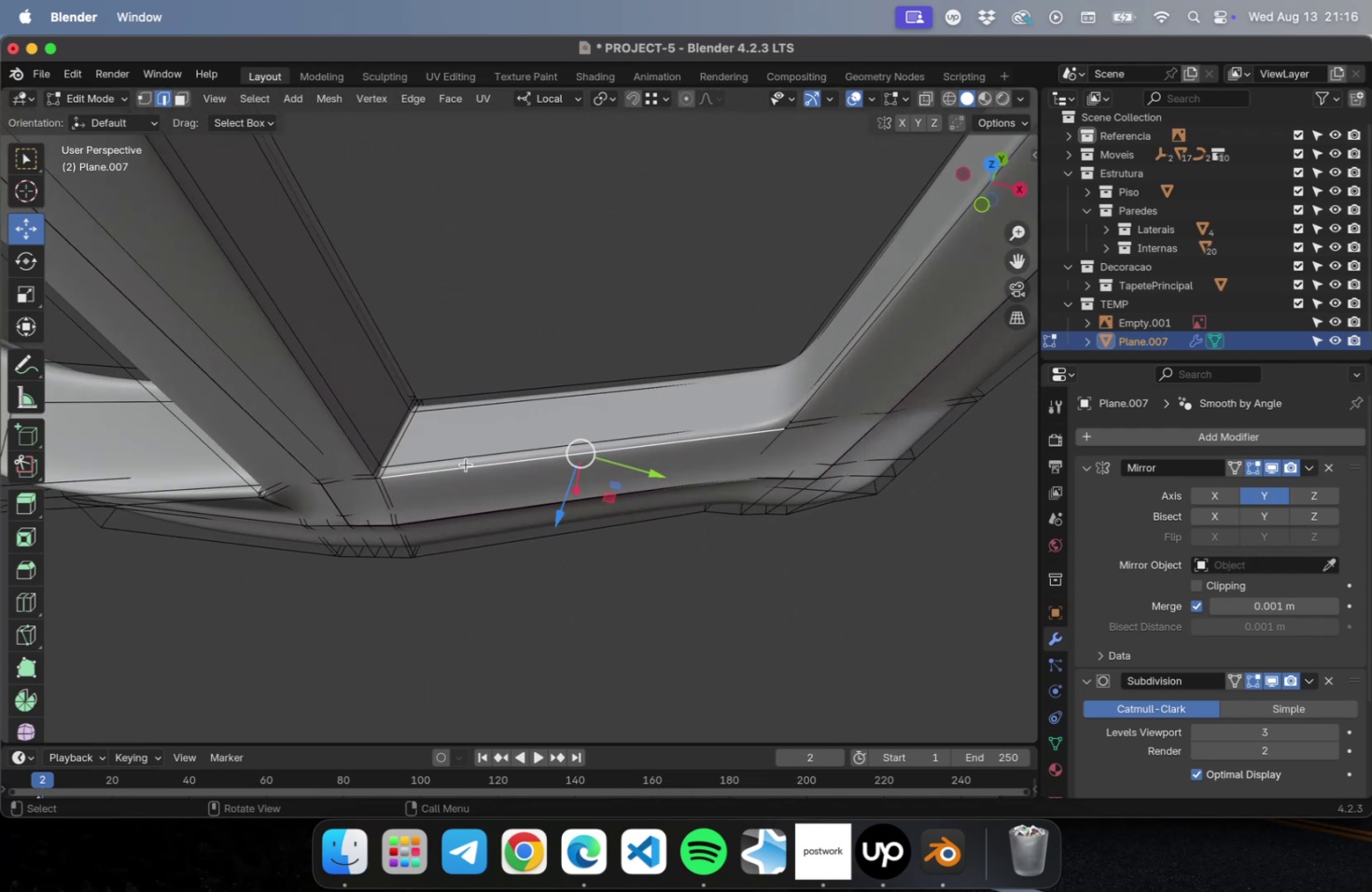 
hold_key(key=OptionLeft, duration=1.13)
left_click([454, 464])
 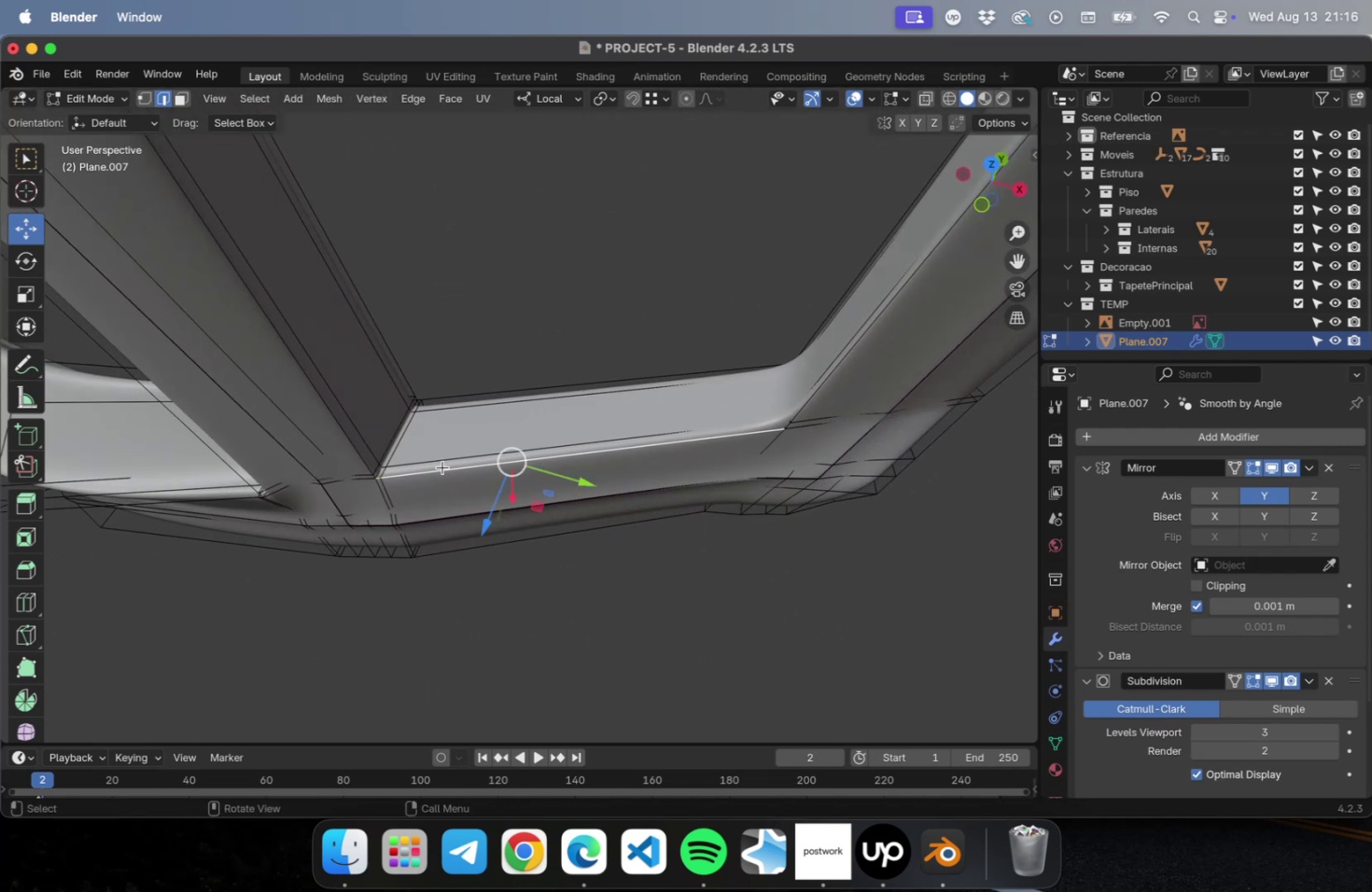 
key(Alt+OptionLeft)
 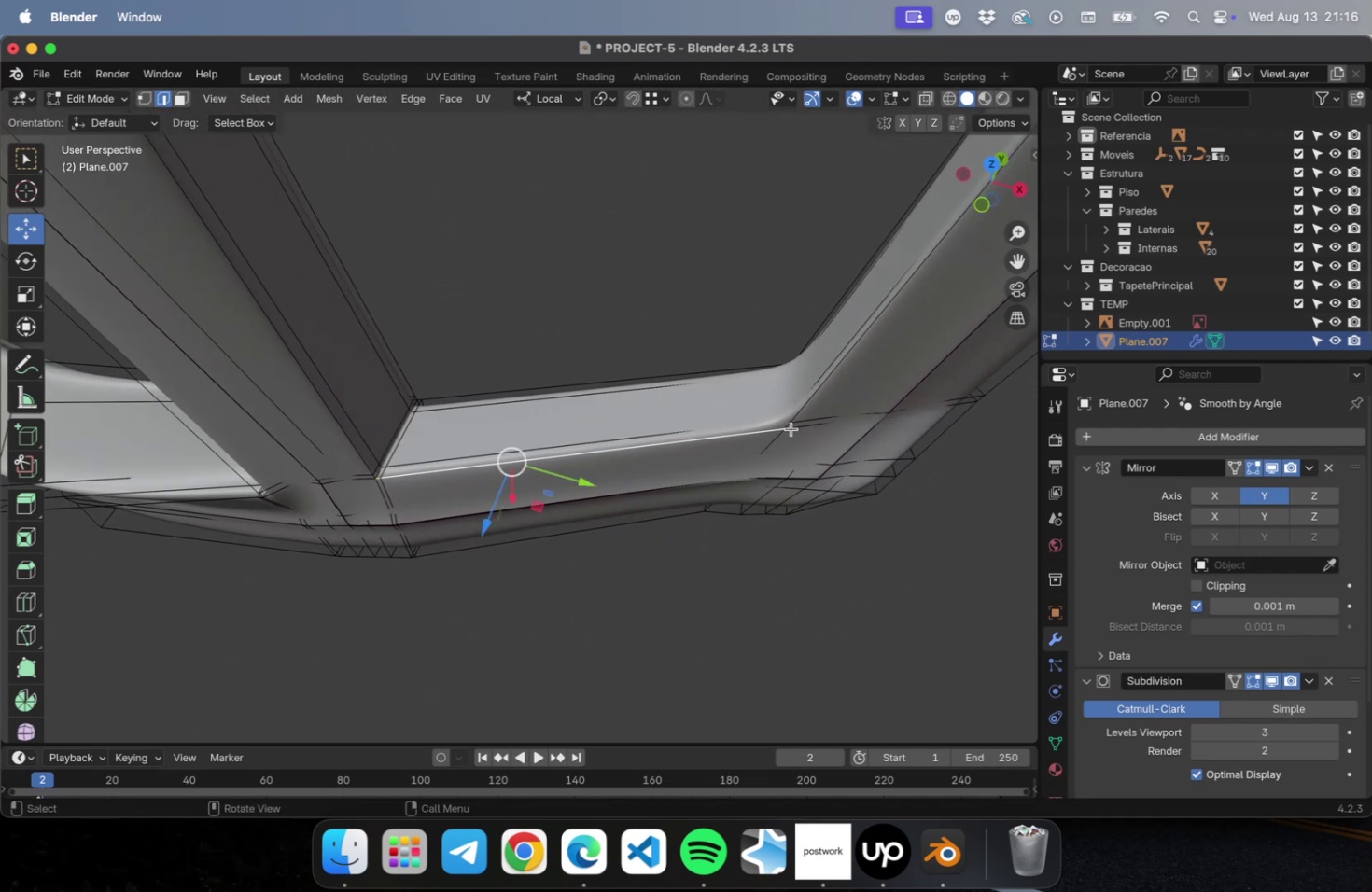 
hold_key(key=CommandLeft, duration=1.89)
 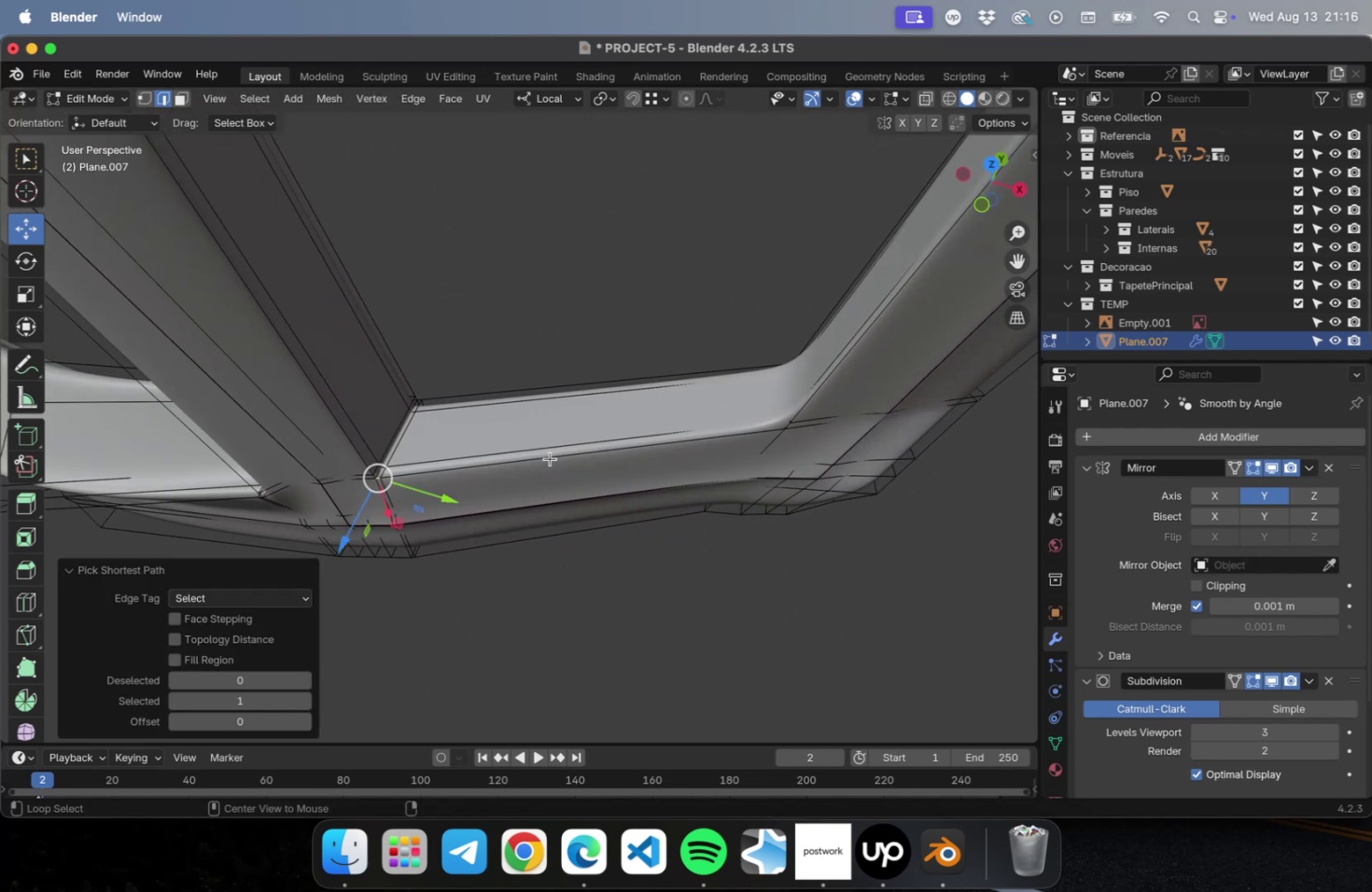 
hold_key(key=OptionLeft, duration=1.05)
left_click([550, 458])
 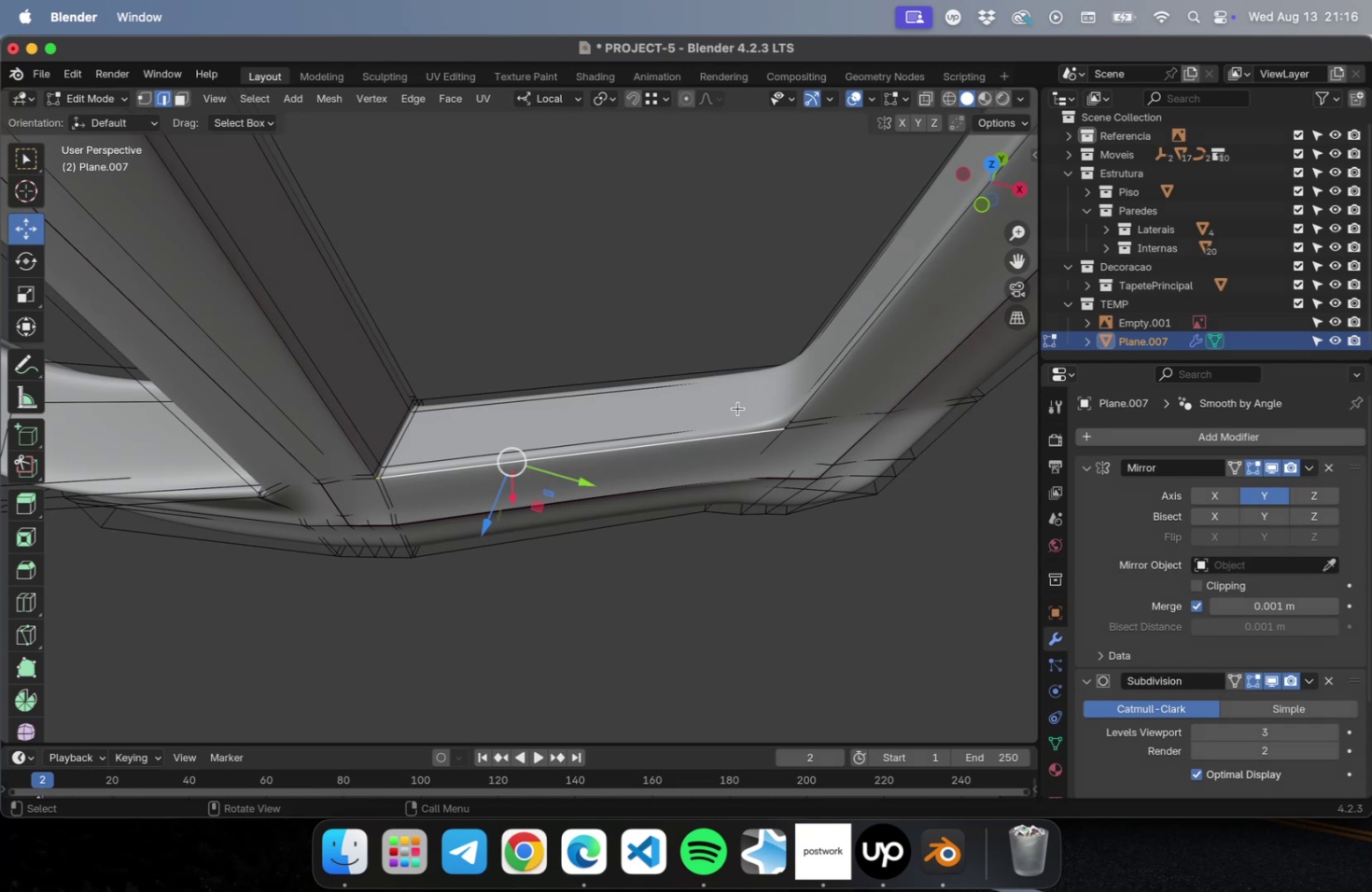 
wait(24.59)
 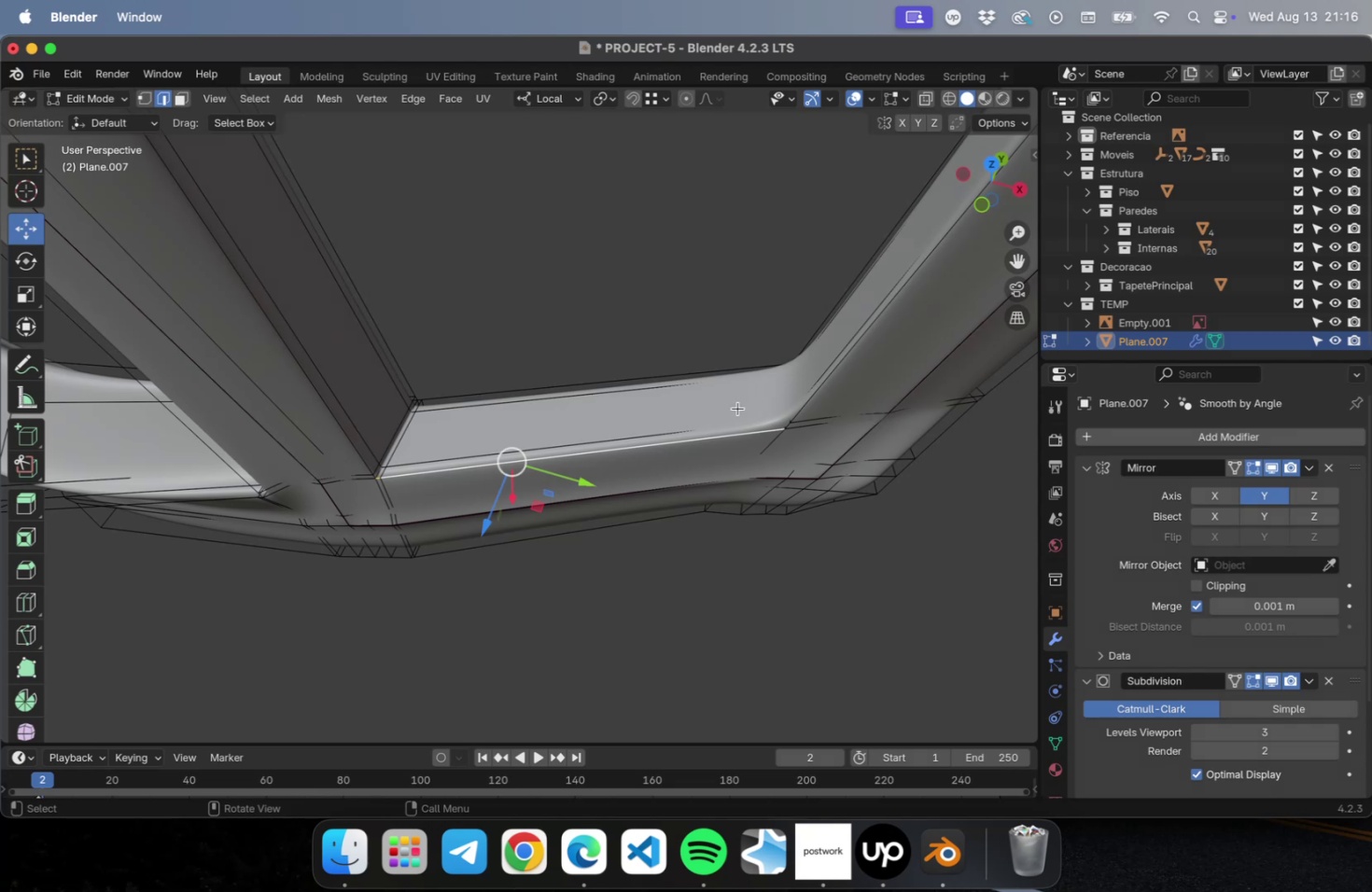 
hold_key(key=ShiftLeft, duration=0.72)
 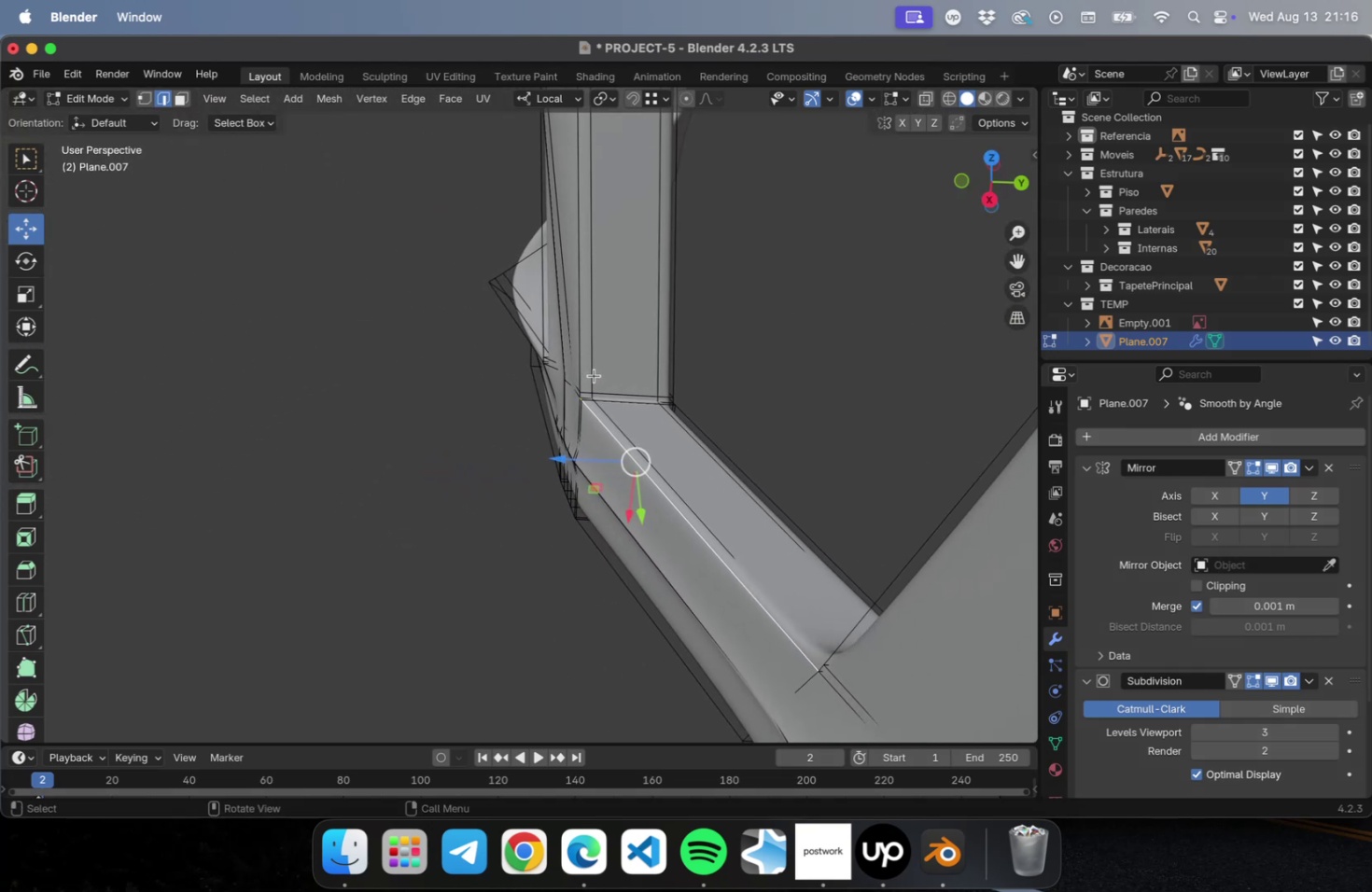 
scroll: coordinate [702, 371], scroll_direction: up, amount: 5.0
 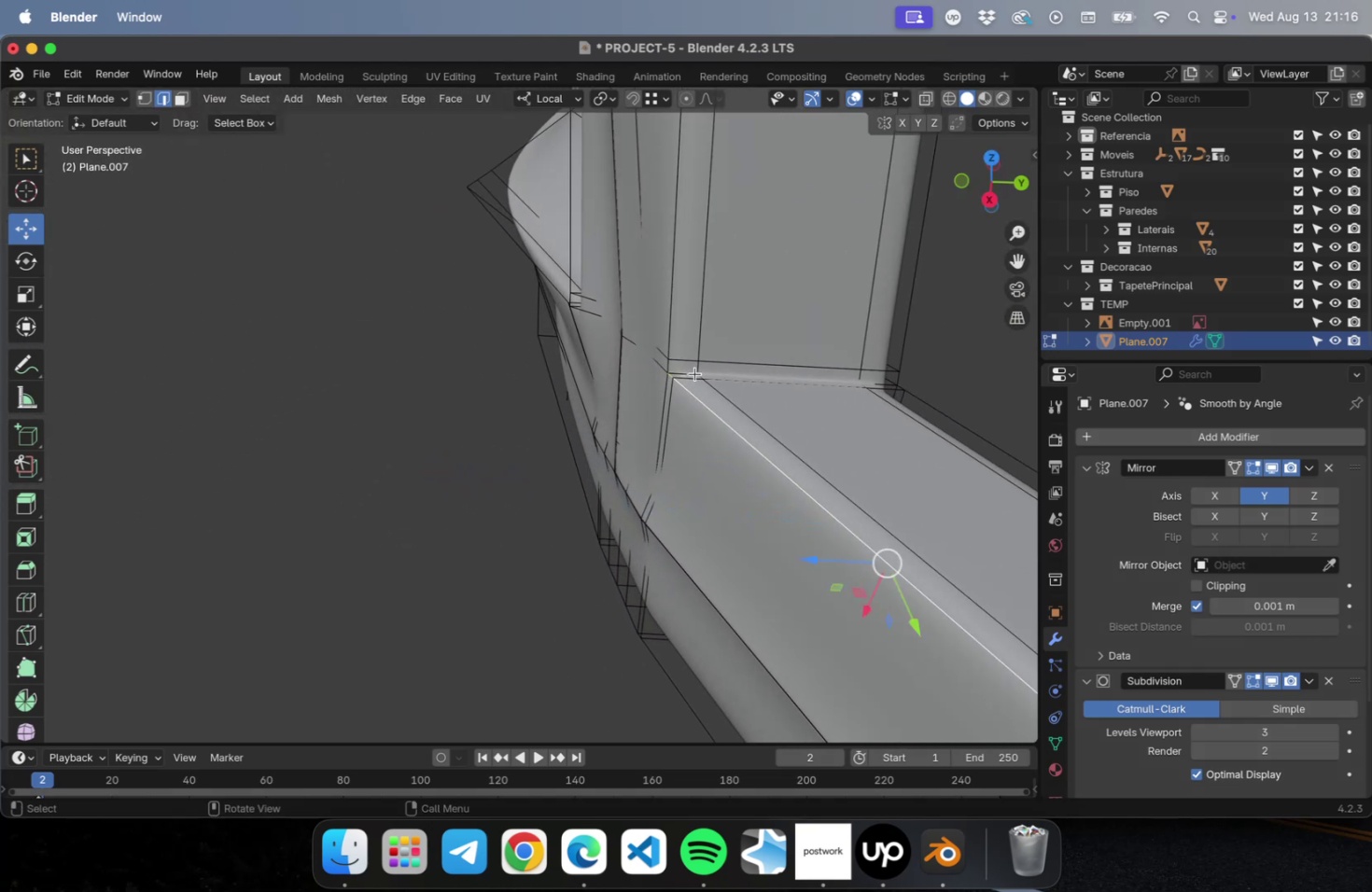 
key(Alt+OptionLeft)
 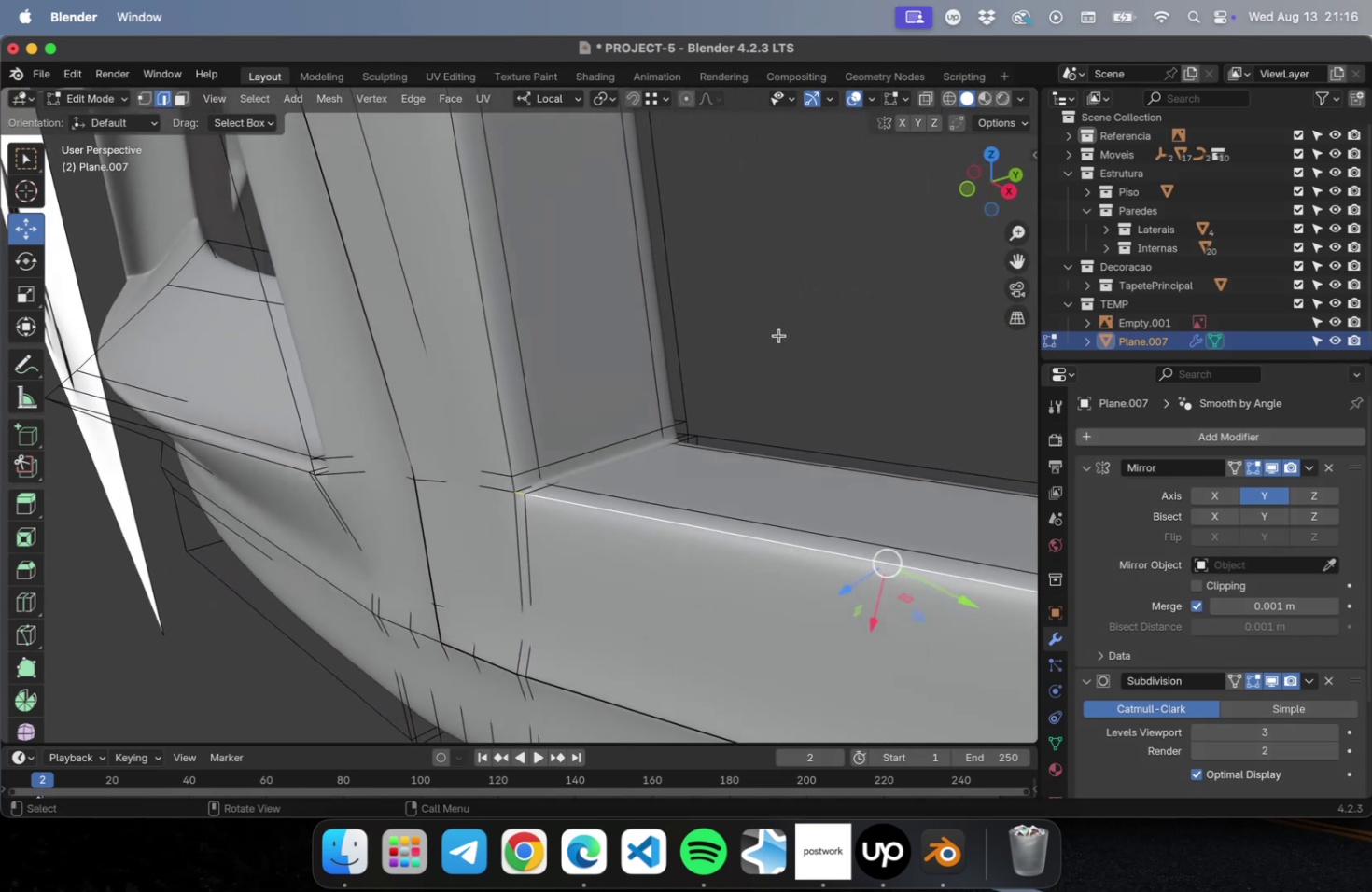 
hold_key(key=OptionLeft, duration=3.3)
left_click([497, 384])
 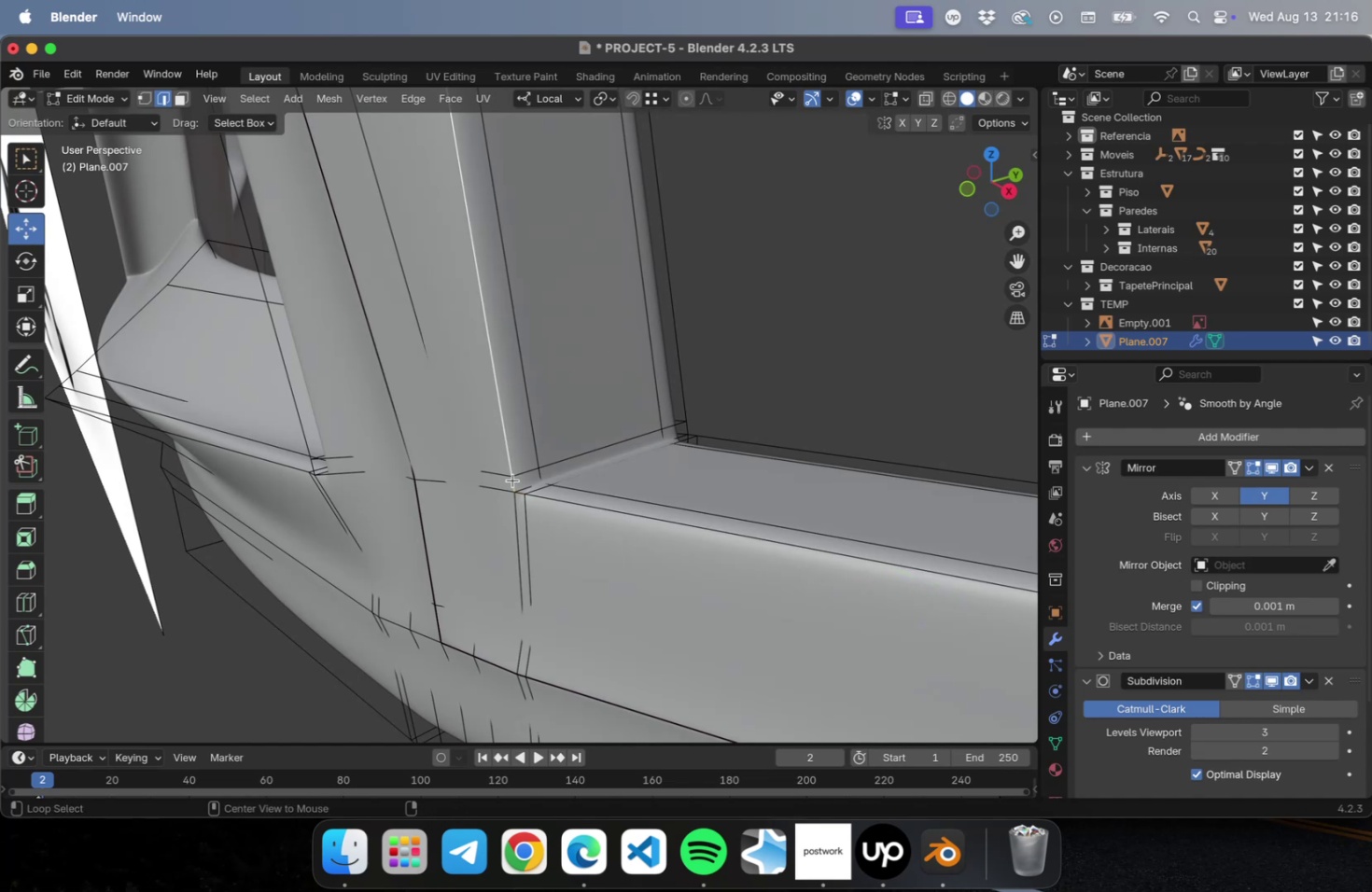 
hold_key(key=ShiftLeft, duration=1.47)
left_click([522, 495])
 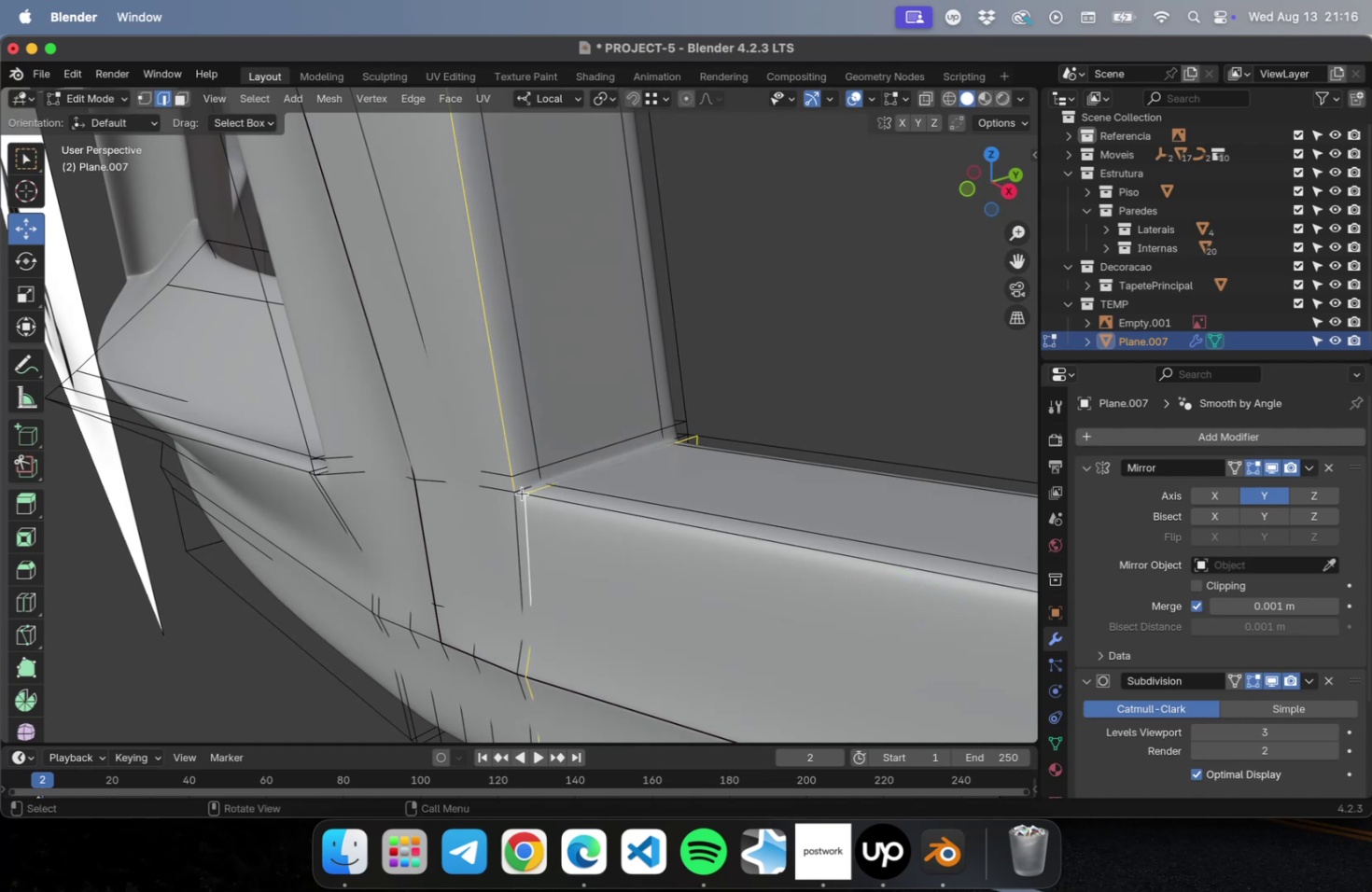 
key(Alt+OptionLeft)
 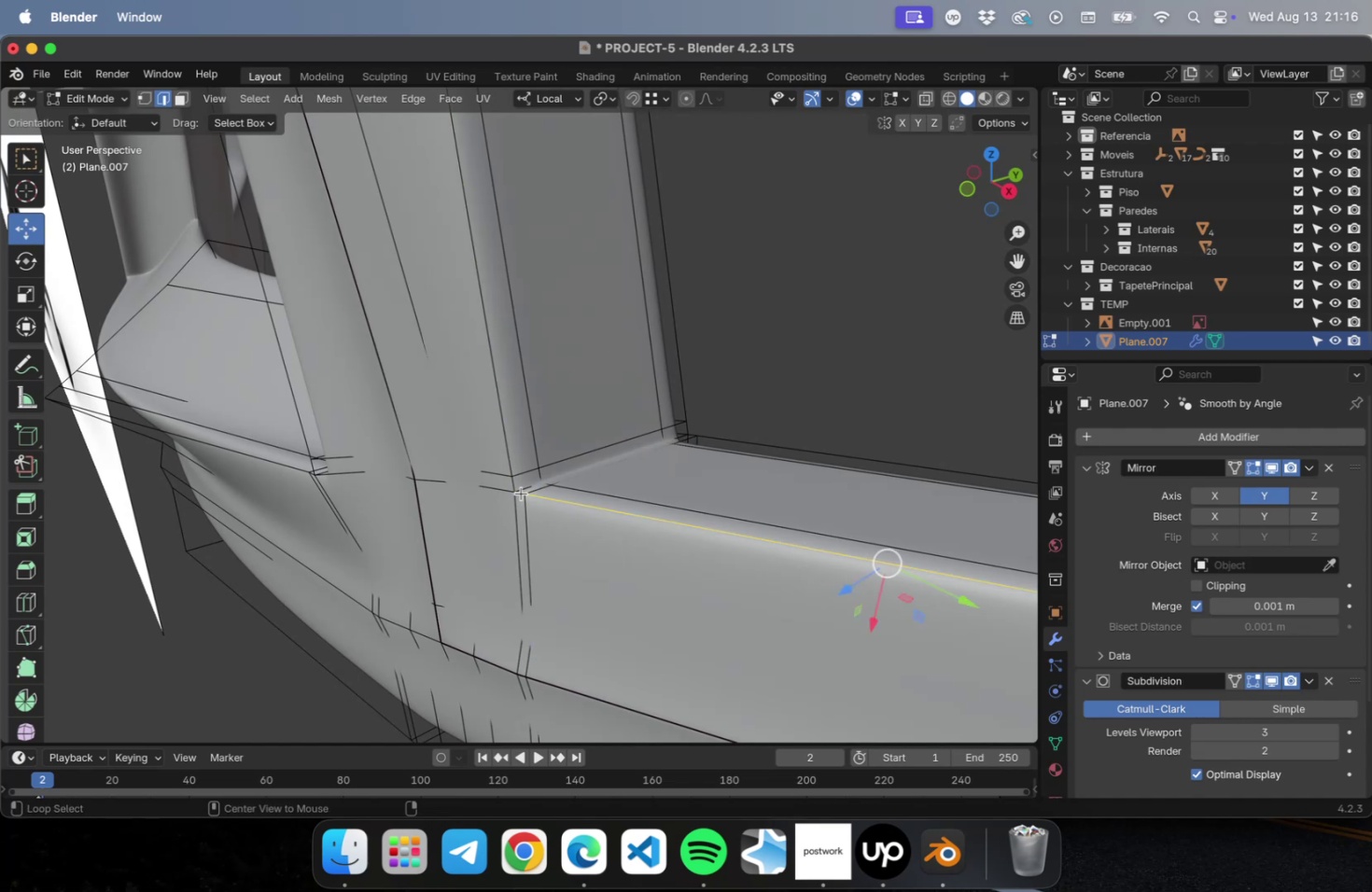 
left_click([522, 493])
 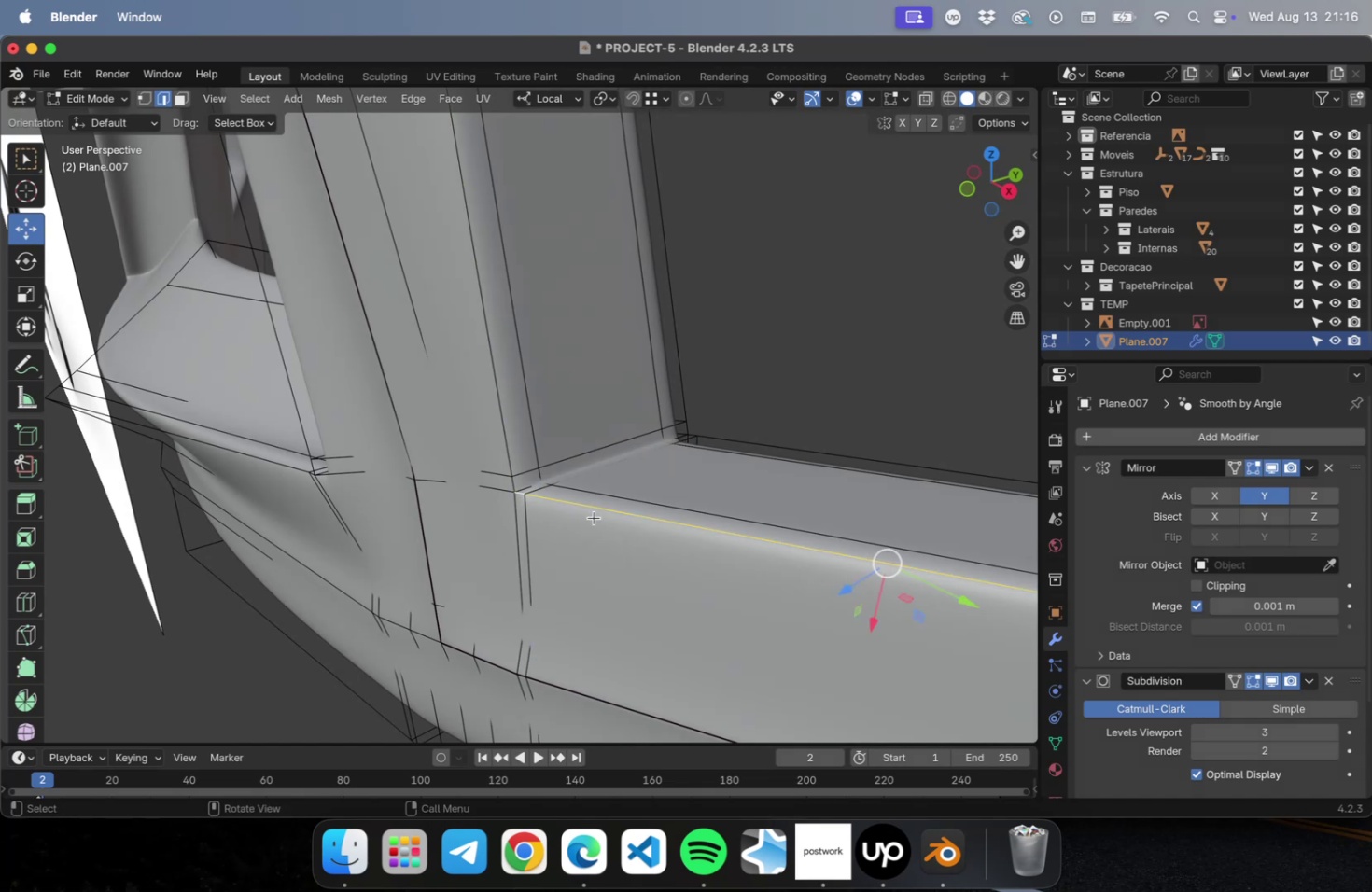 
hold_key(key=OptionLeft, duration=1.16)
 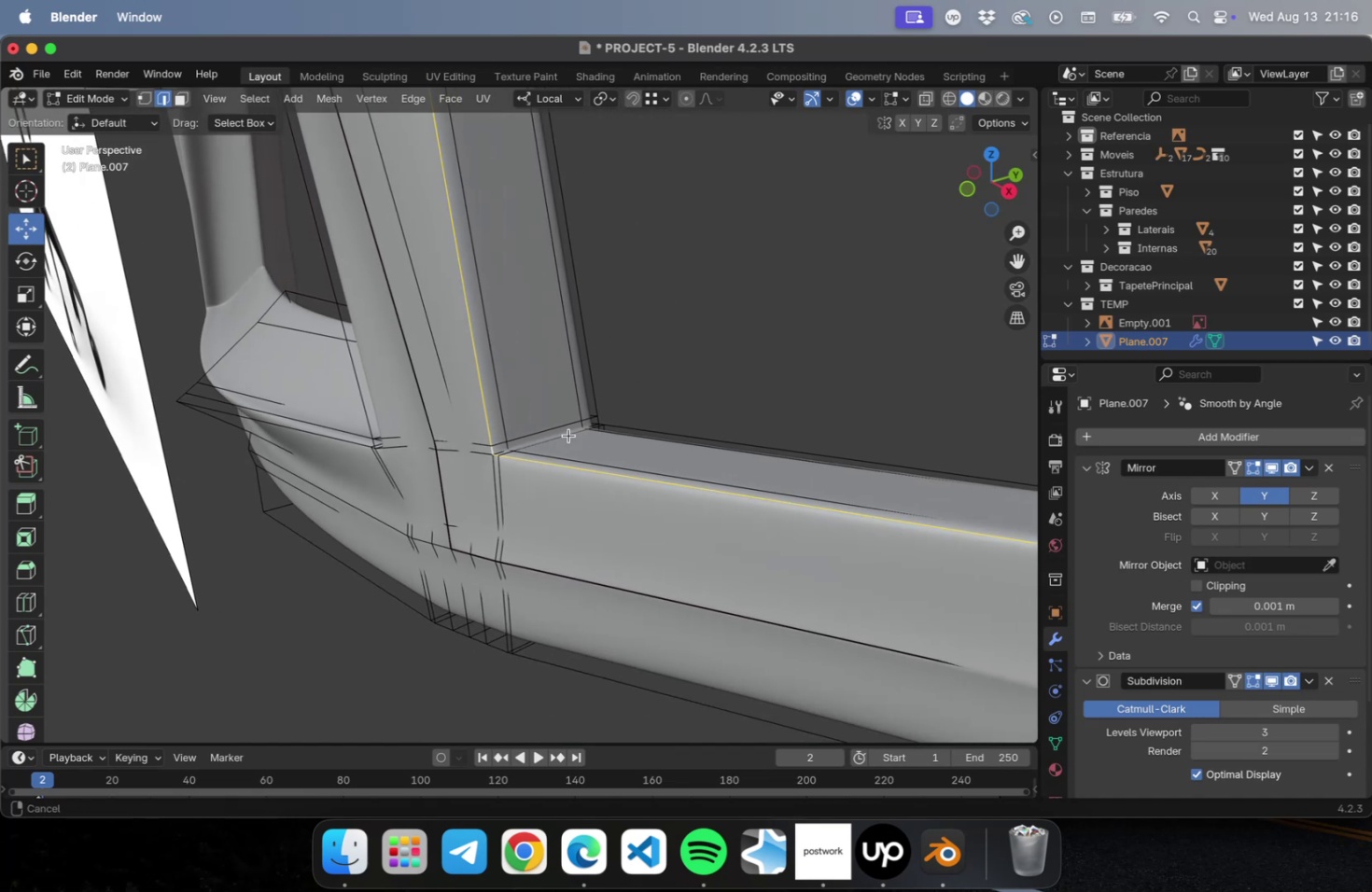 
hold_key(key=ShiftLeft, duration=1.2)
 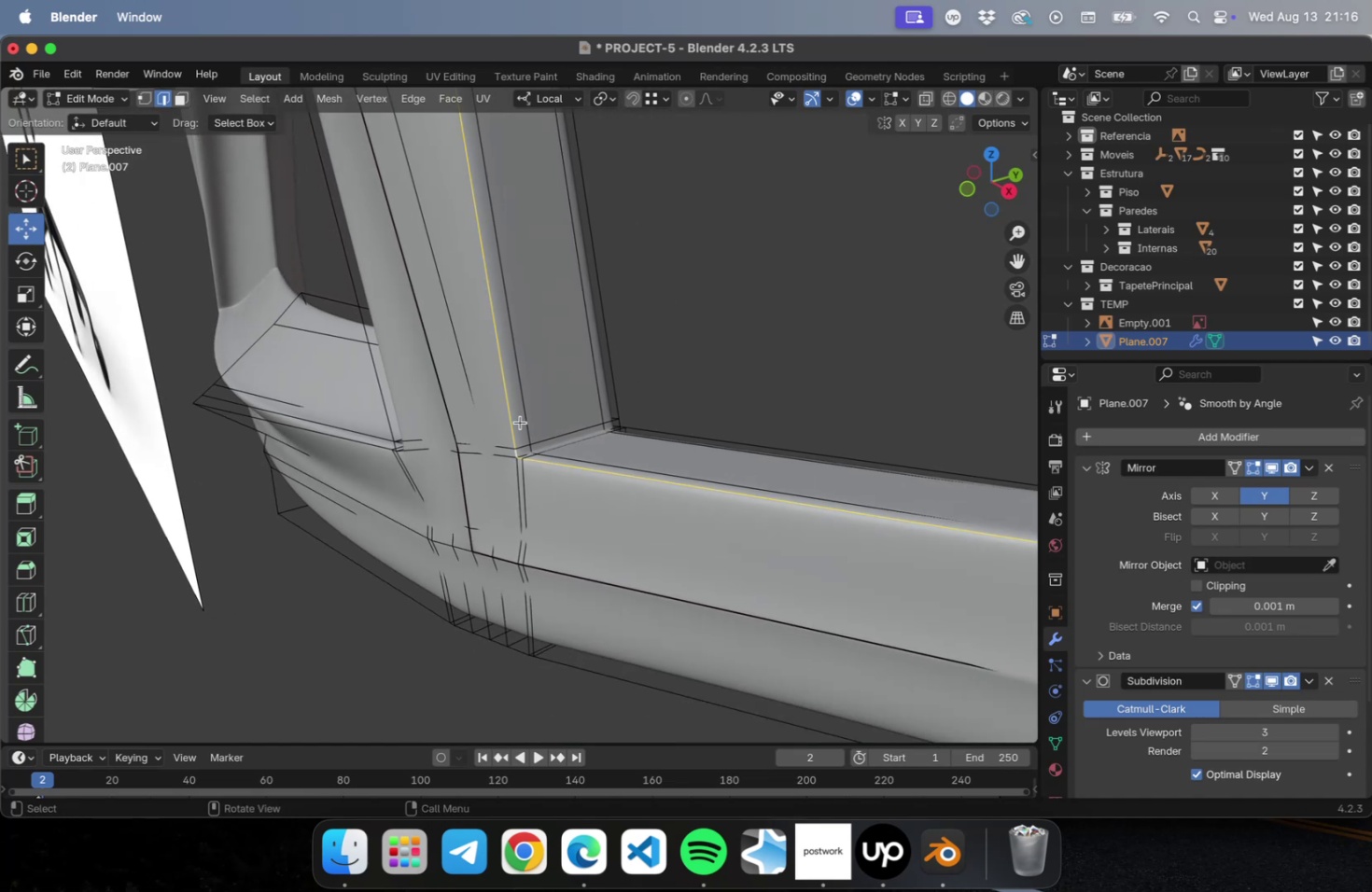 
scroll: coordinate [521, 421], scroll_direction: down, amount: 4.0
 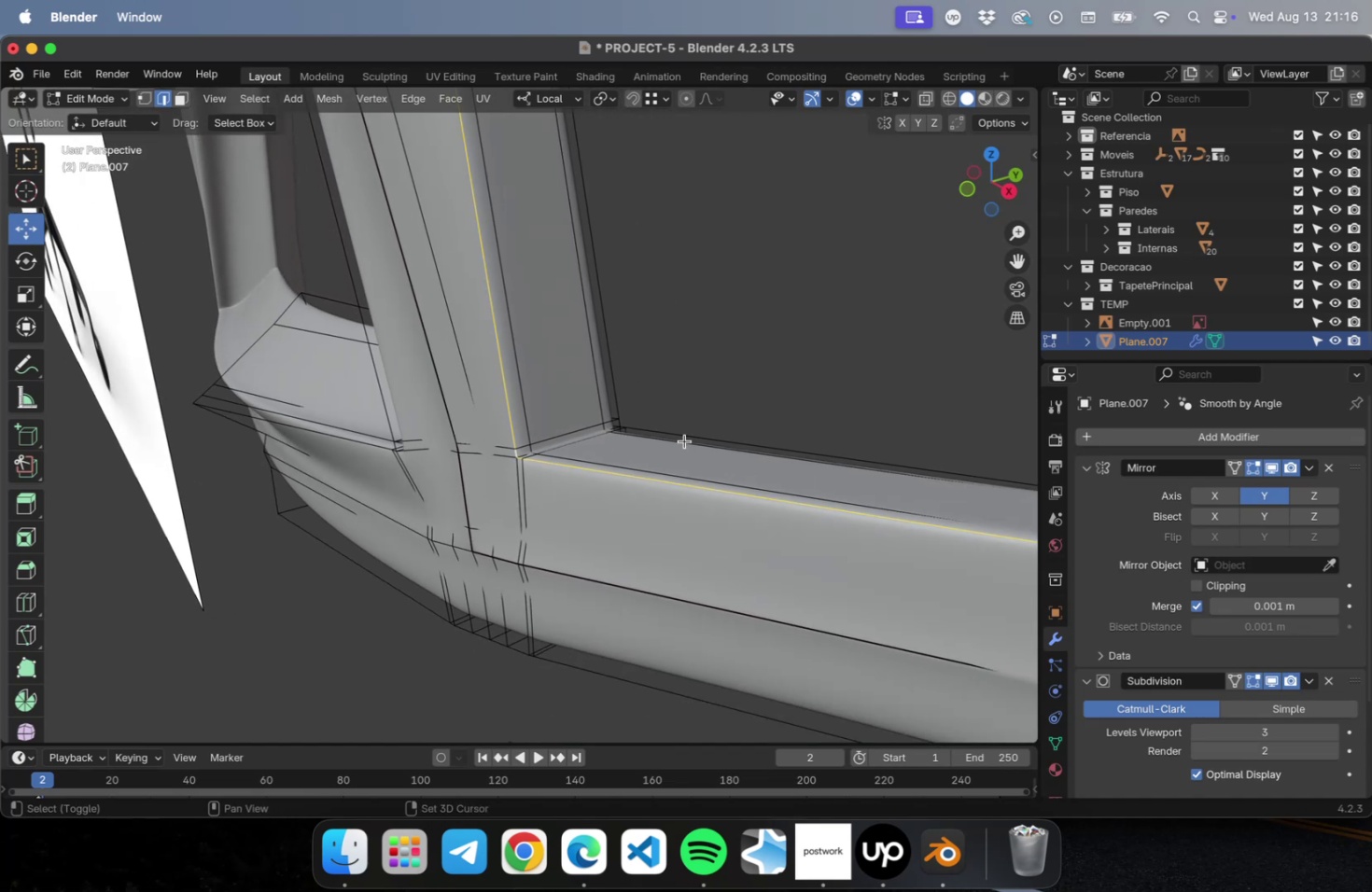 
hold_key(key=ShiftLeft, duration=0.54)
 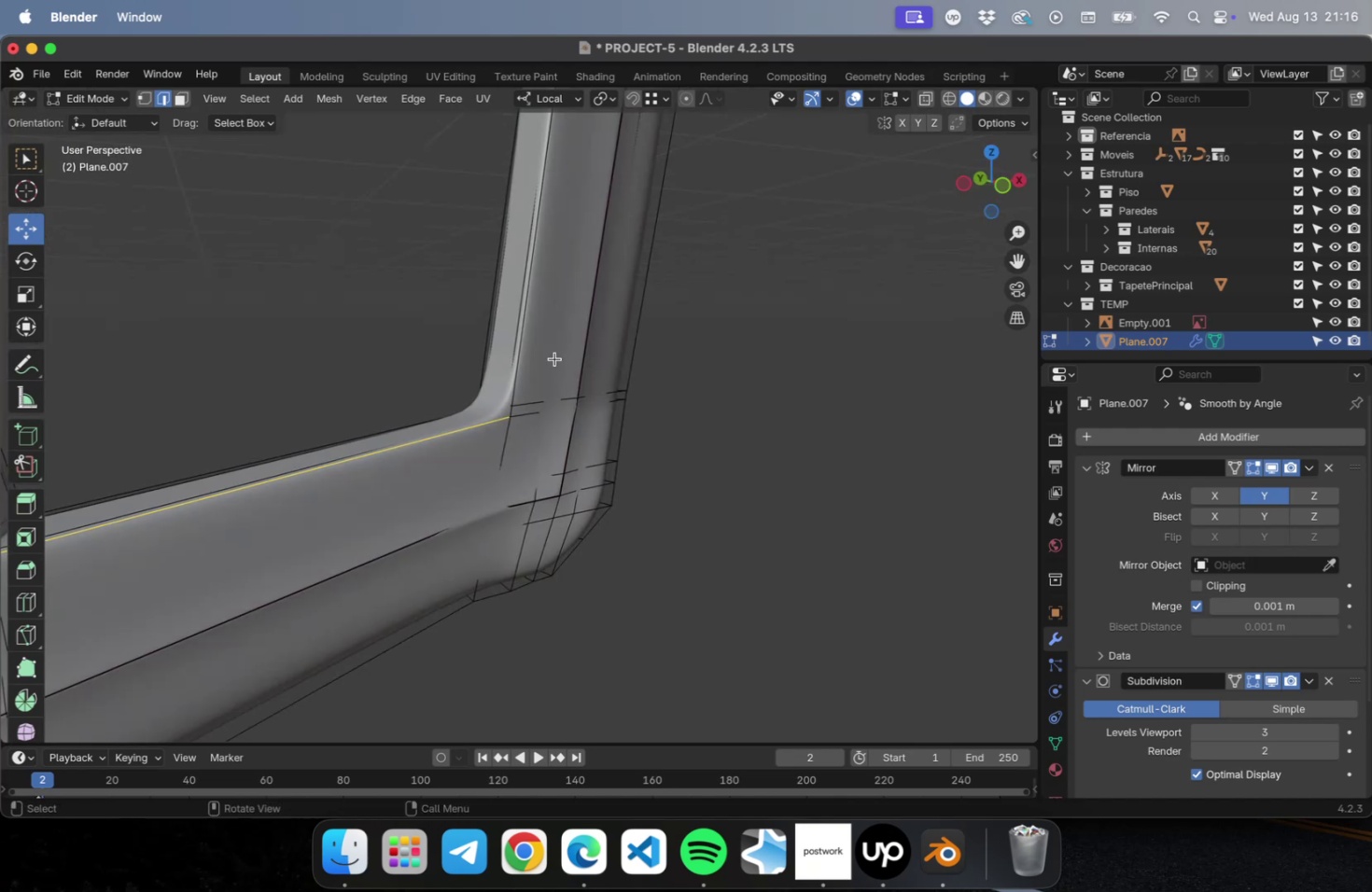 
hold_key(key=ShiftLeft, duration=0.36)
 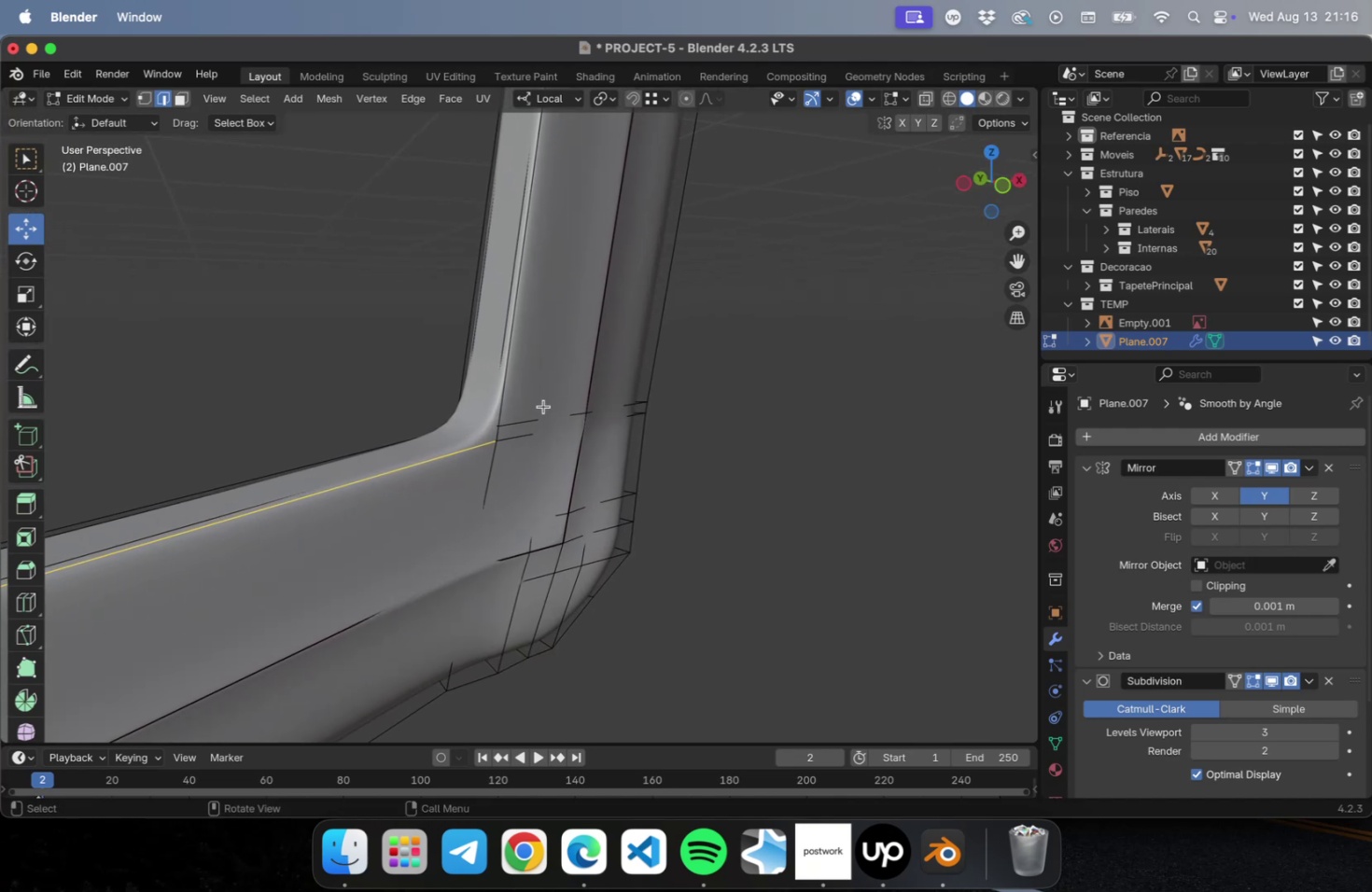 
scroll: coordinate [544, 408], scroll_direction: up, amount: 4.0
 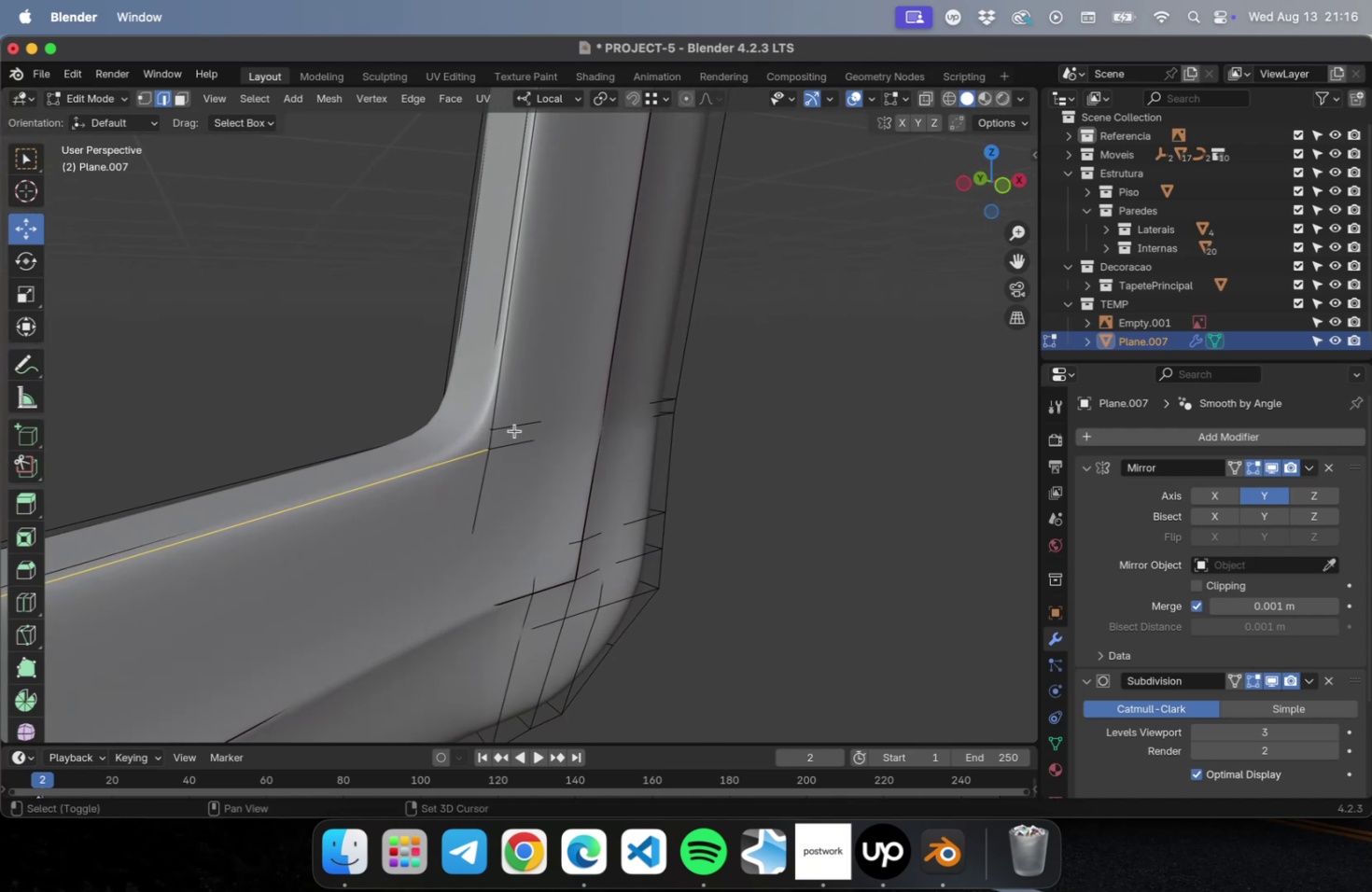 
hold_key(key=ShiftLeft, duration=1.32)
hold_key(key=OptionLeft, duration=1.18)
left_click([491, 438])
 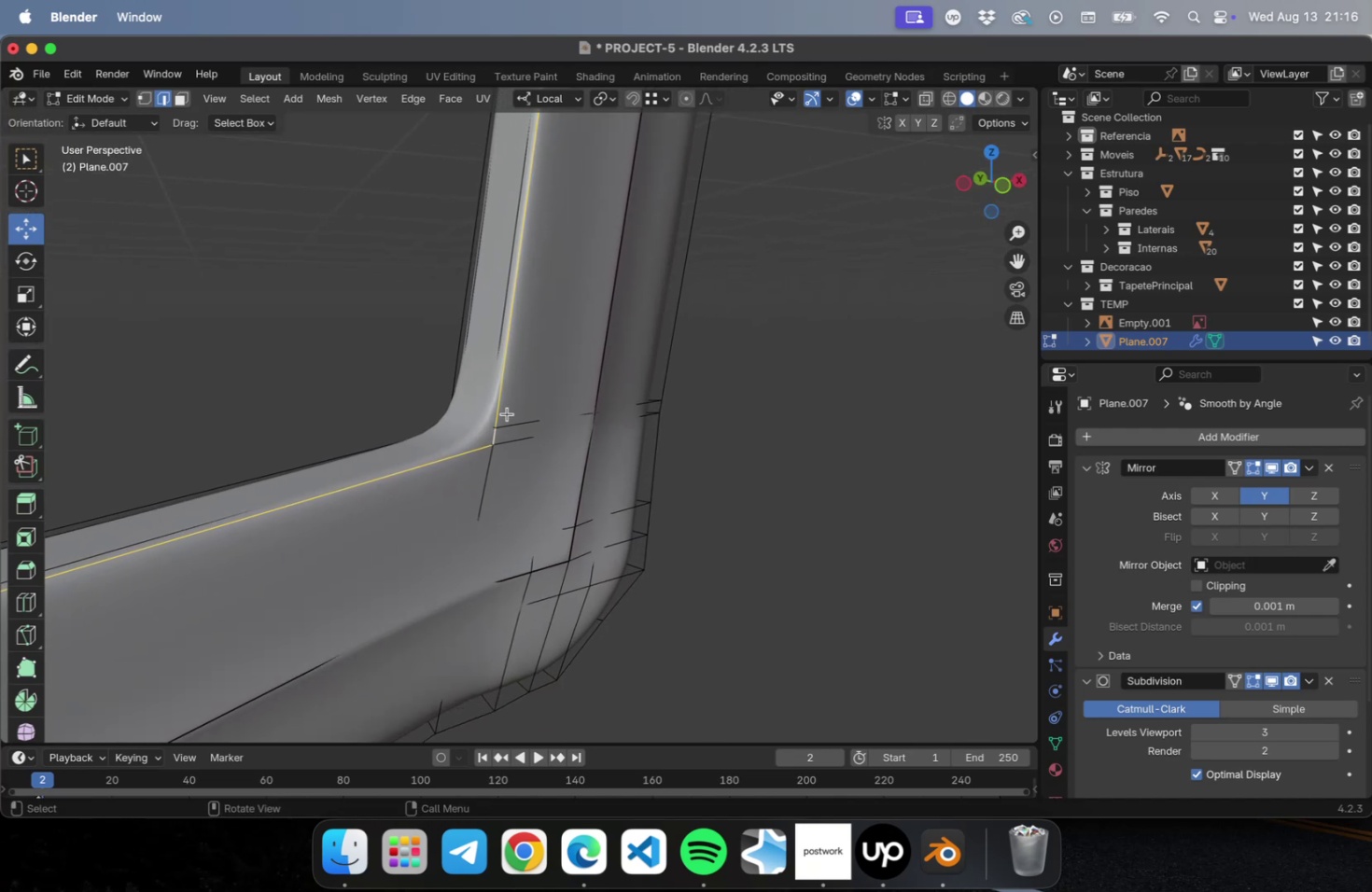 
scroll: coordinate [507, 414], scroll_direction: down, amount: 30.0
 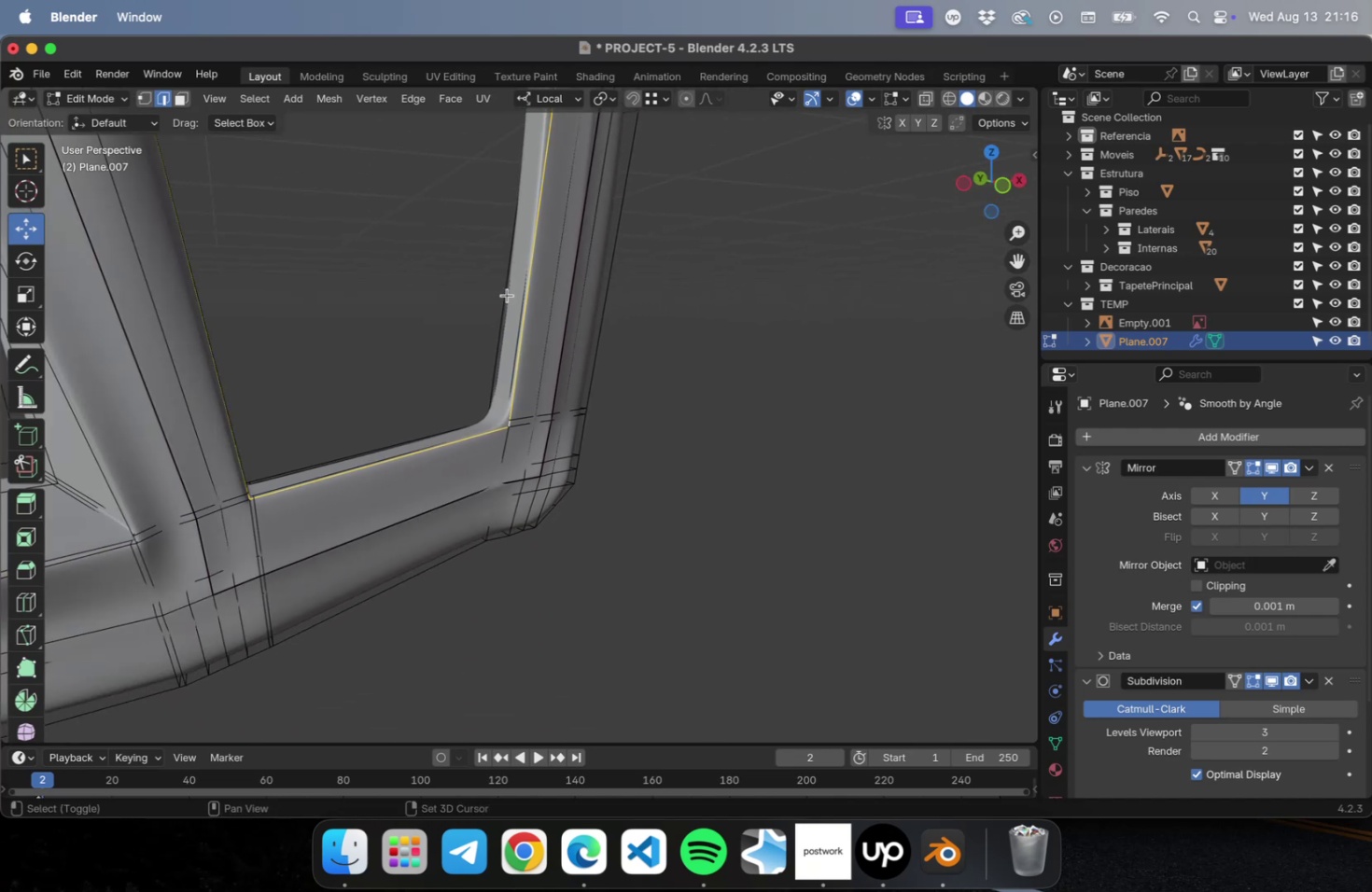 
hold_key(key=ShiftLeft, duration=0.54)
 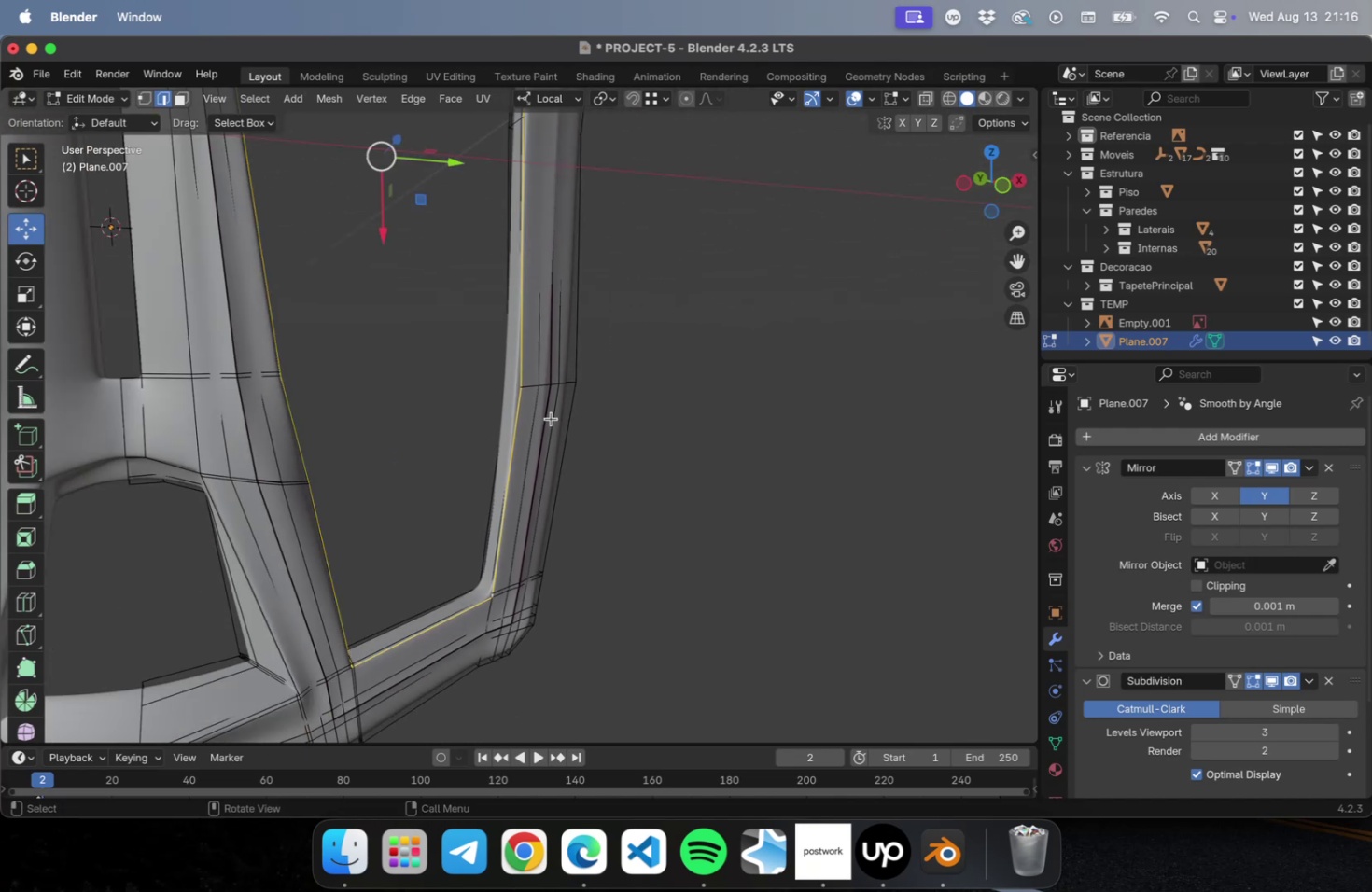 
scroll: coordinate [550, 420], scroll_direction: down, amount: 9.0
 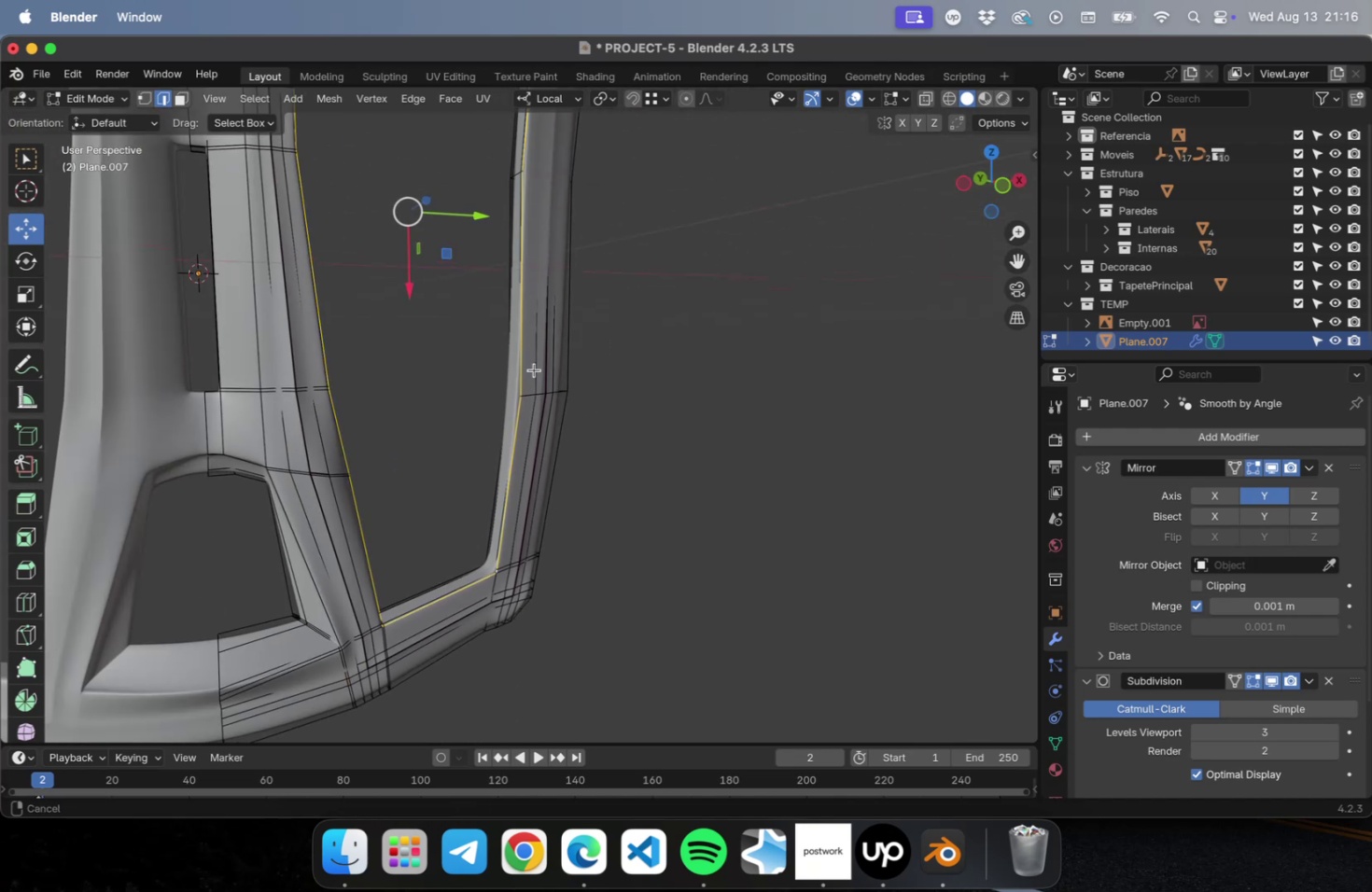 
hold_key(key=ShiftLeft, duration=0.58)
 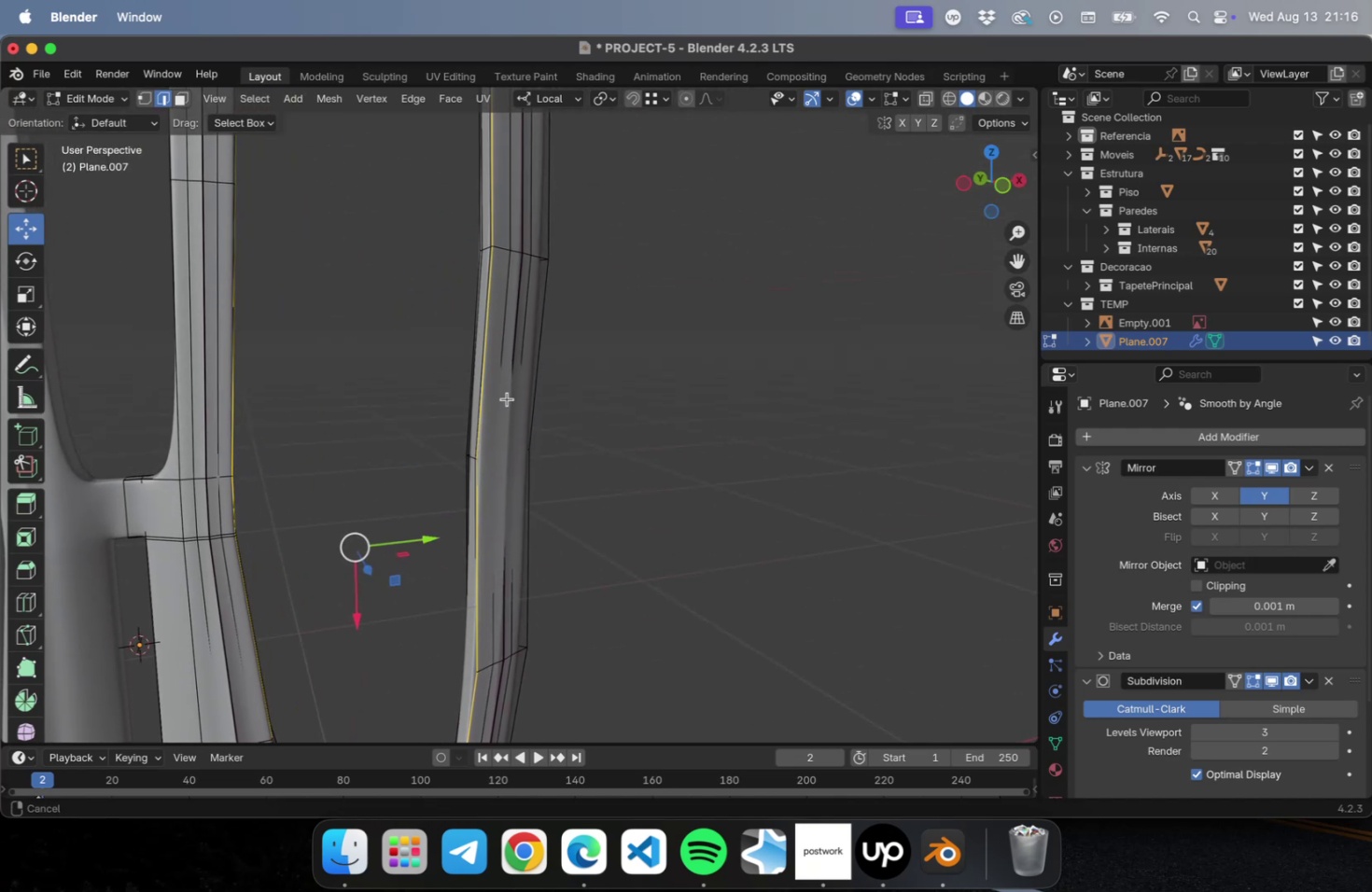 
hold_key(key=ShiftLeft, duration=0.65)
 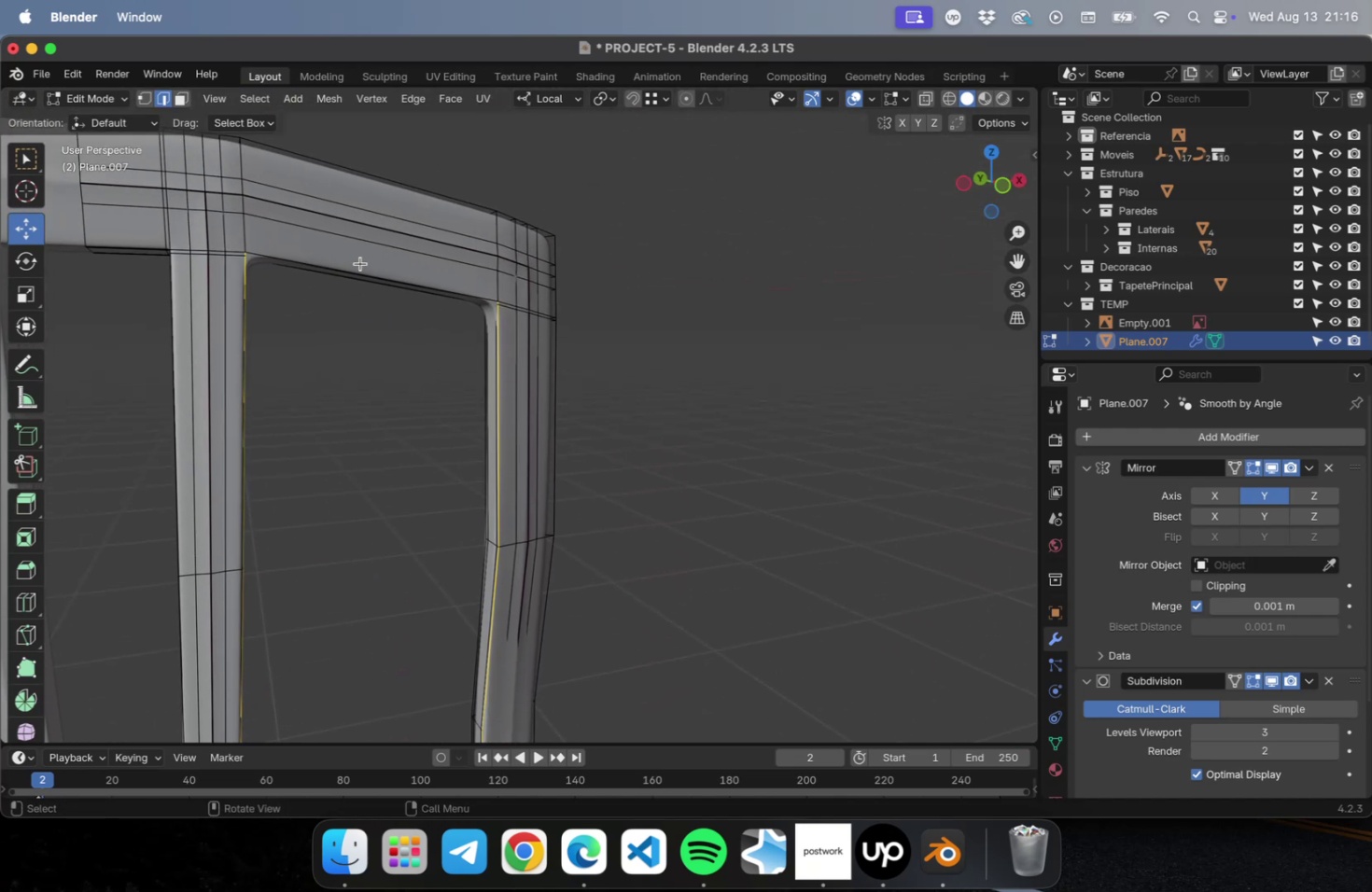 
scroll: coordinate [360, 262], scroll_direction: up, amount: 4.0
 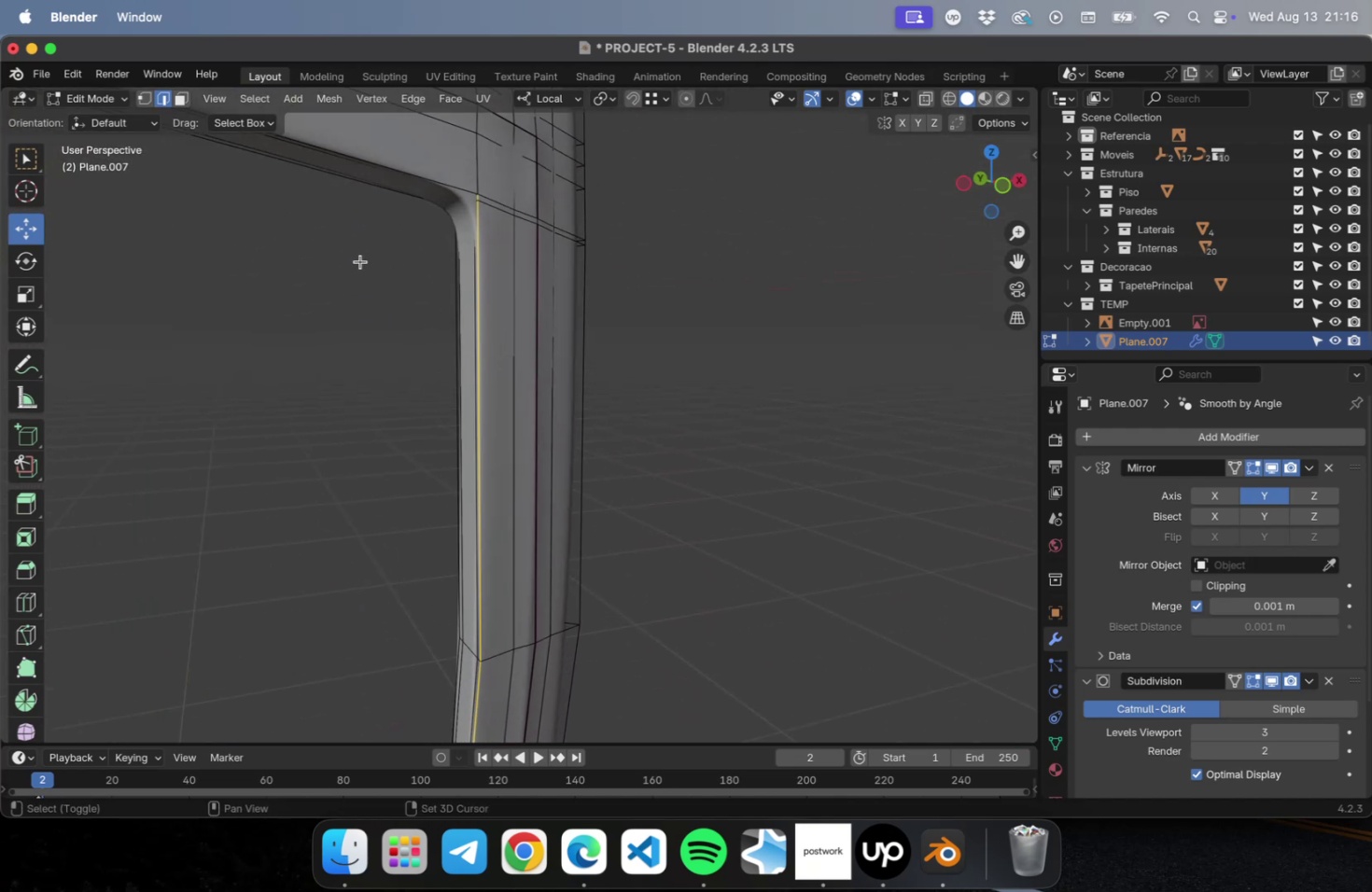 
hold_key(key=ShiftLeft, duration=0.66)
 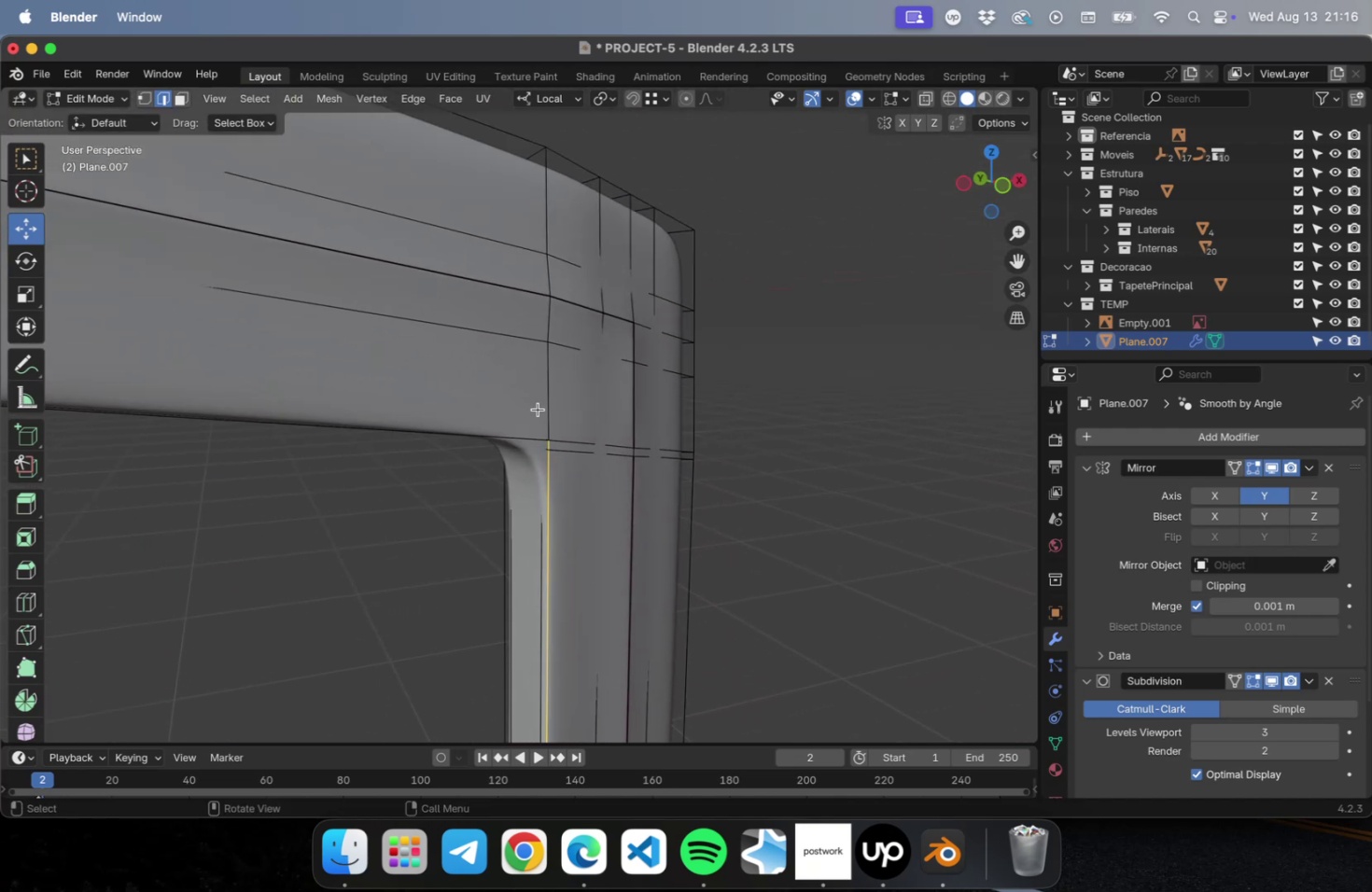 
scroll: coordinate [538, 406], scroll_direction: up, amount: 2.0
 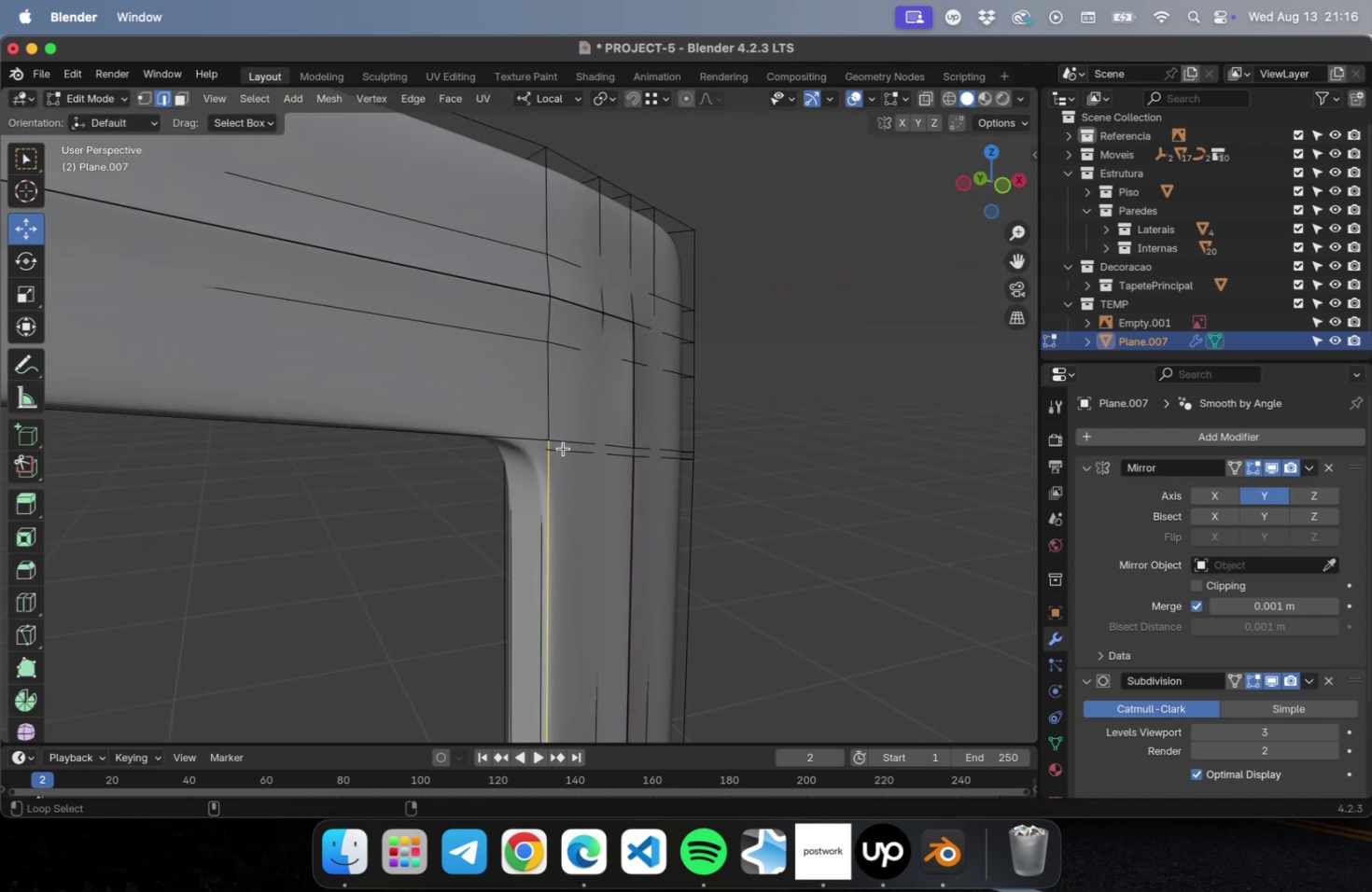 
hold_key(key=ShiftLeft, duration=0.96)
 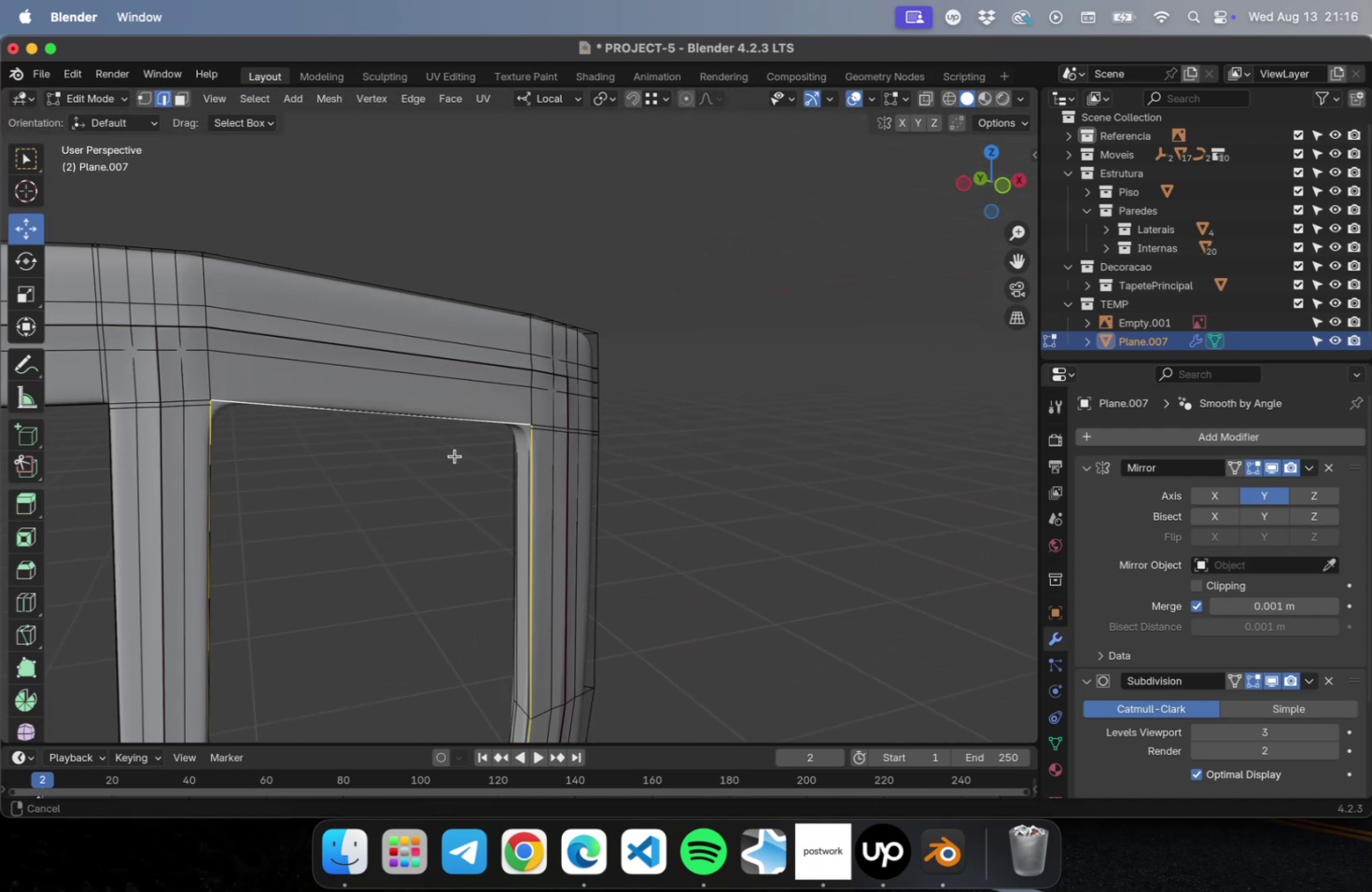 
hold_key(key=OptionLeft, duration=0.89)
 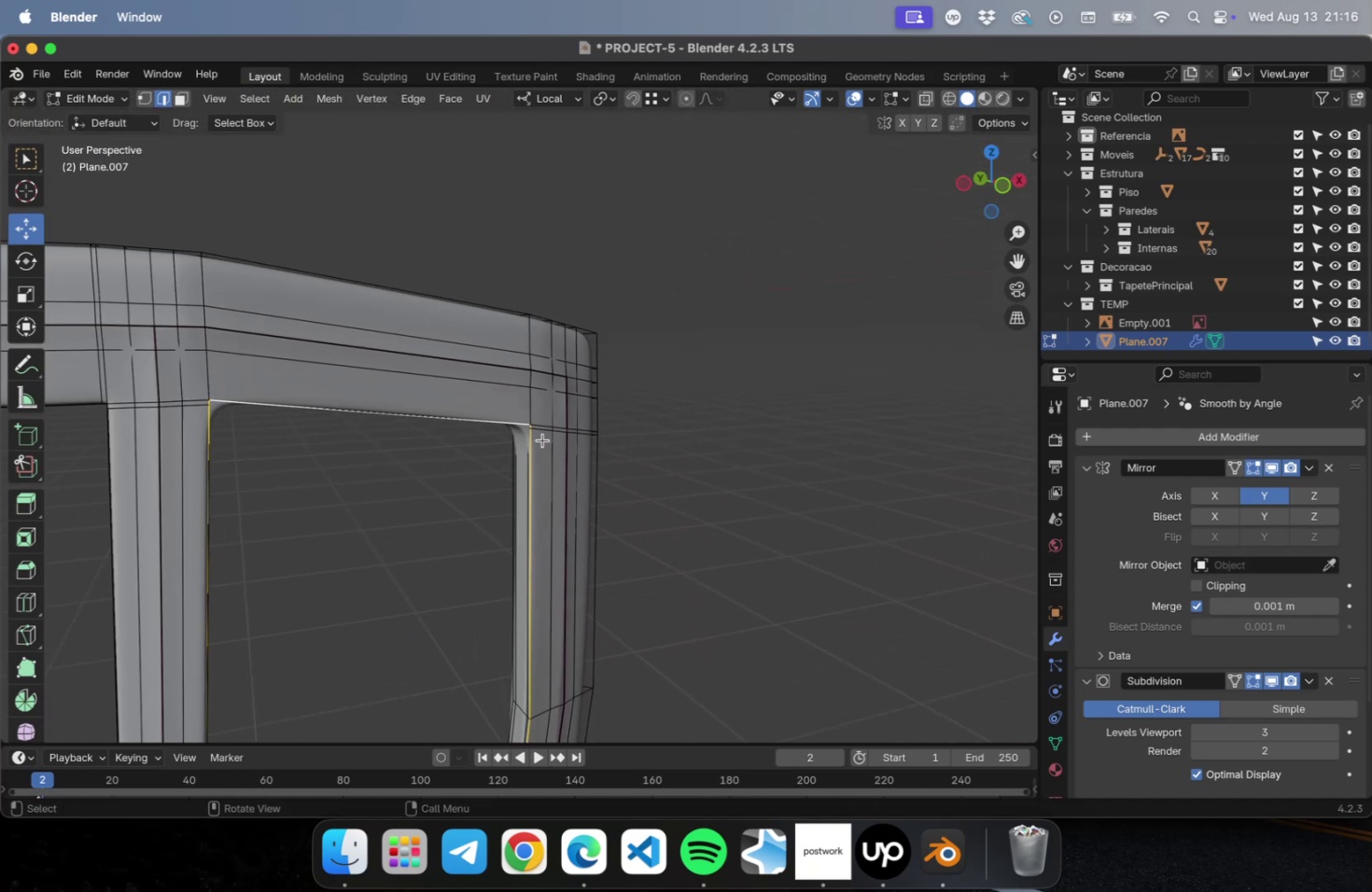 
scroll: coordinate [542, 439], scroll_direction: down, amount: 9.0
 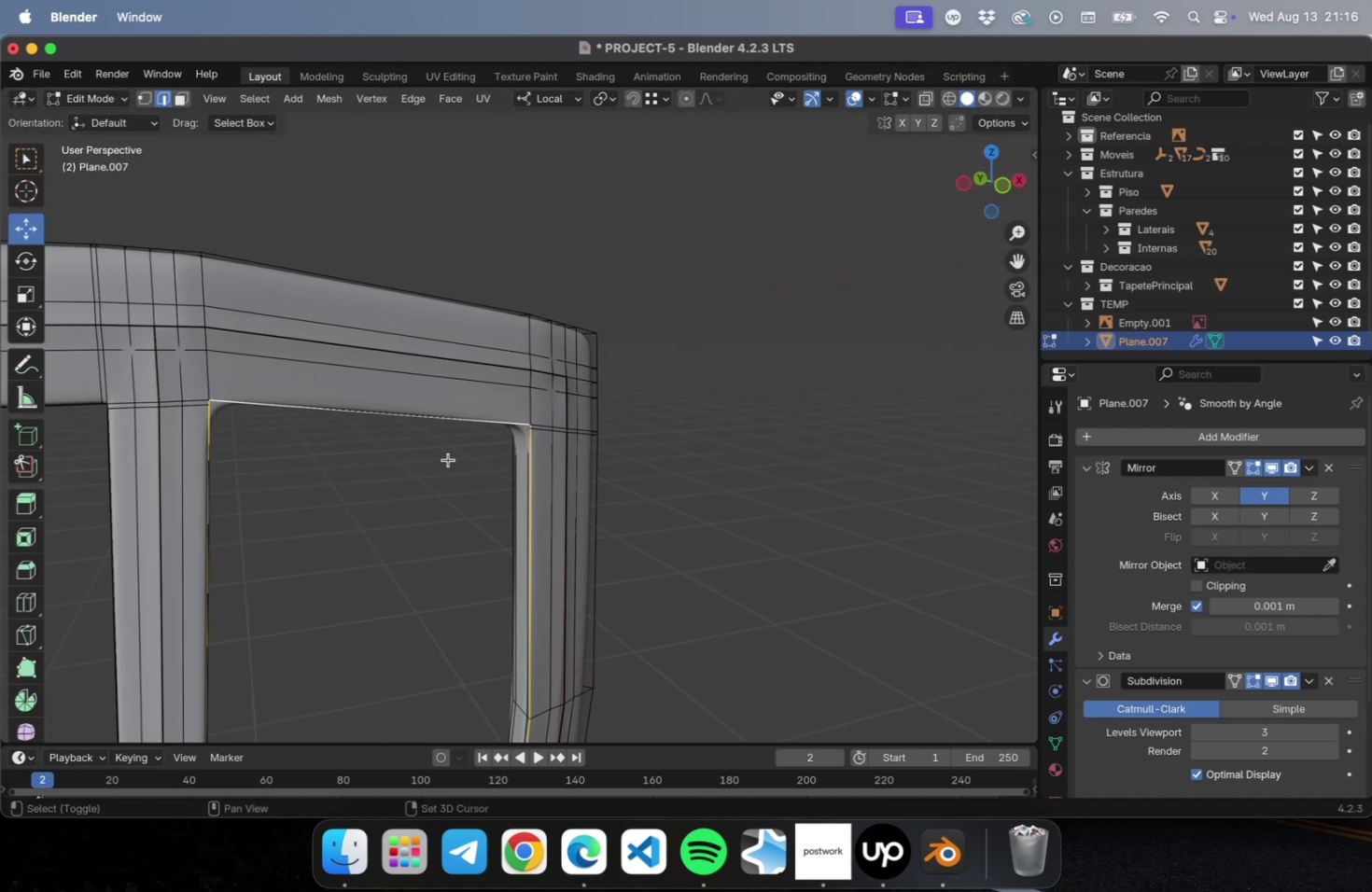 
hold_key(key=ShiftLeft, duration=0.57)
 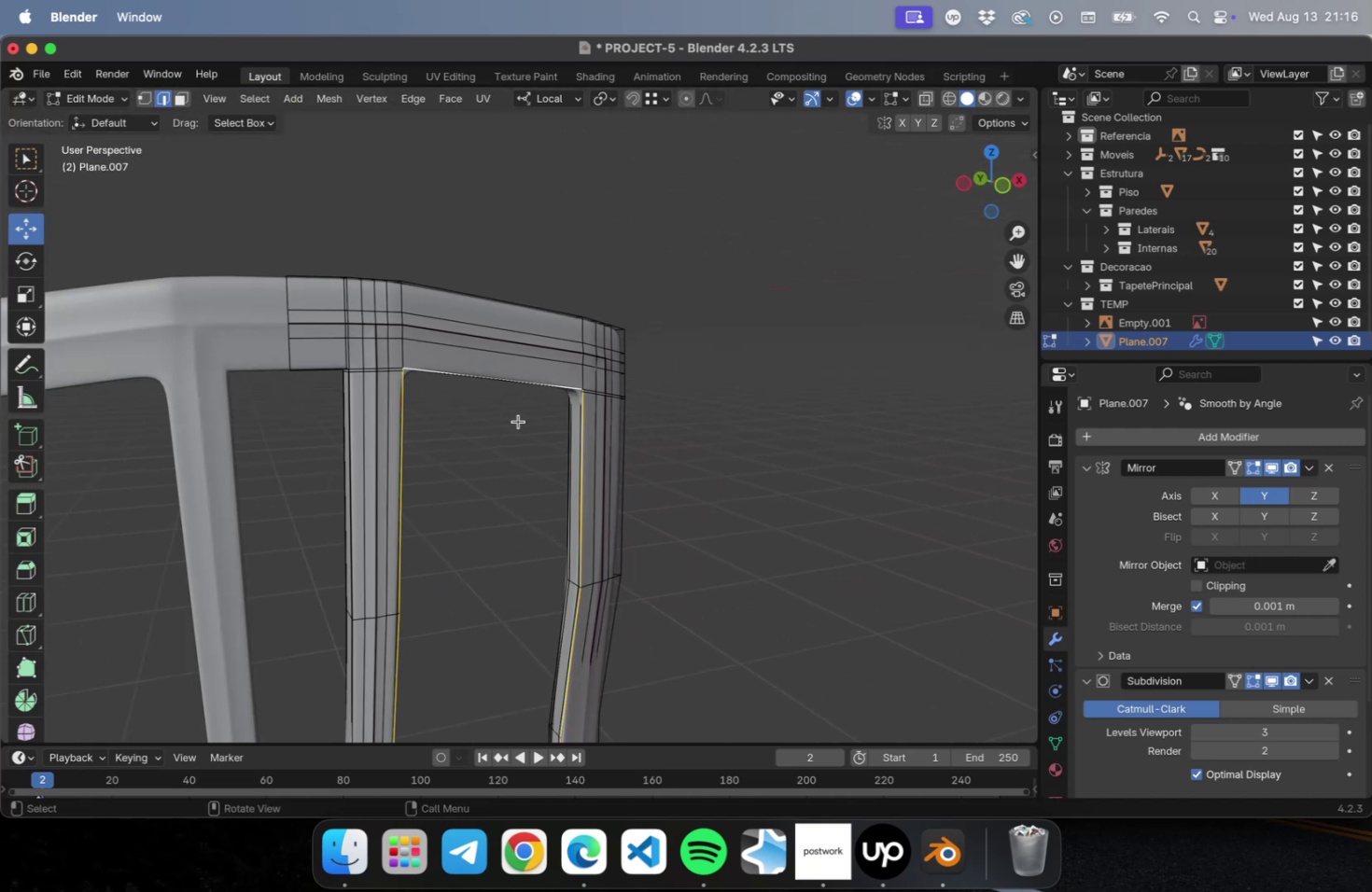 
scroll: coordinate [519, 421], scroll_direction: down, amount: 2.0
 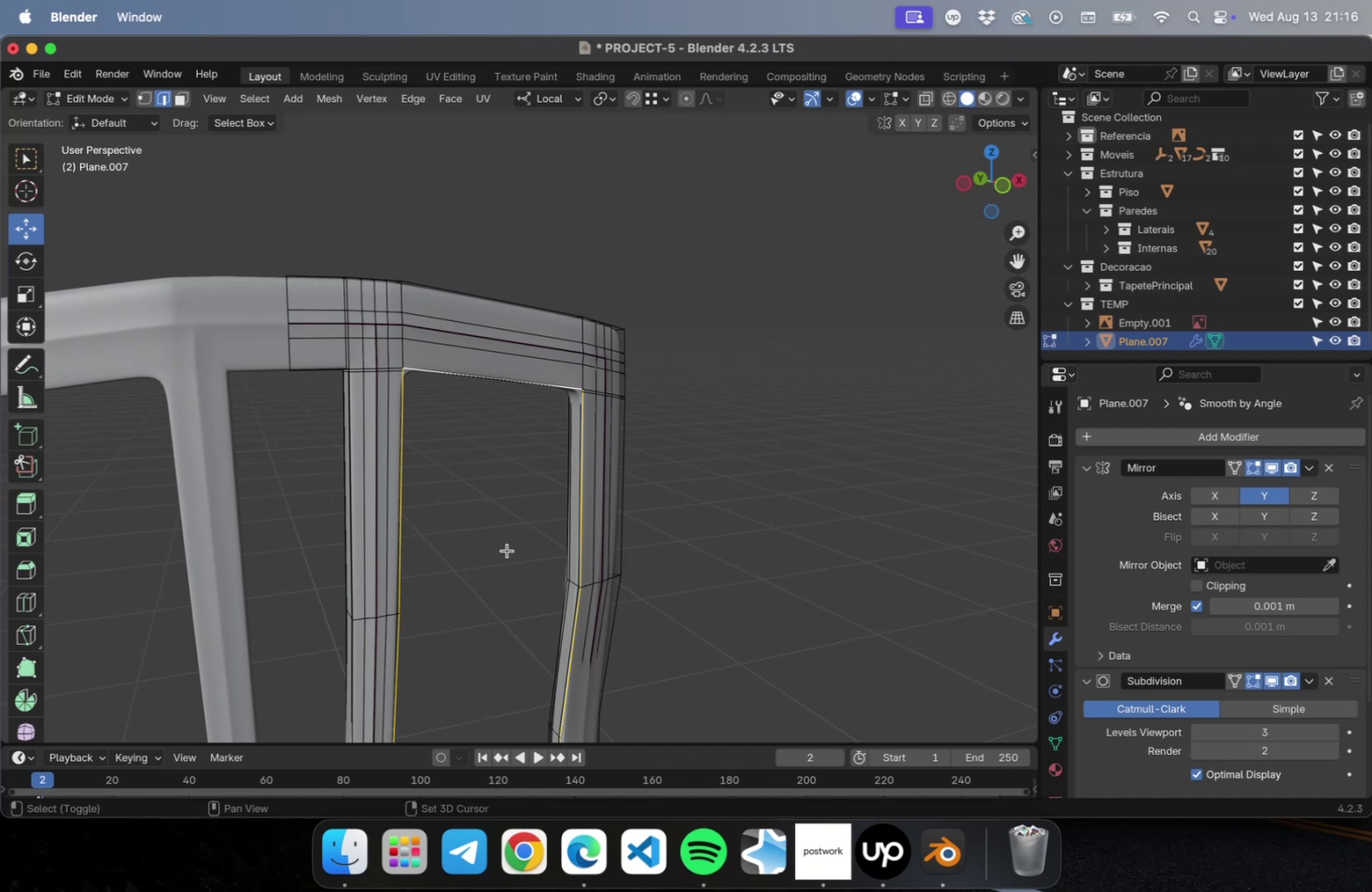 
hold_key(key=ShiftLeft, duration=0.63)
 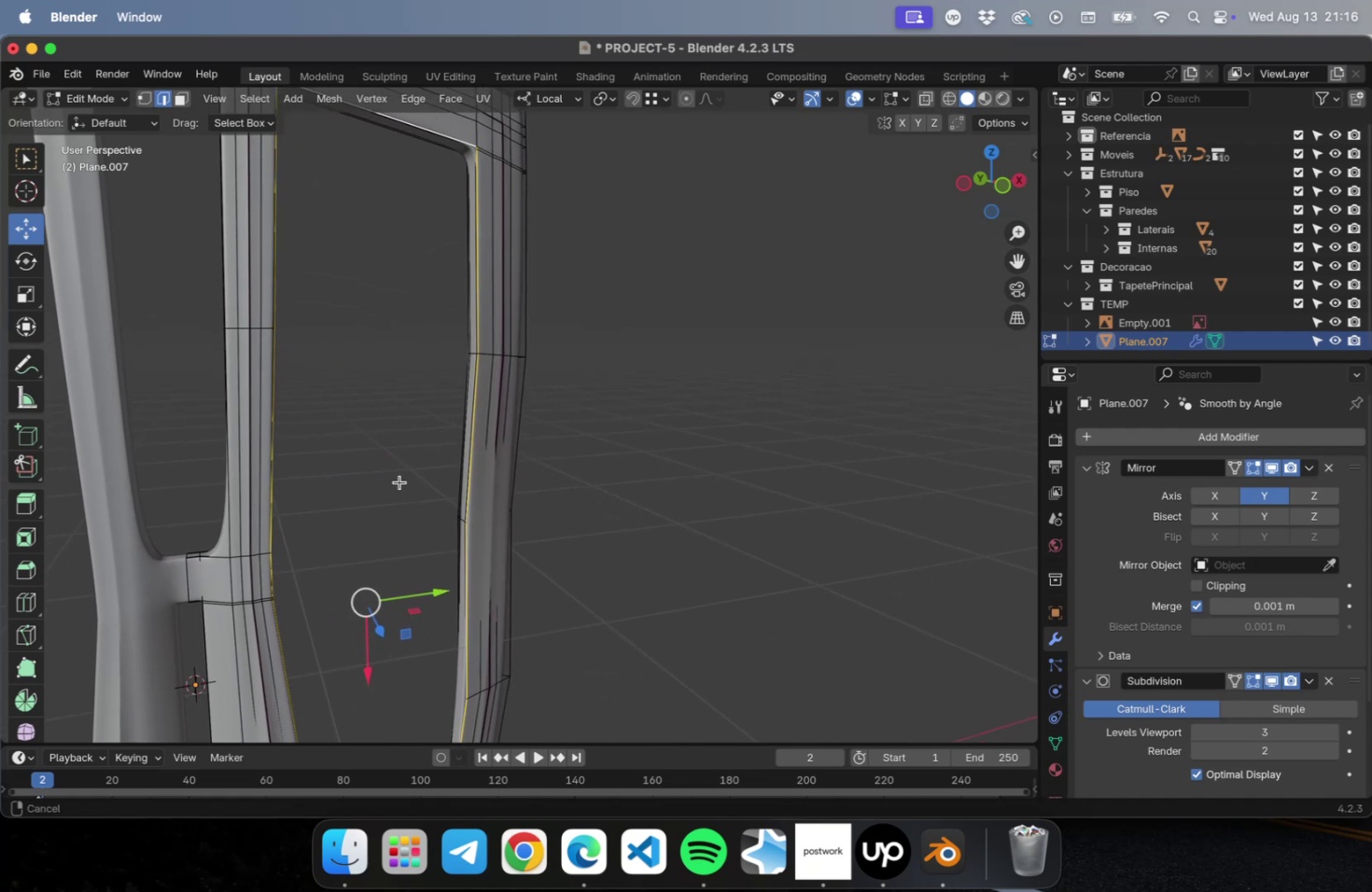 
hold_key(key=ShiftLeft, duration=0.4)
 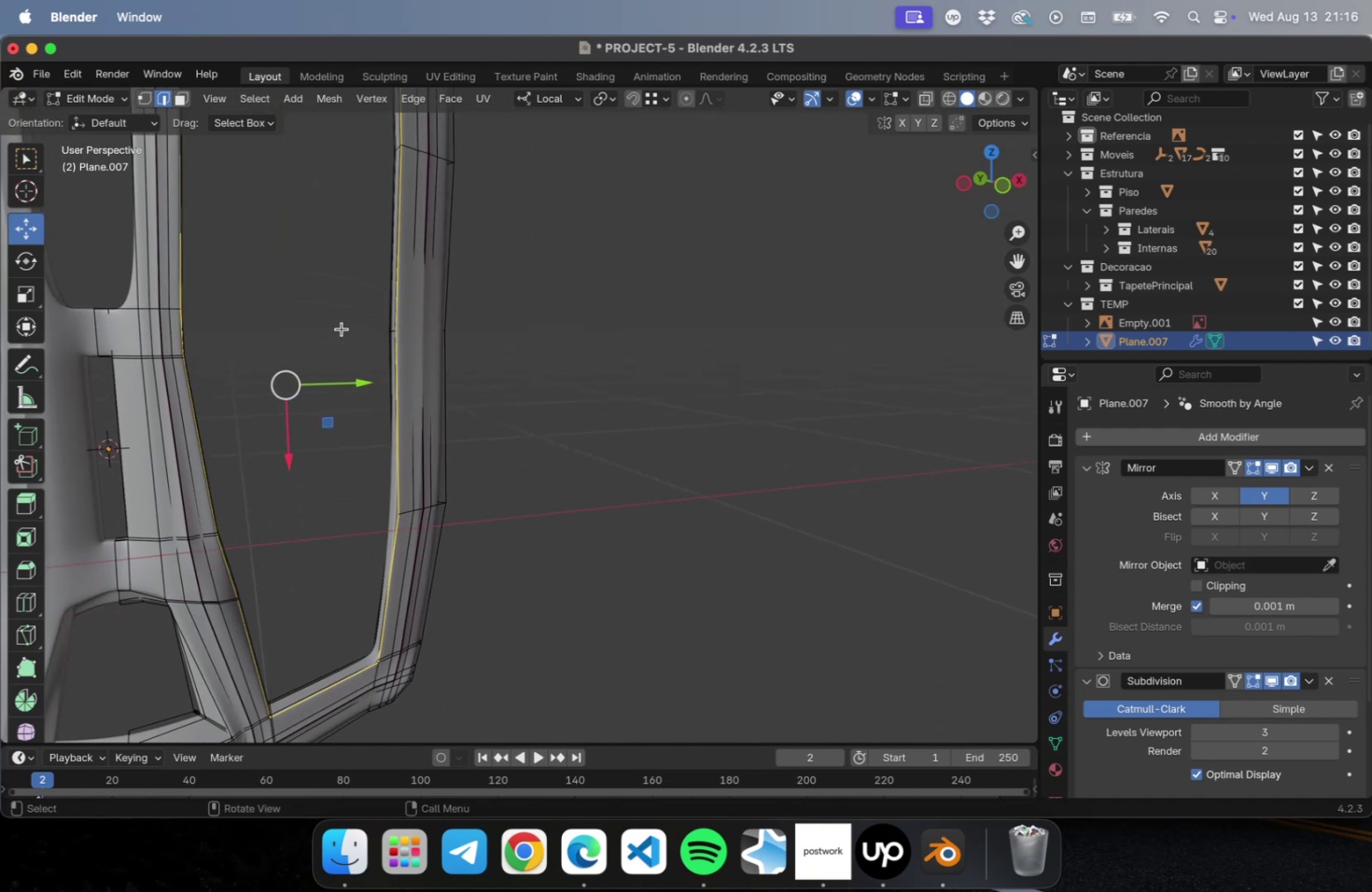 
key(NumLock)
 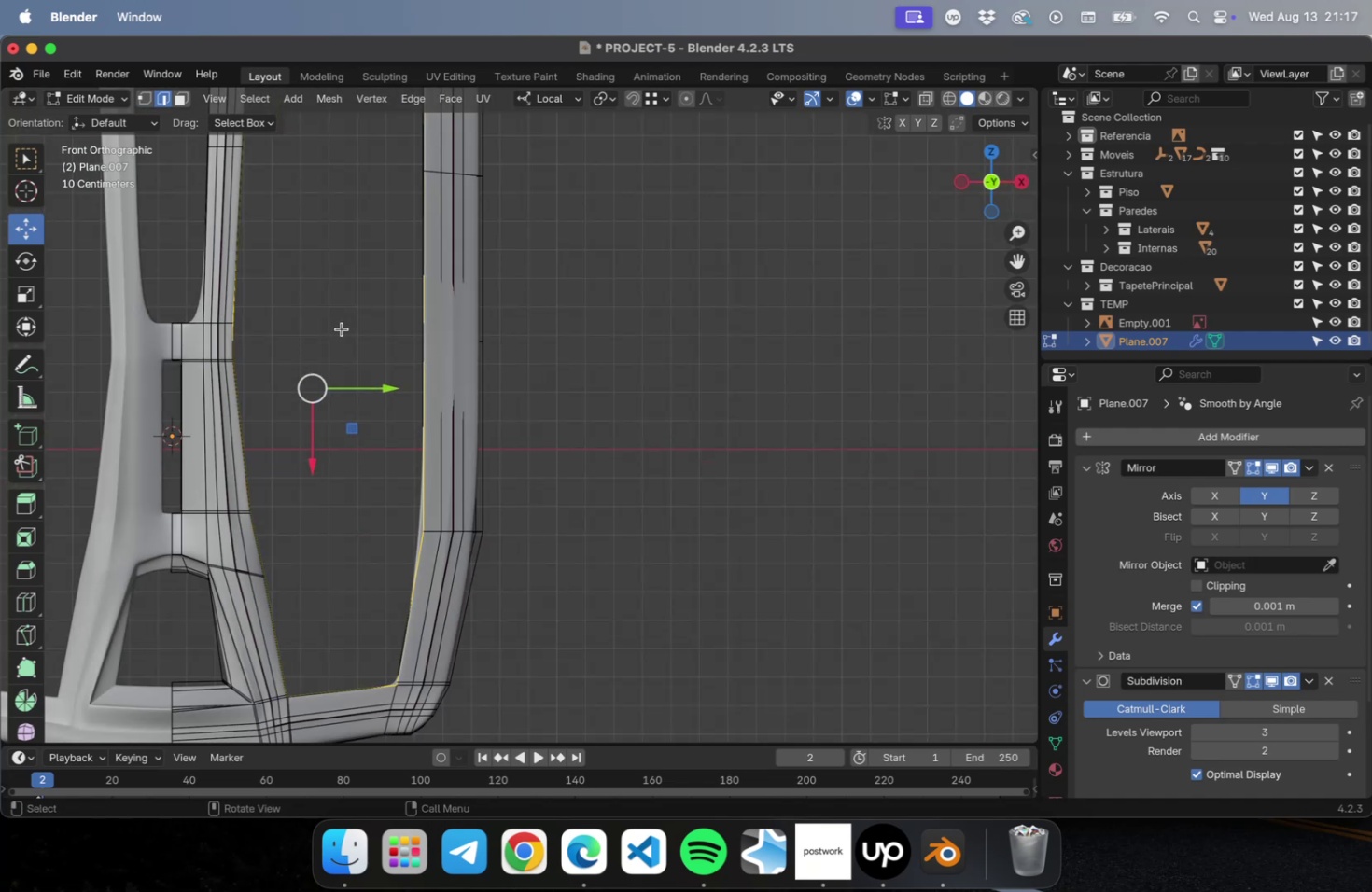 
key(Numpad1)
 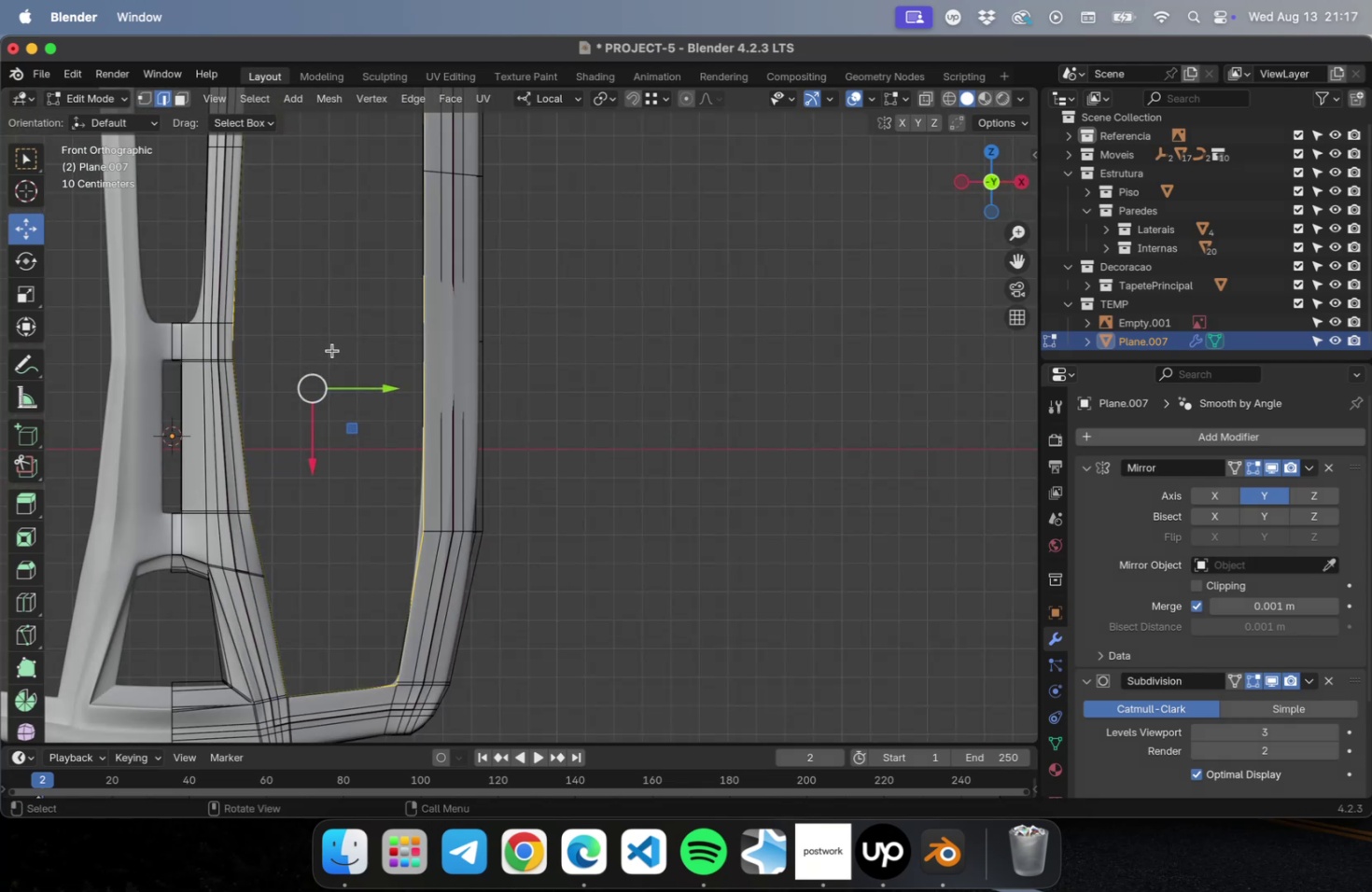 
key(S)
 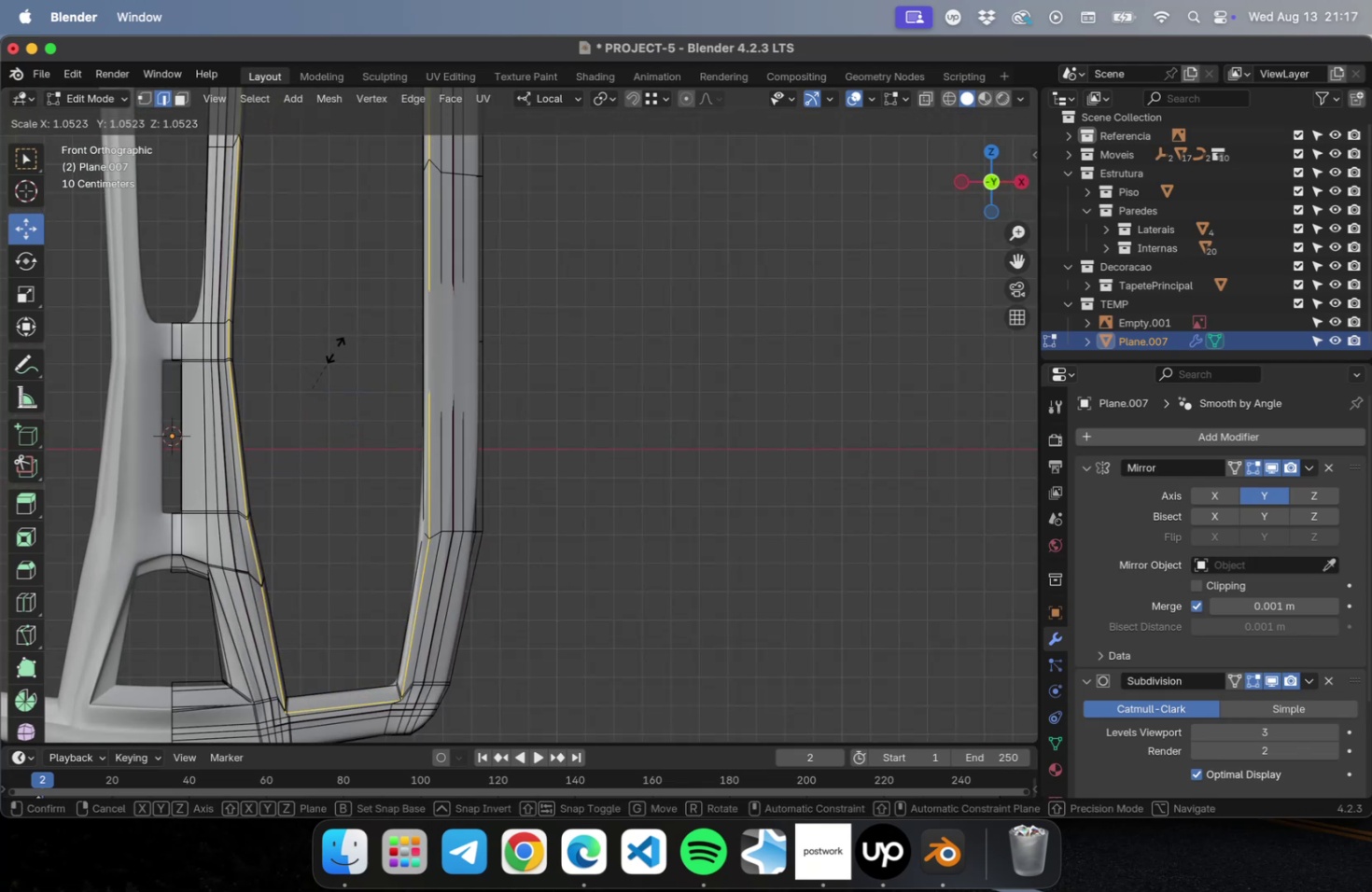 
left_click([335, 349])
 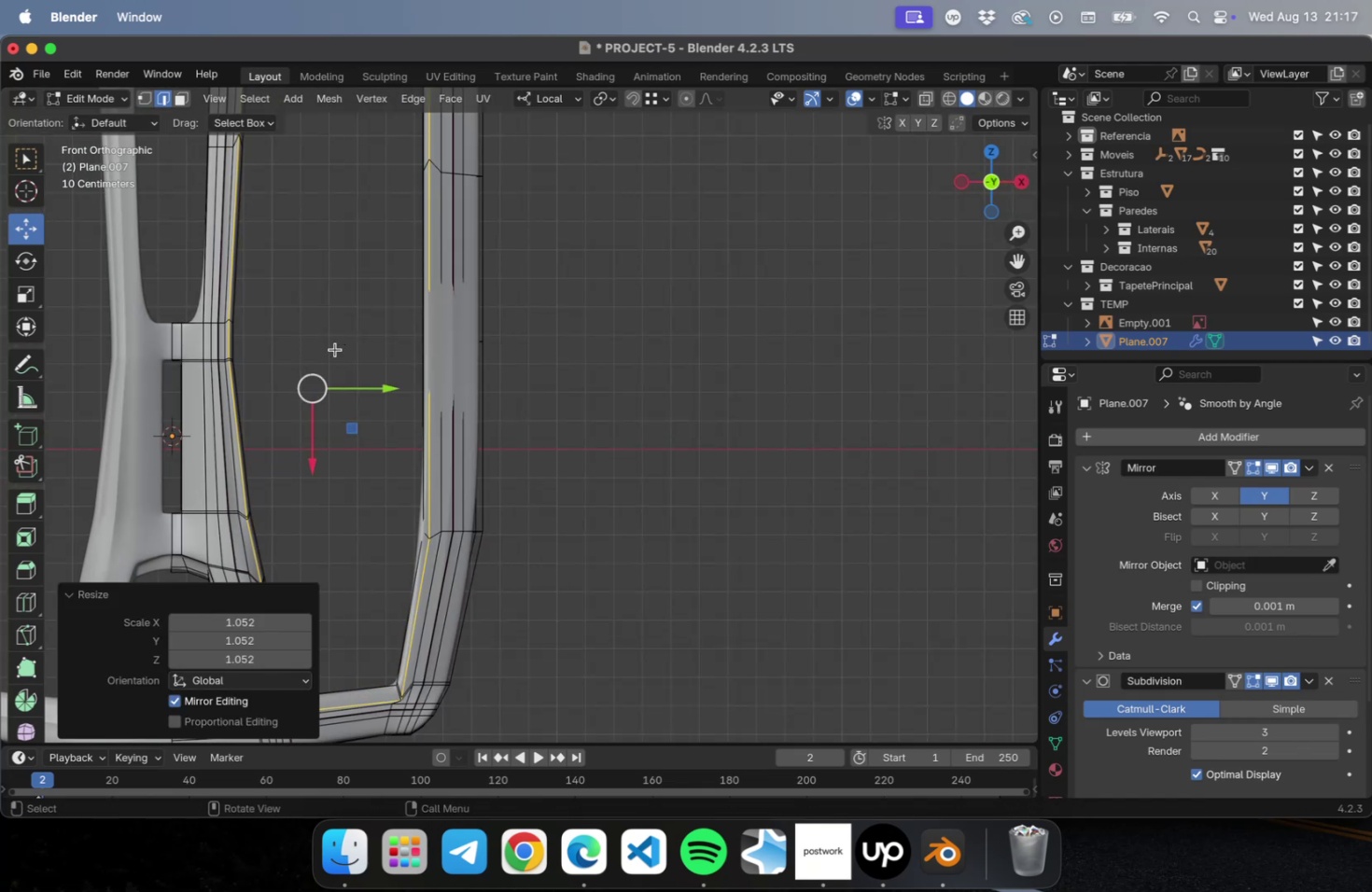 
key(NumLock)
 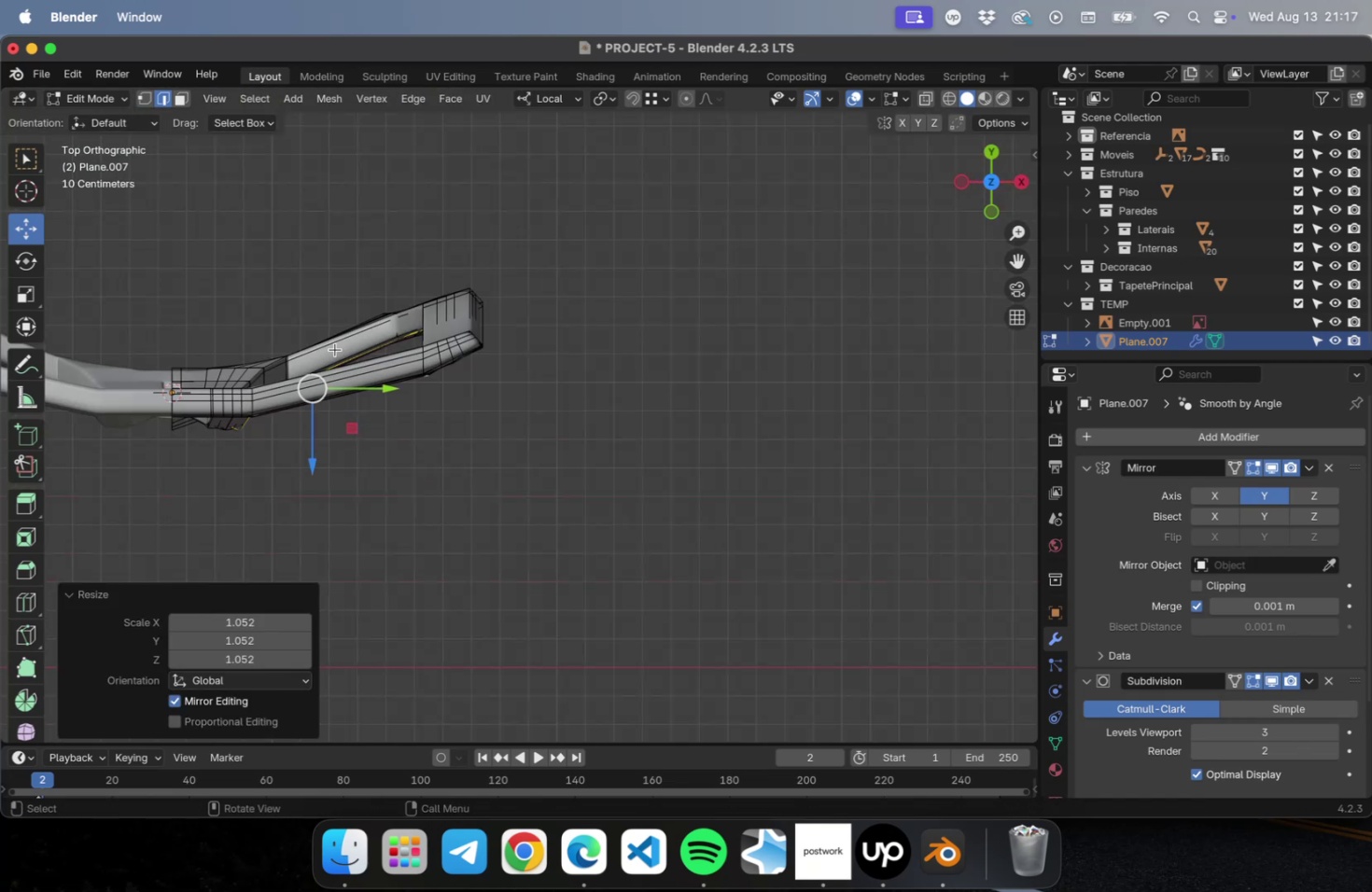 
key(Numpad7)
 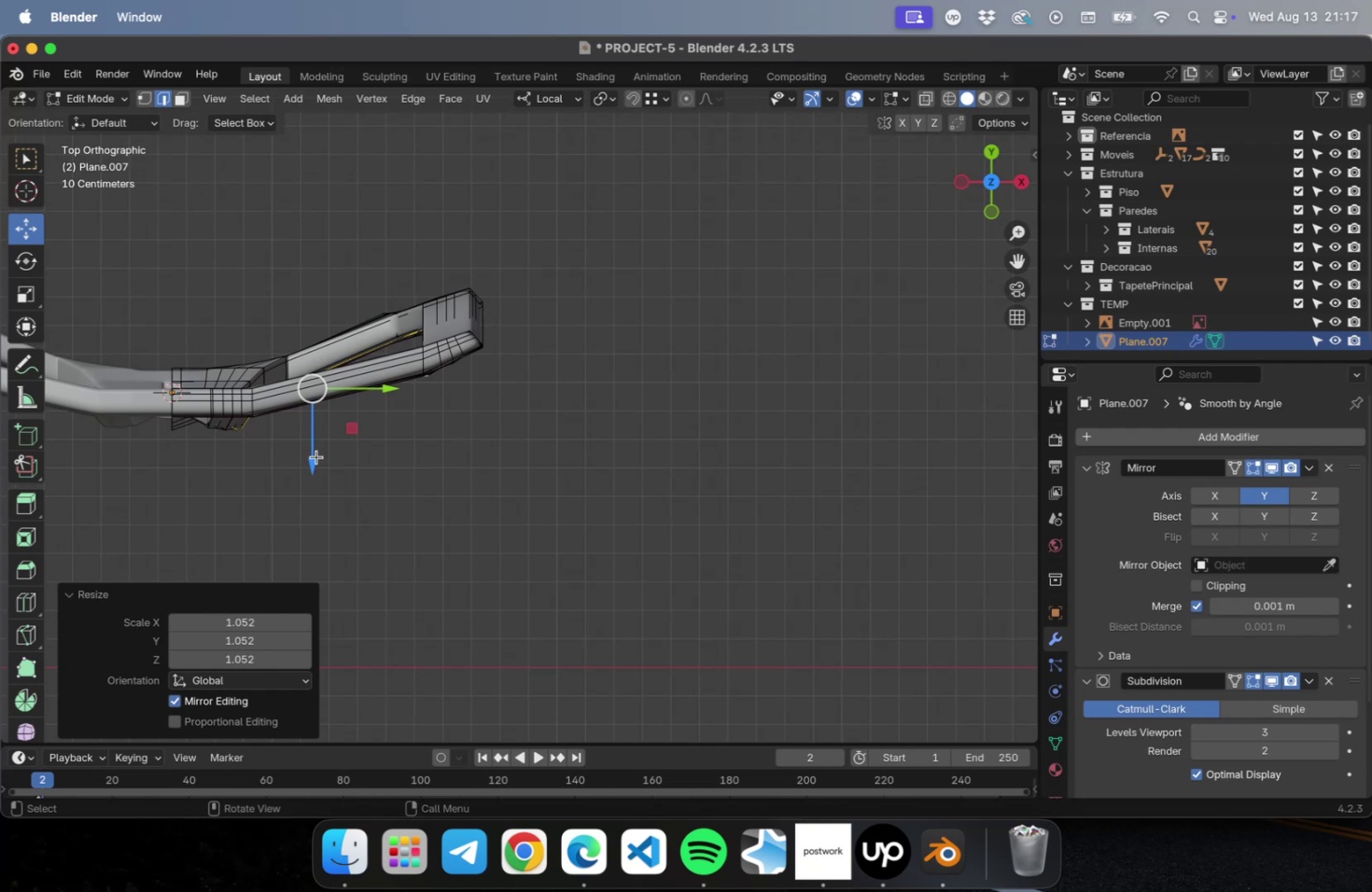 
left_click_drag(start_coordinate=[315, 459], to_coordinate=[315, 468])
 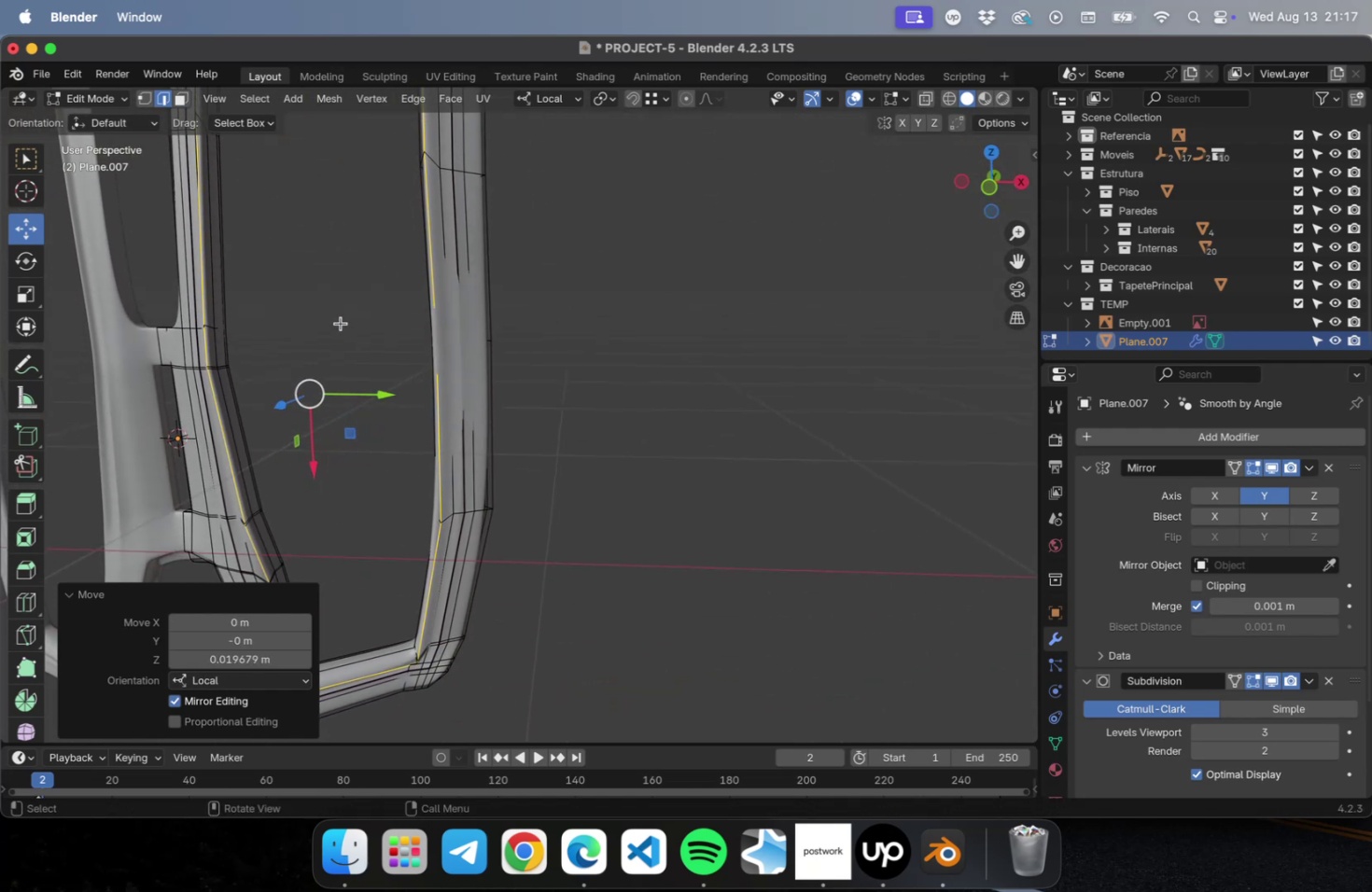 
scroll: coordinate [341, 324], scroll_direction: down, amount: 1.0
 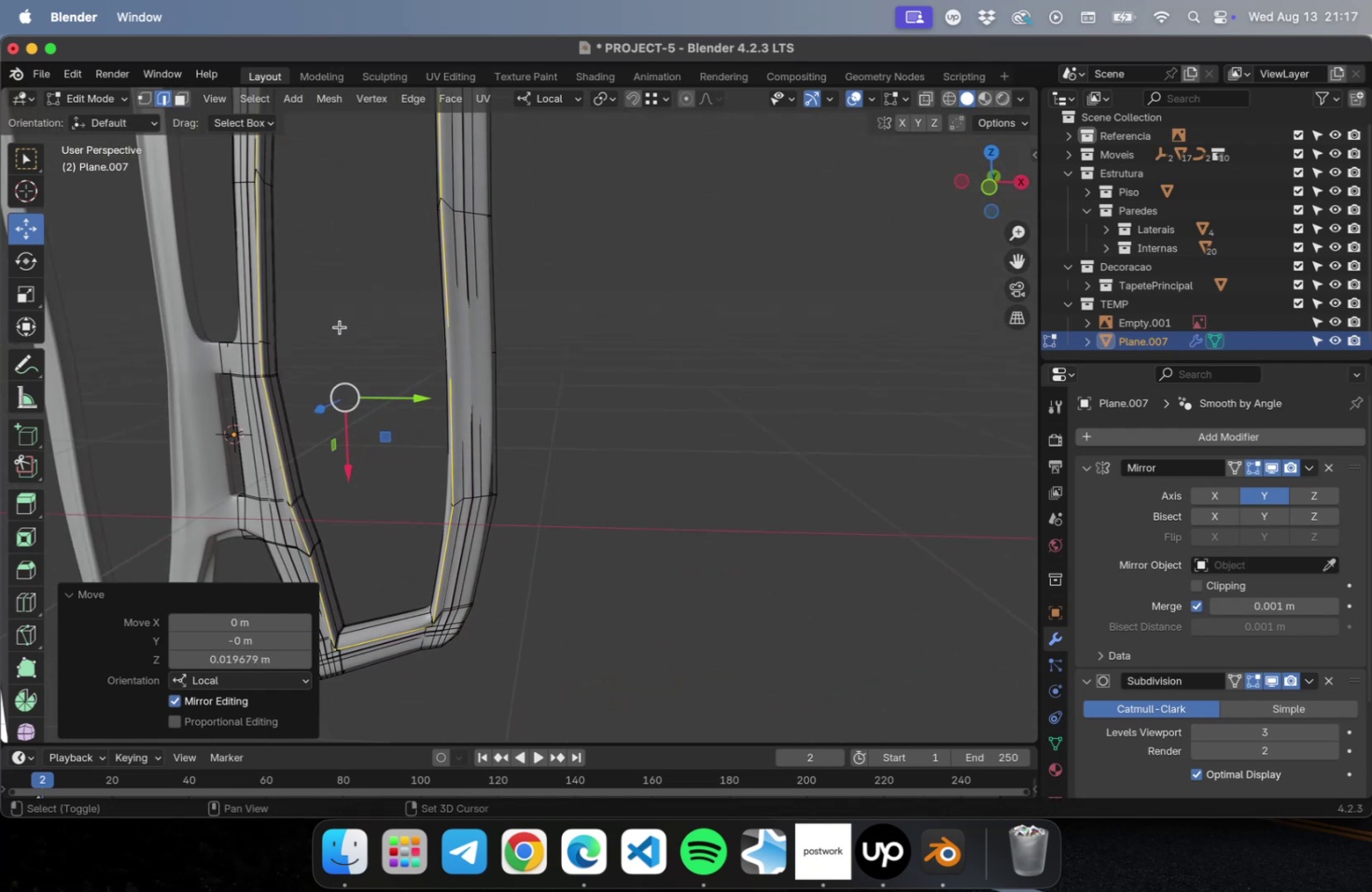 
hold_key(key=ShiftLeft, duration=0.54)
 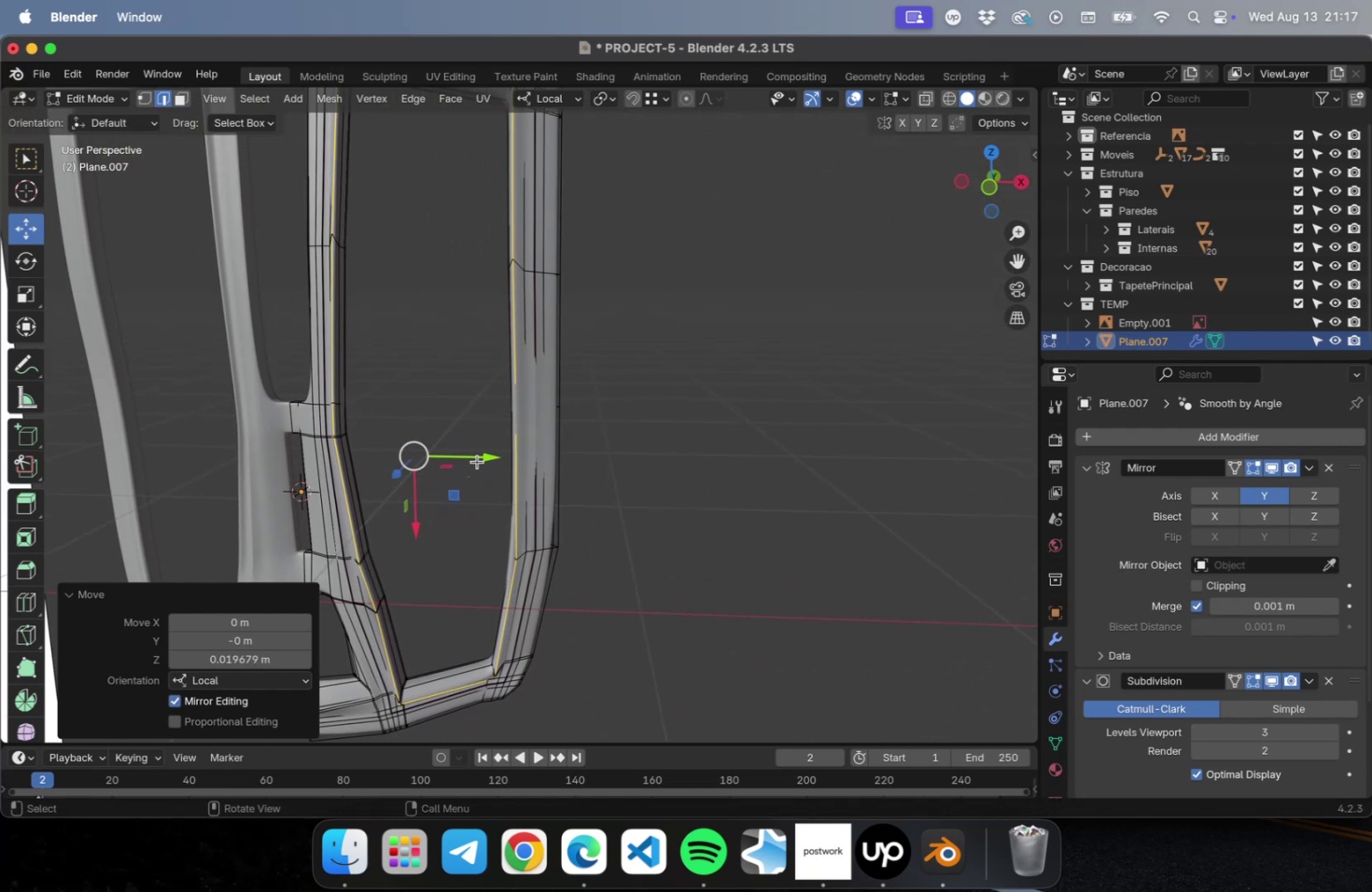 
left_click_drag(start_coordinate=[478, 461], to_coordinate=[484, 460])
 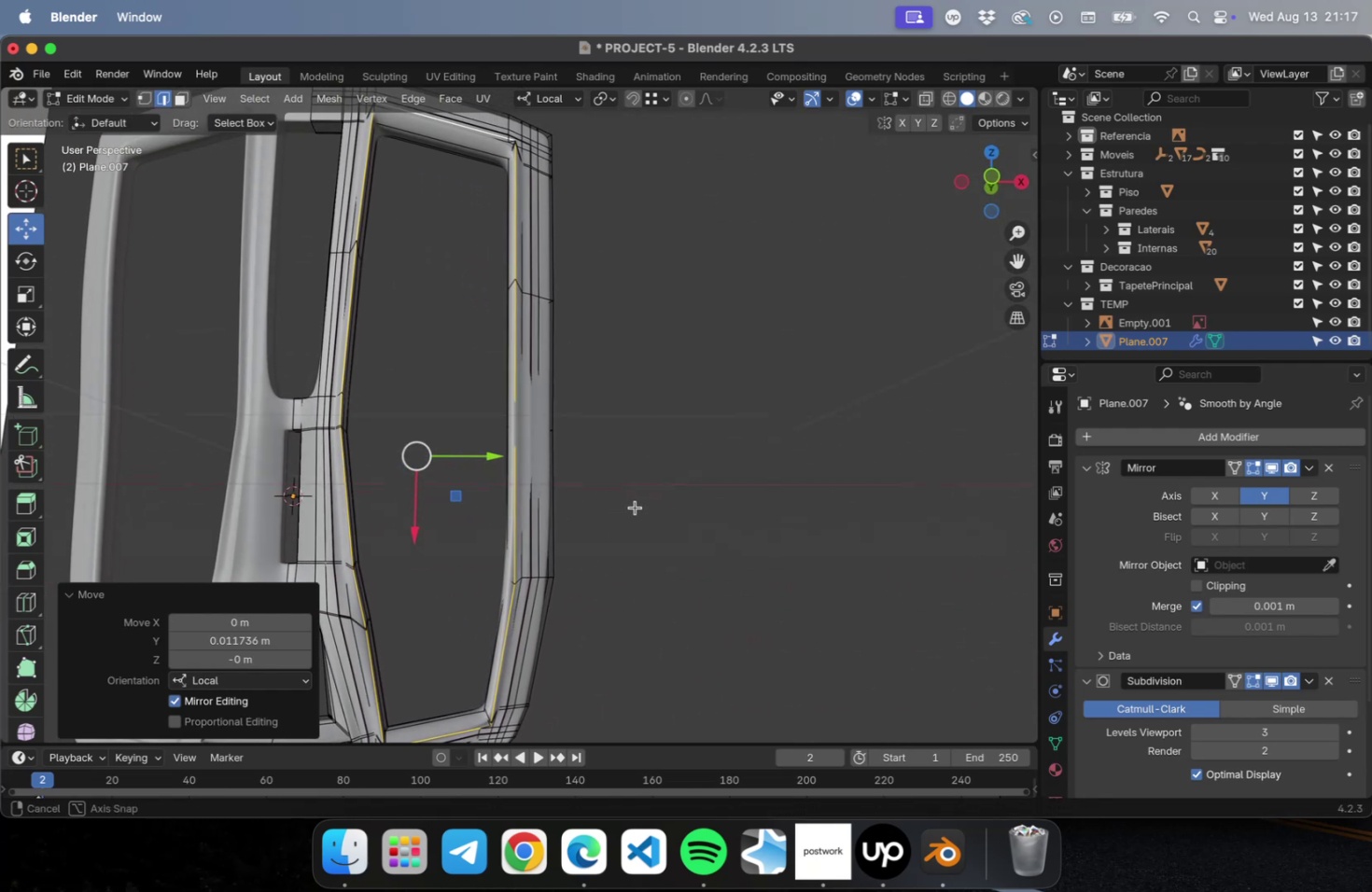 
key(Tab)
 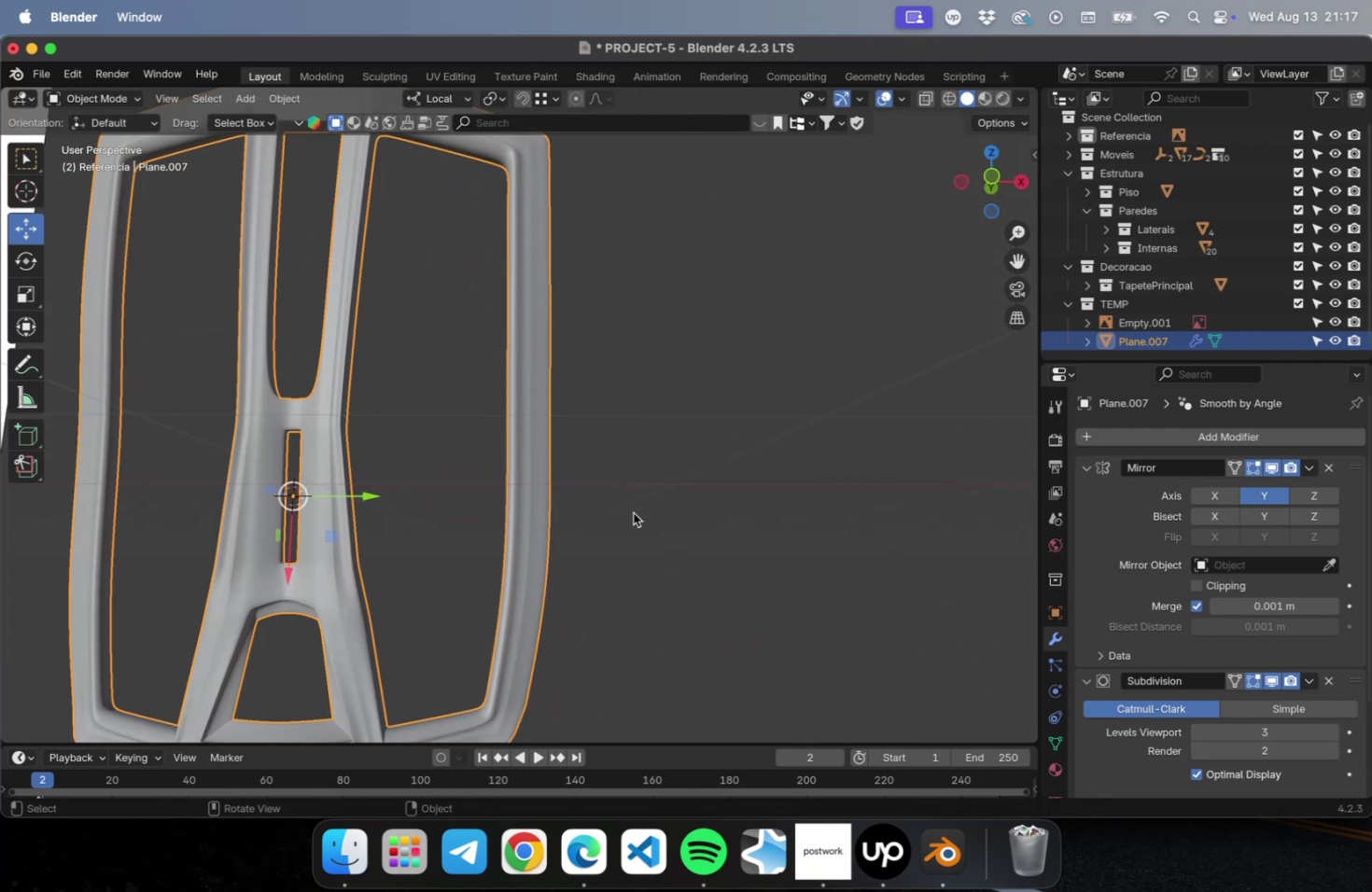 
left_click([633, 512])
 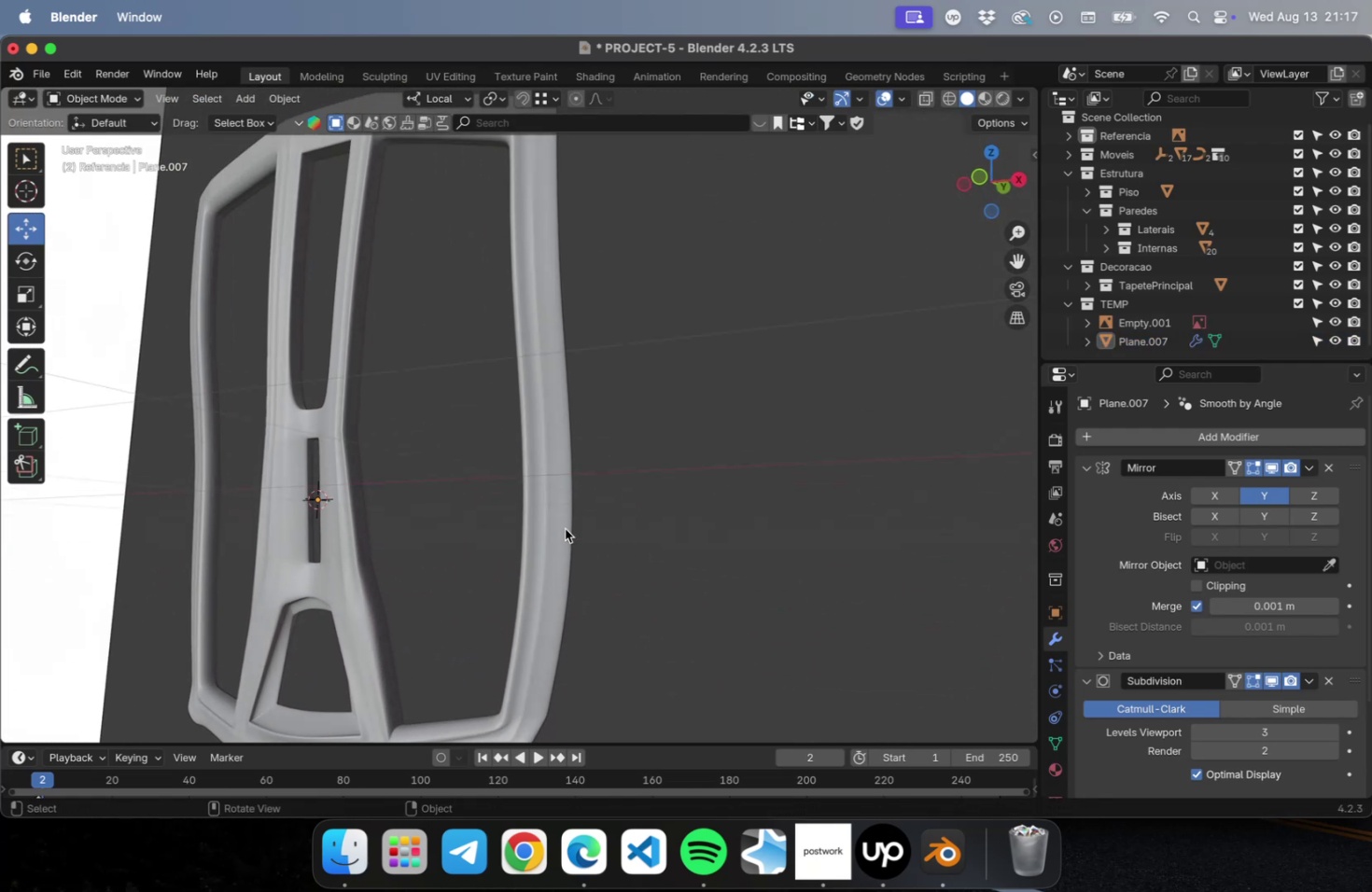 
hold_key(key=ShiftLeft, duration=0.57)
 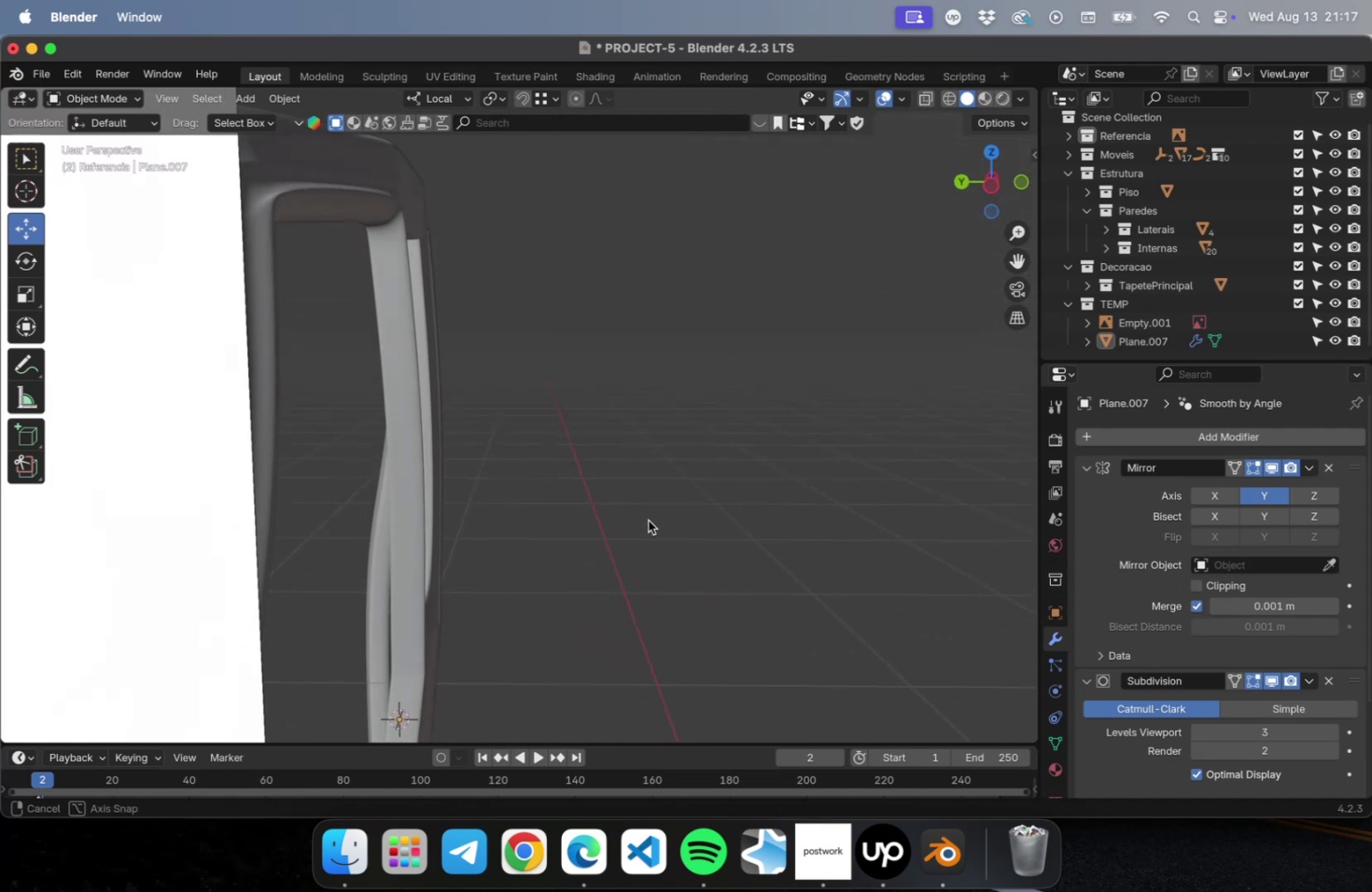 
key(Meta+Z)
 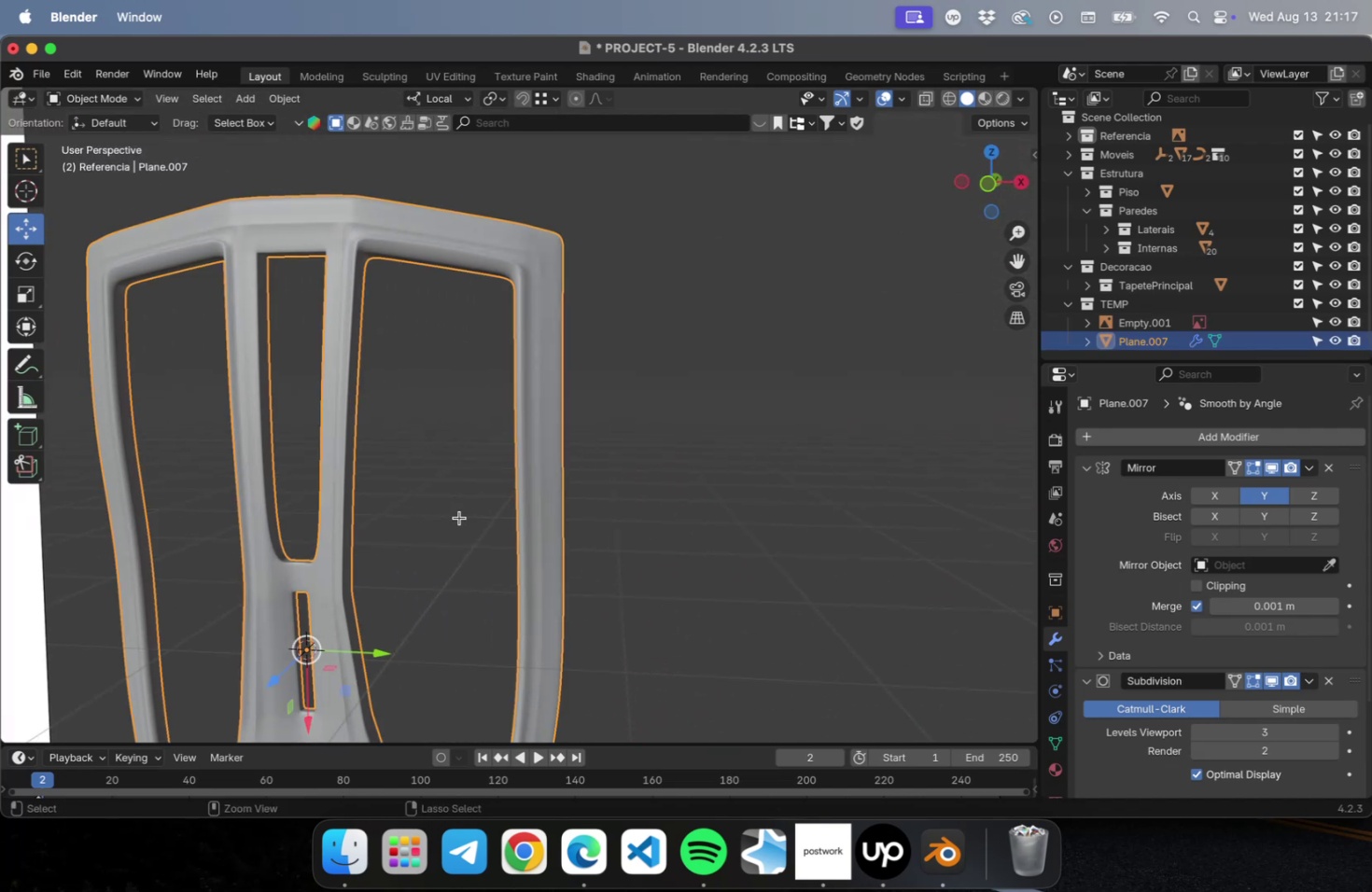 
key(Meta+Z)
 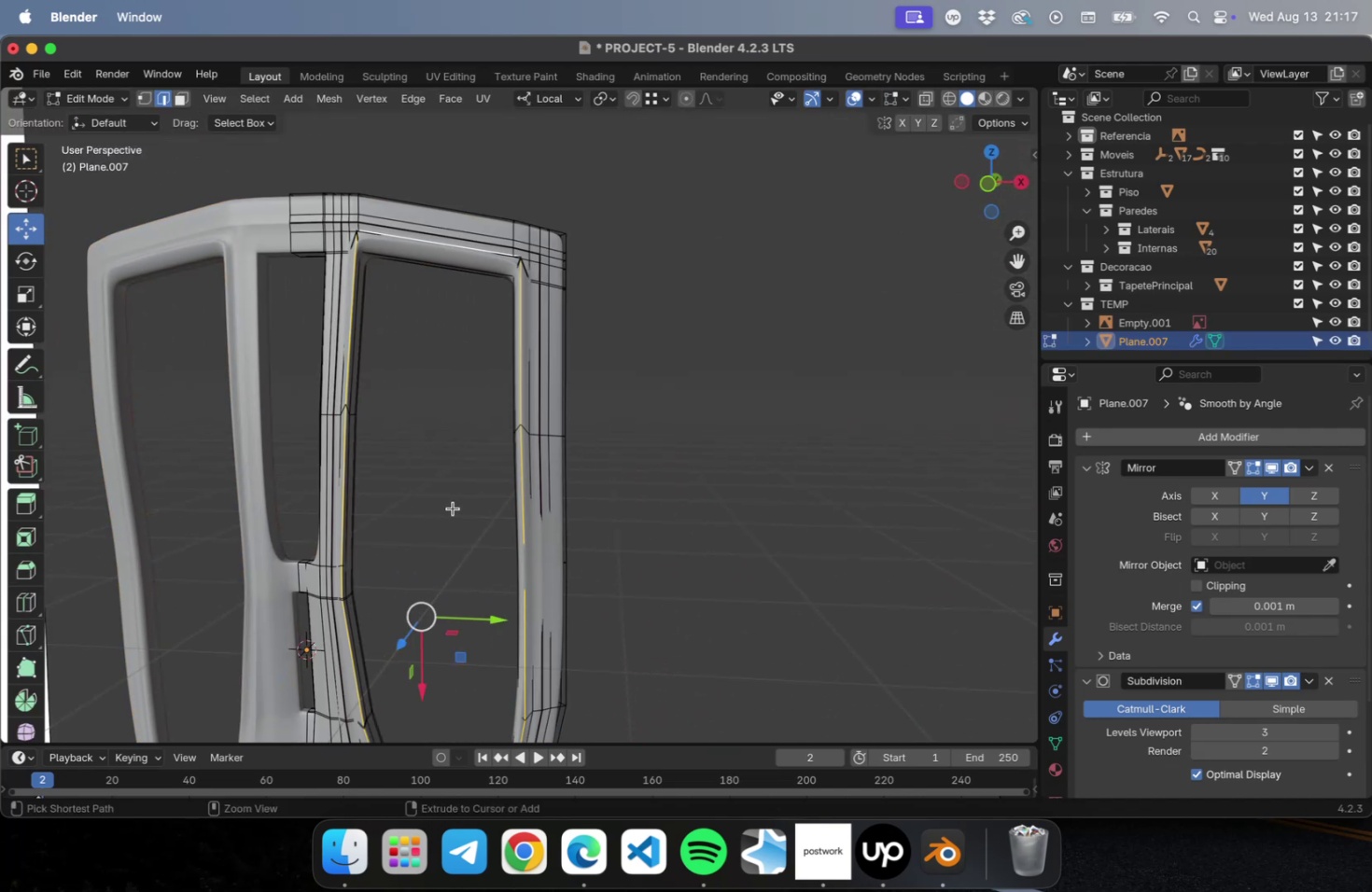 
key(Meta+Z)
 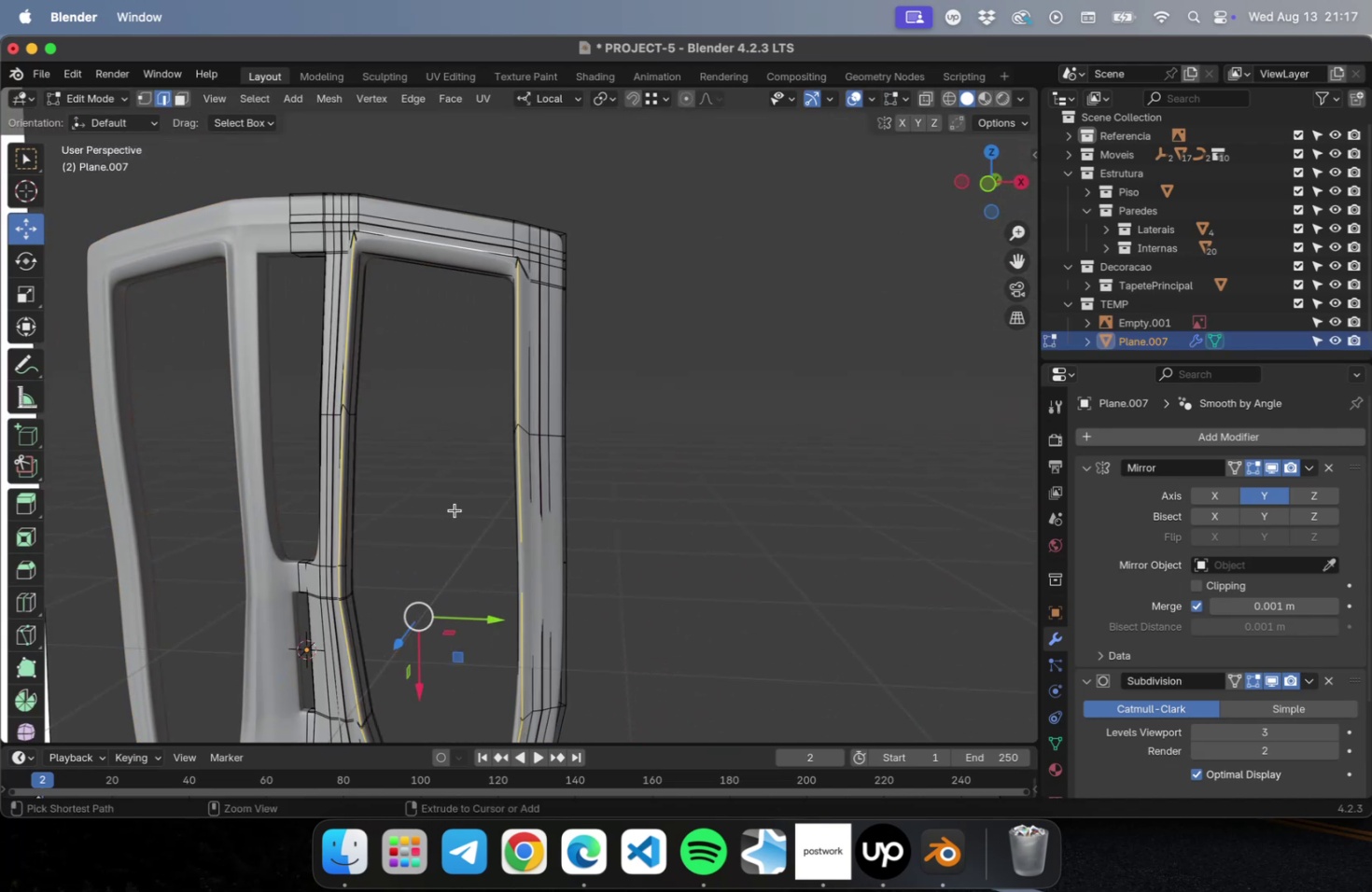 
key(Meta+Z)
 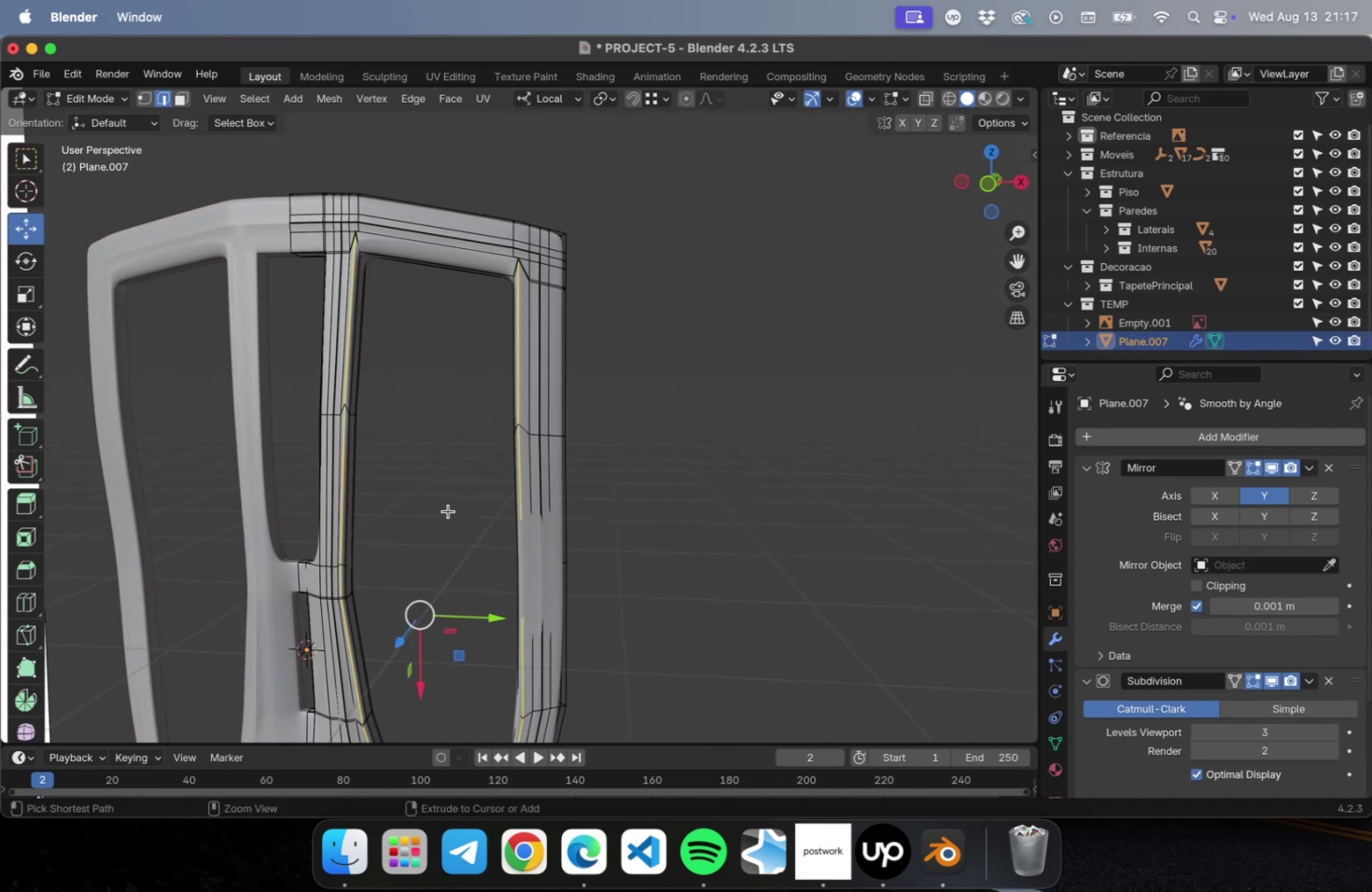 
key(Meta+Z)
 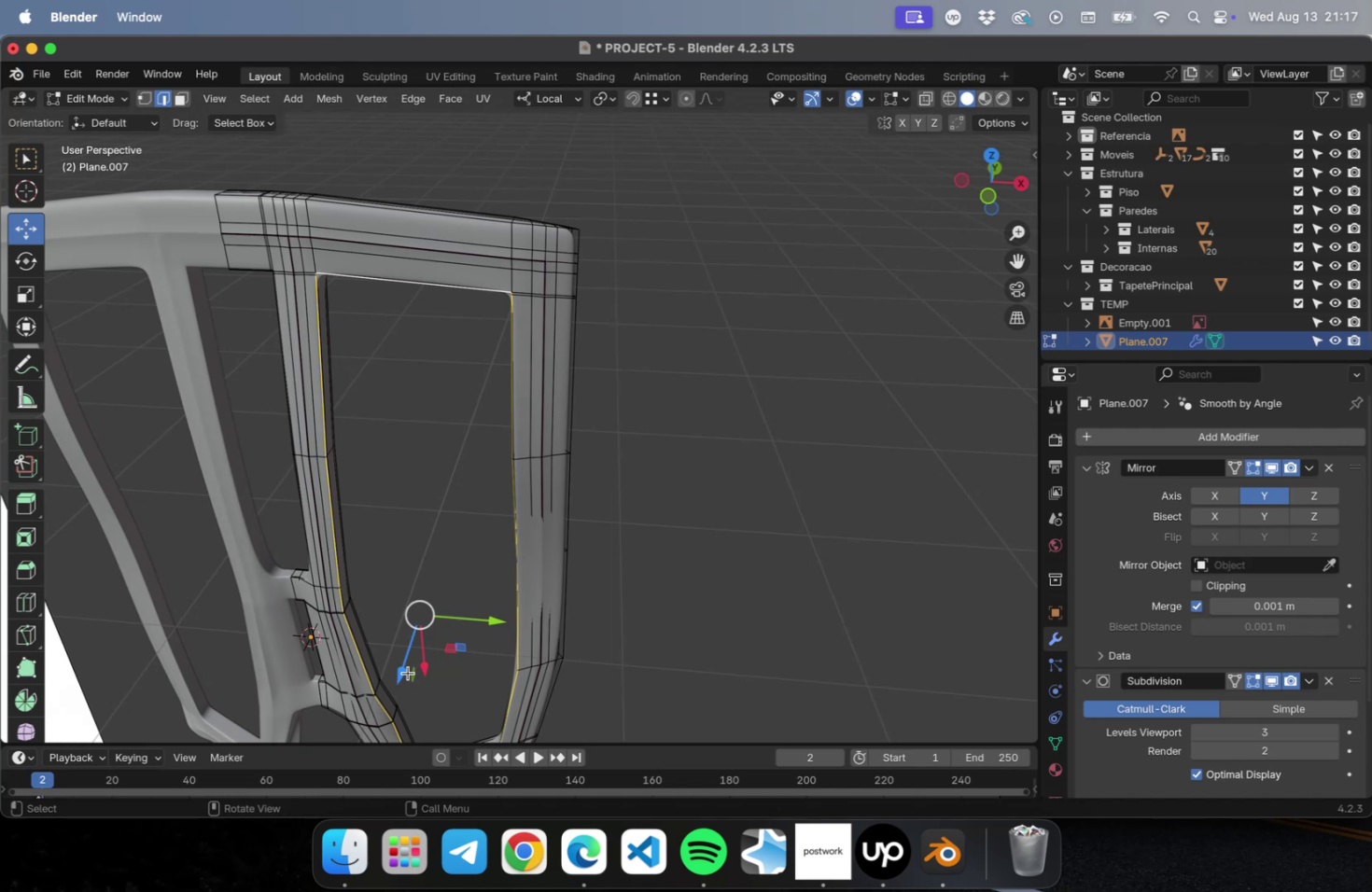 
left_click_drag(start_coordinate=[403, 670], to_coordinate=[396, 678])
 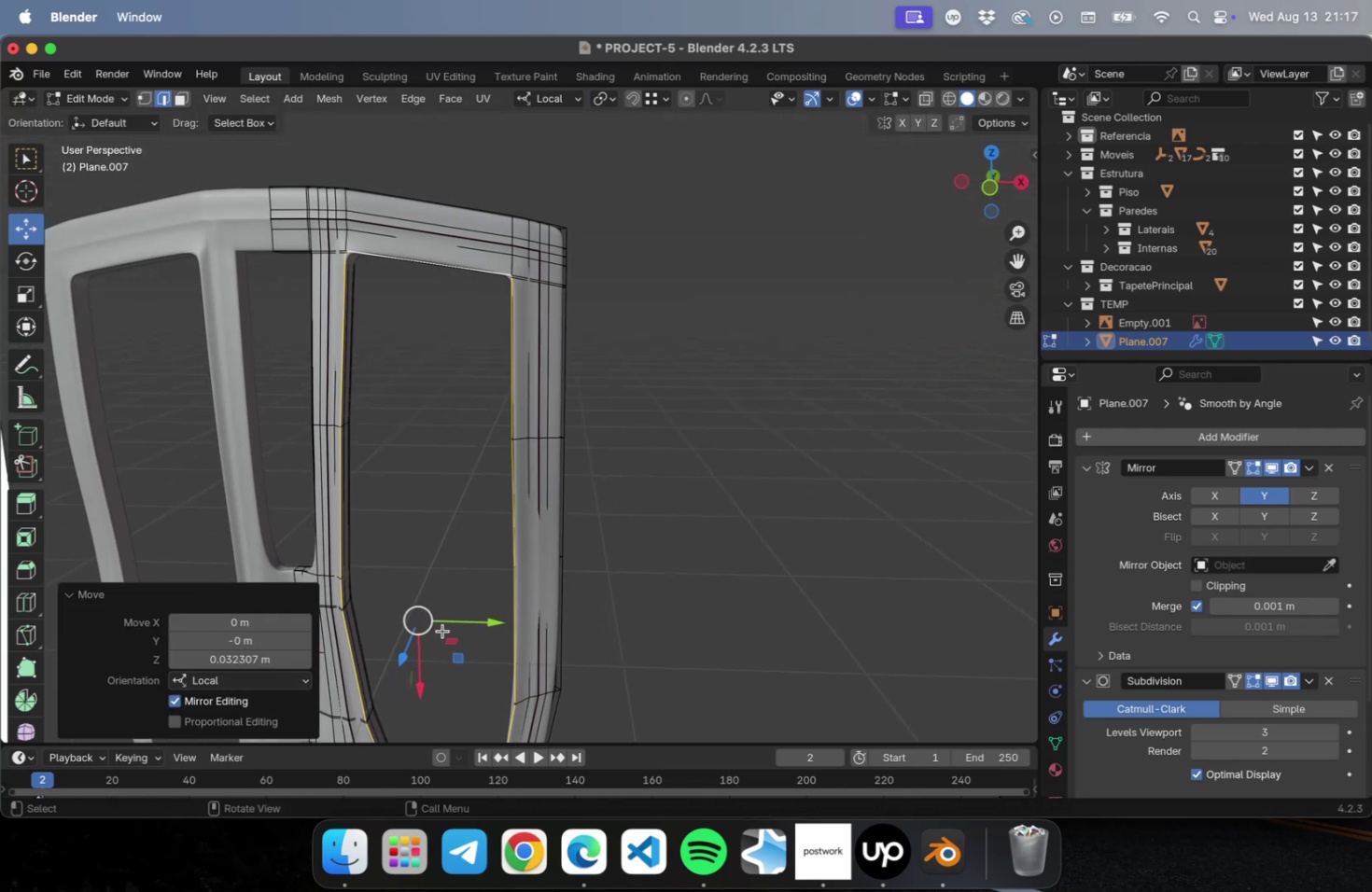 
hold_key(key=ShiftLeft, duration=0.77)
 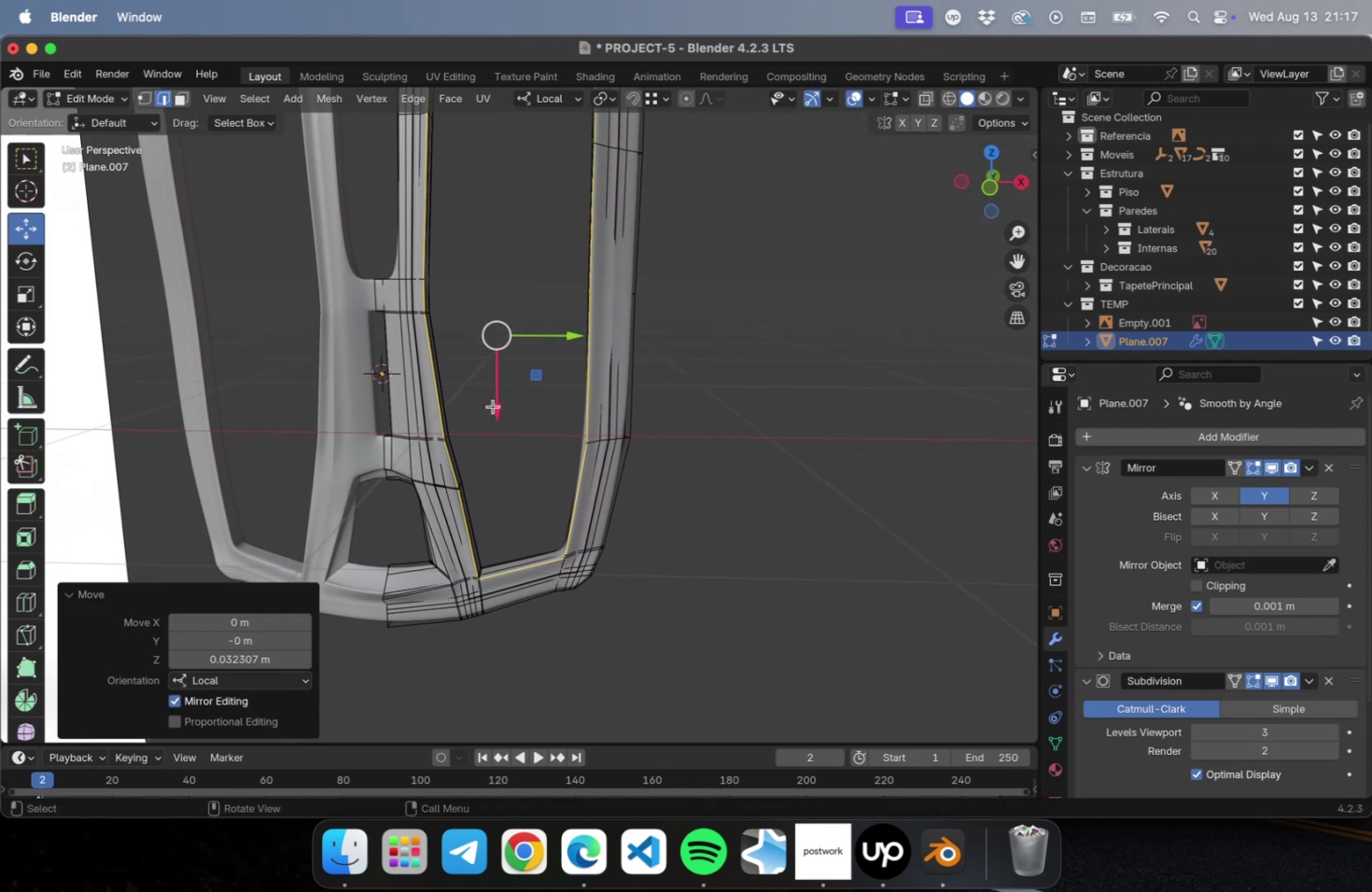 
left_click_drag(start_coordinate=[493, 406], to_coordinate=[497, 421])
 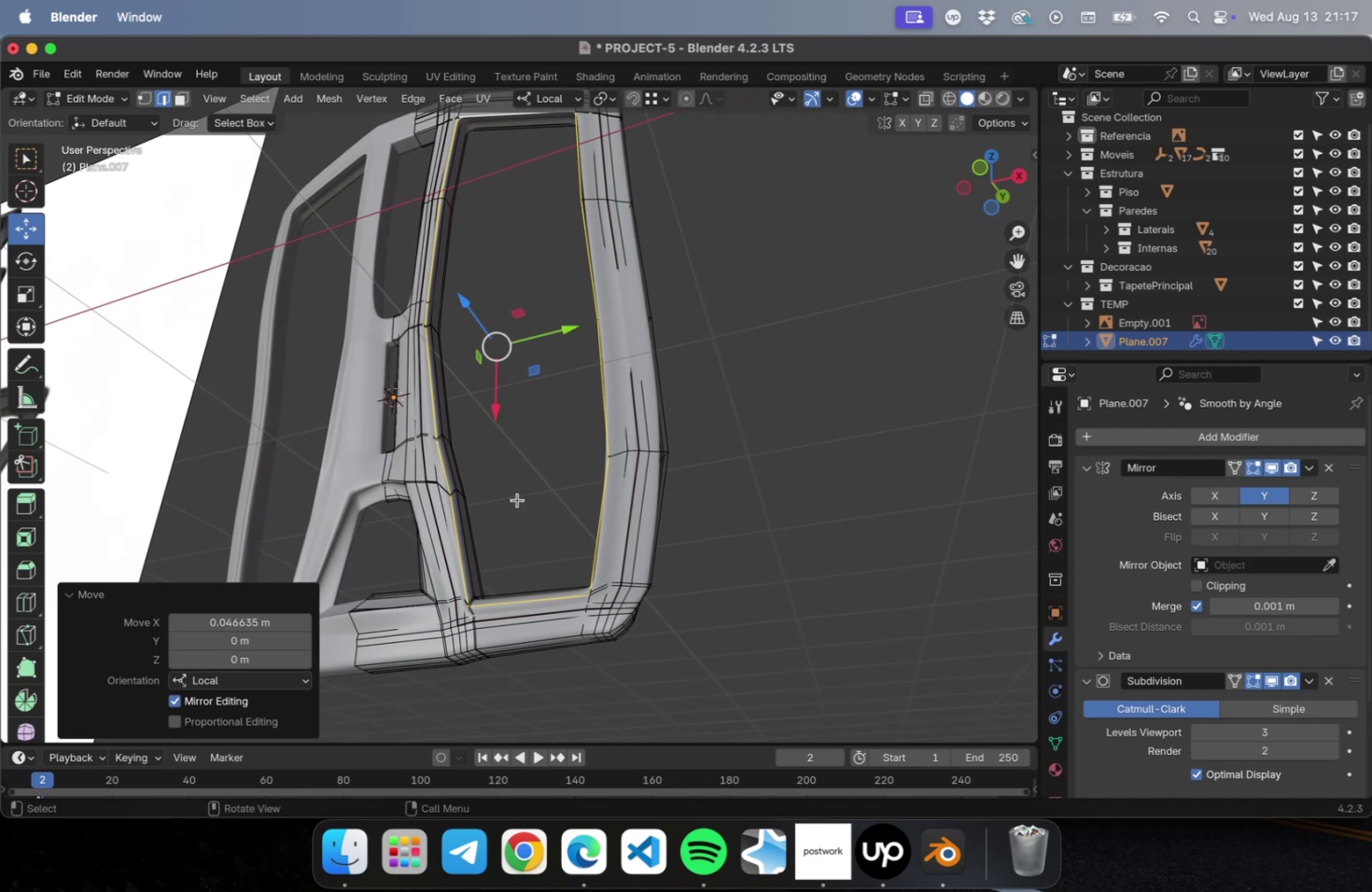 
hold_key(key=ShiftLeft, duration=0.46)
 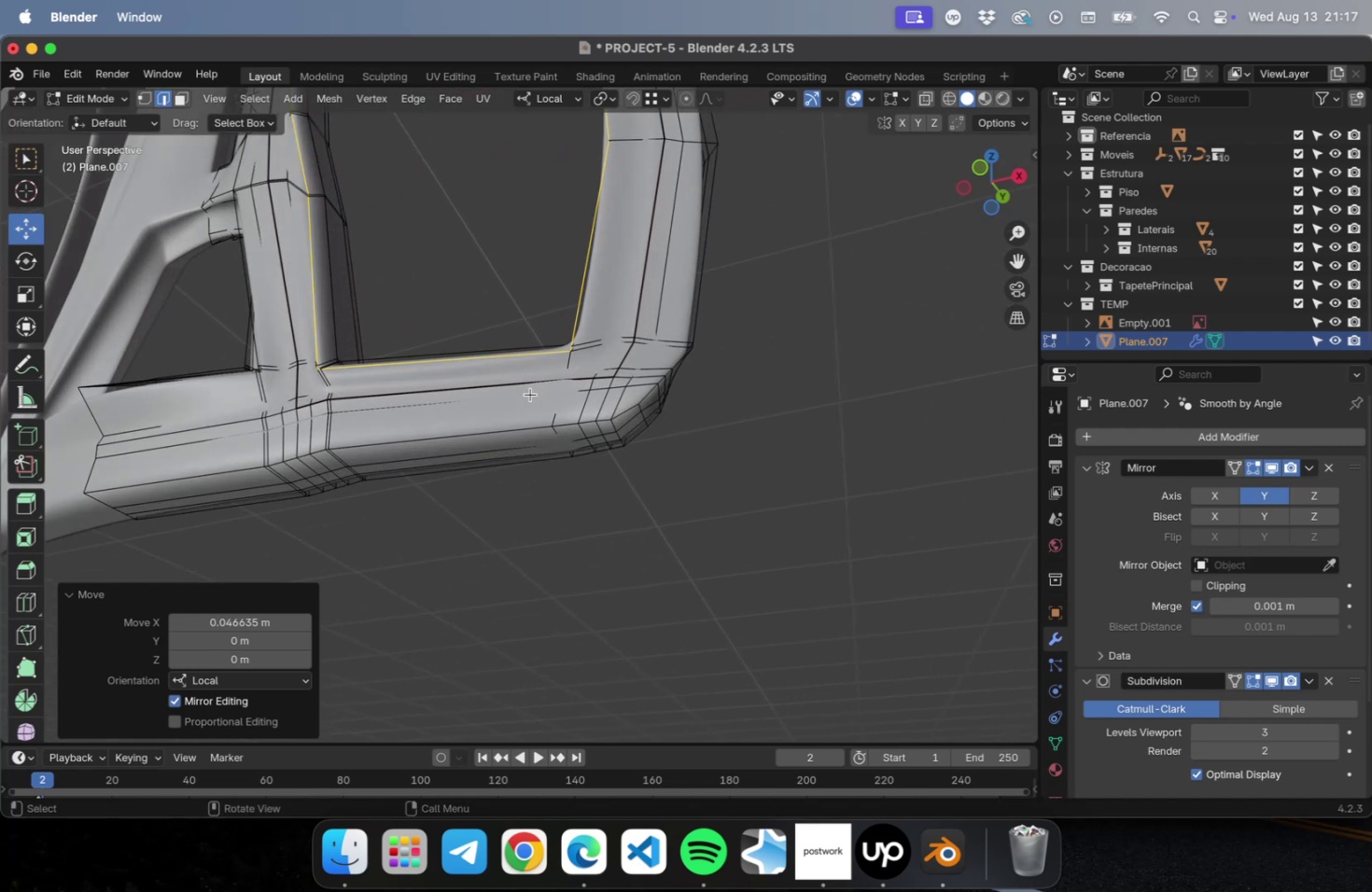 
scroll: coordinate [532, 391], scroll_direction: up, amount: 11.0
 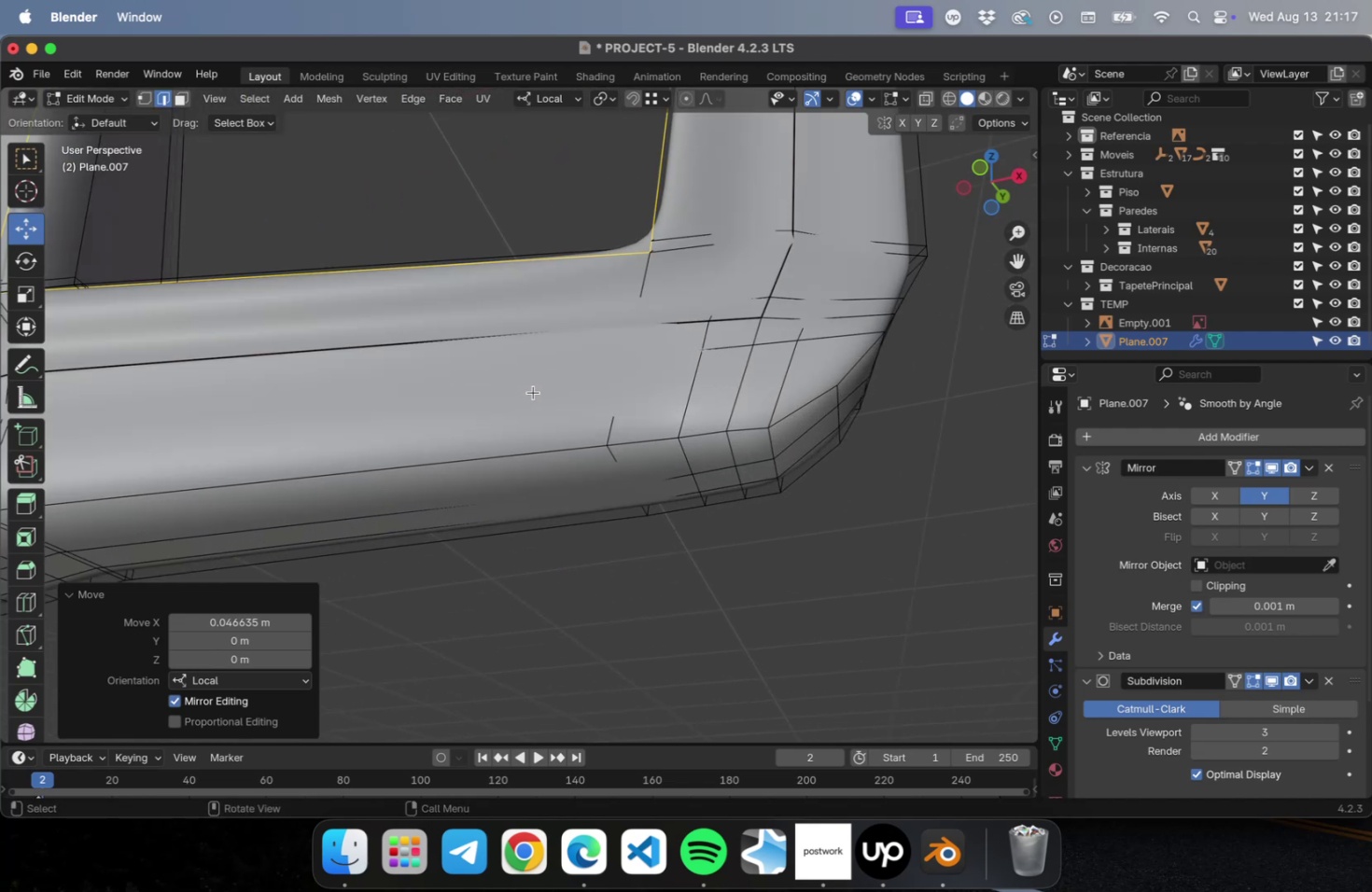 
scroll: coordinate [534, 393], scroll_direction: down, amount: 4.0
 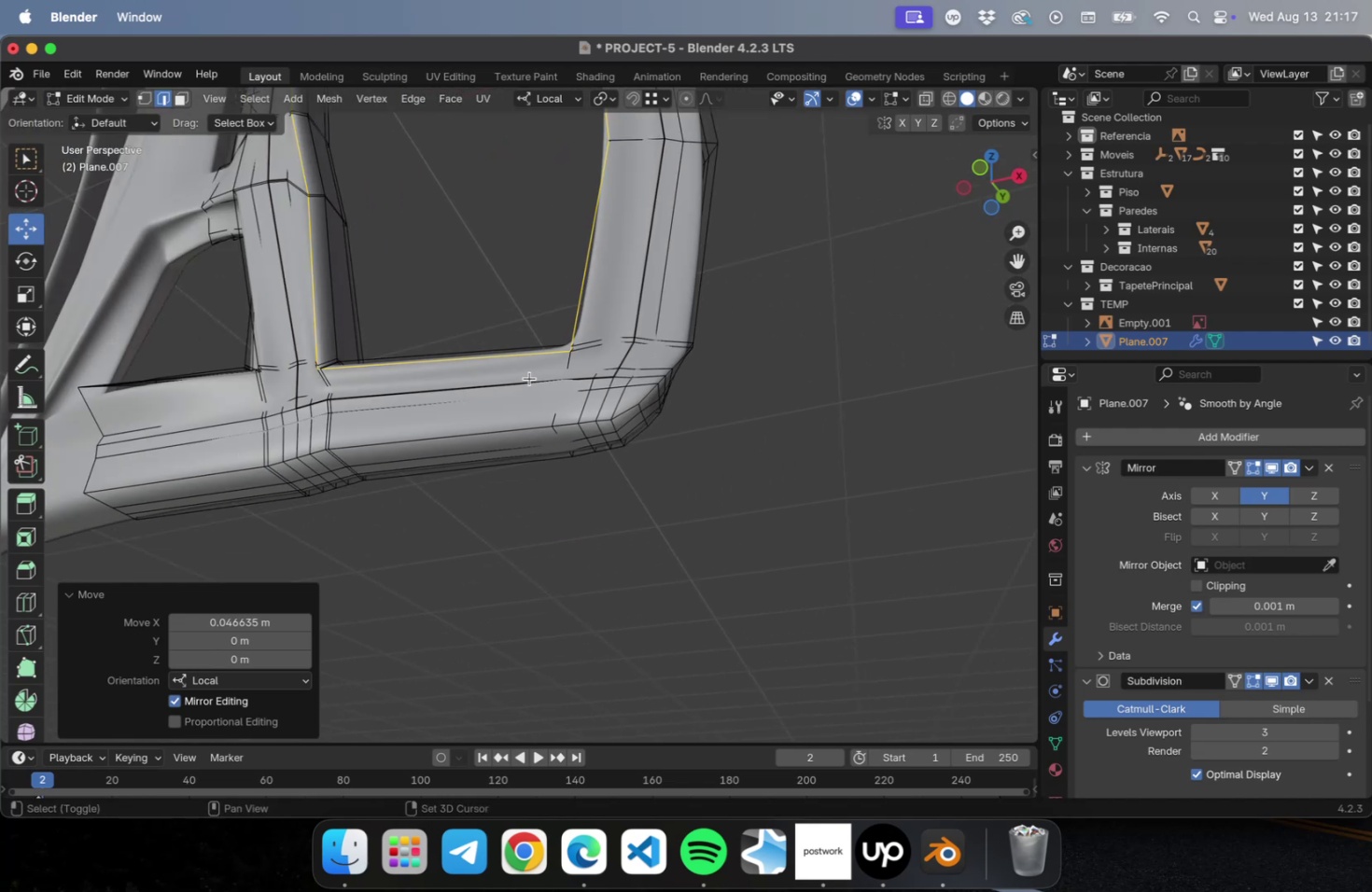 
hold_key(key=ShiftLeft, duration=0.8)
 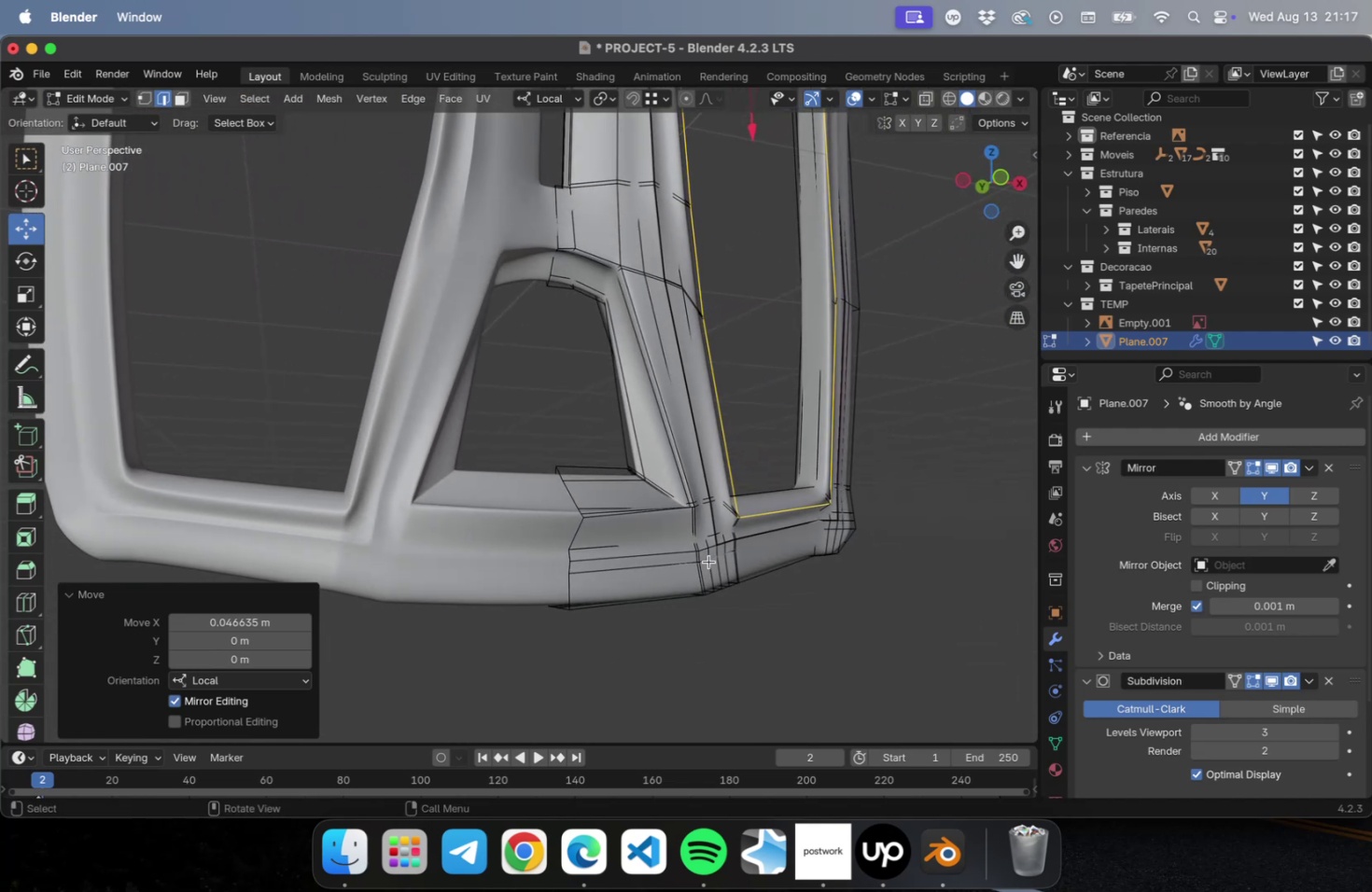 
wait(6.45)
 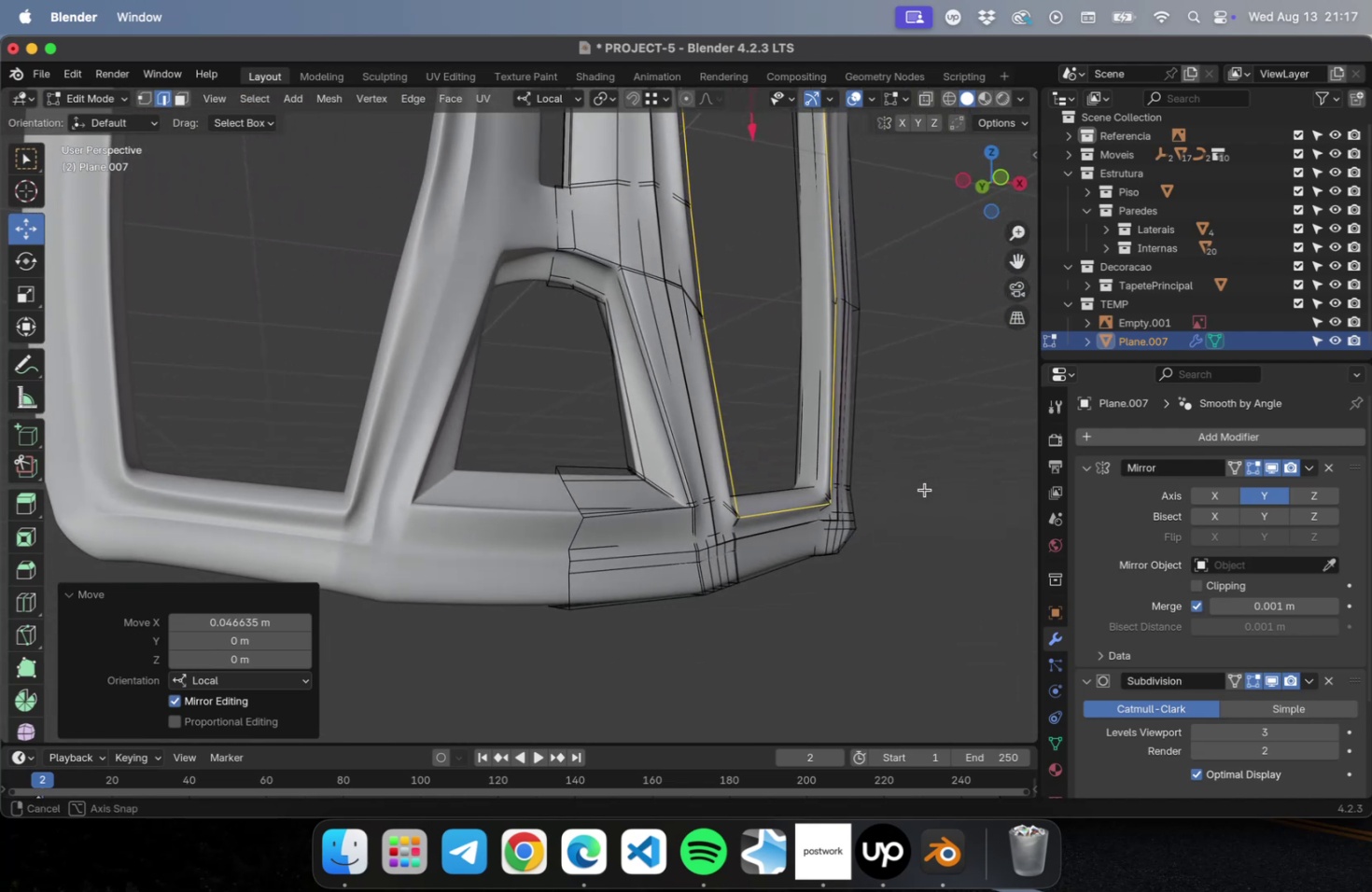 
hold_key(key=ShiftLeft, duration=0.69)
 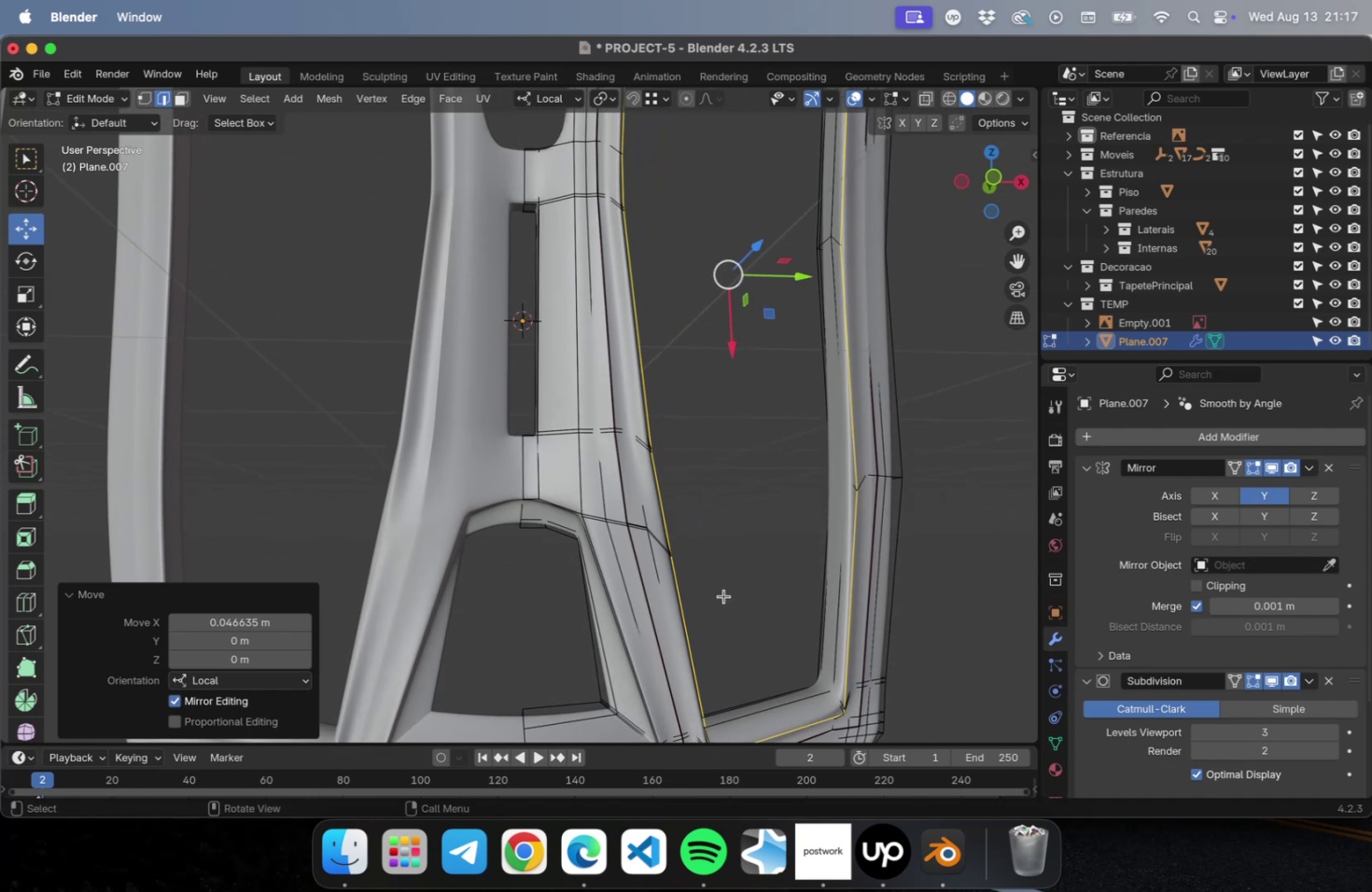 
hold_key(key=ShiftLeft, duration=0.9)
 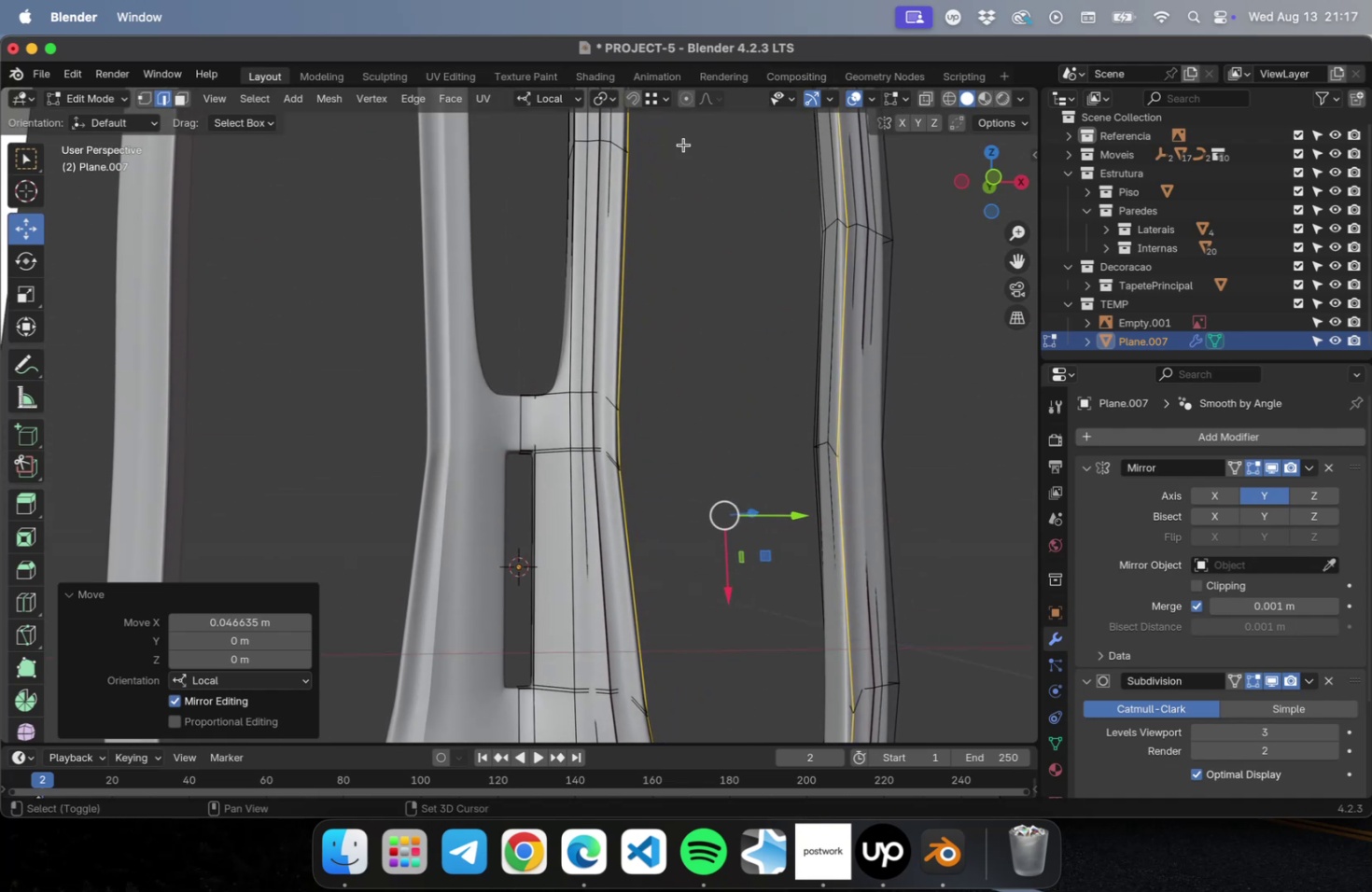 
hold_key(key=ShiftLeft, duration=1.38)
 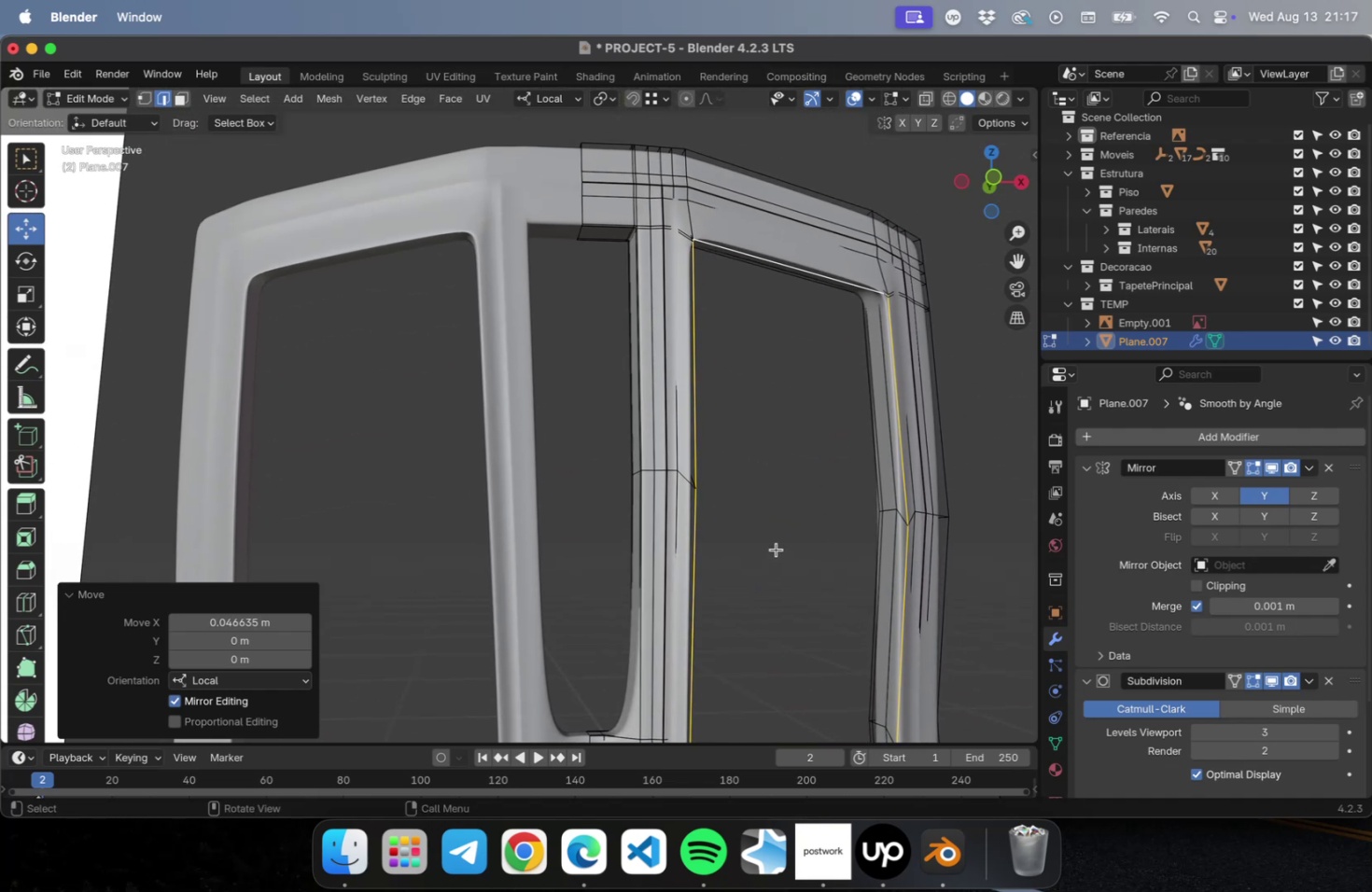 
key(Tab)
 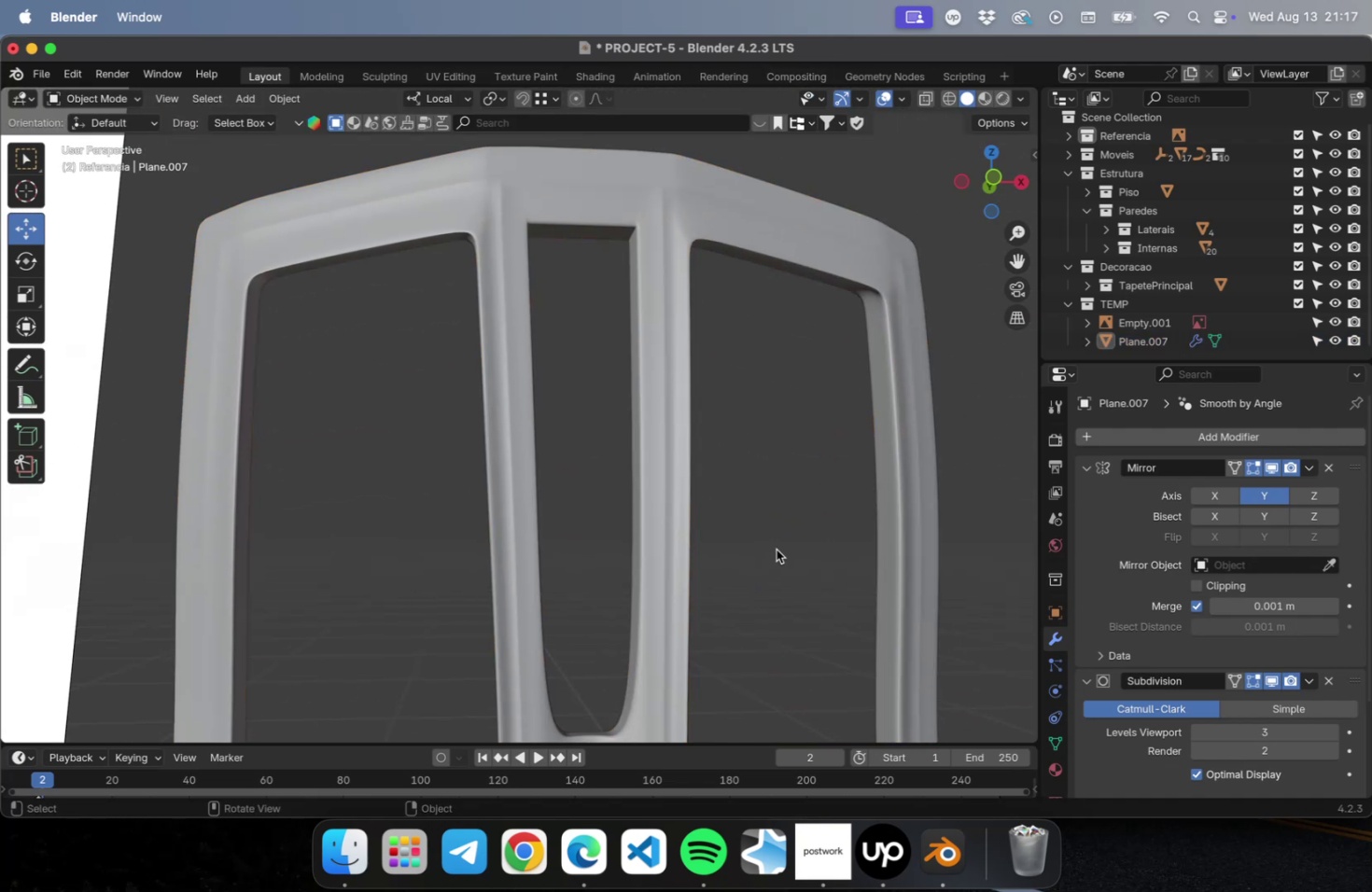 
left_click([776, 549])
 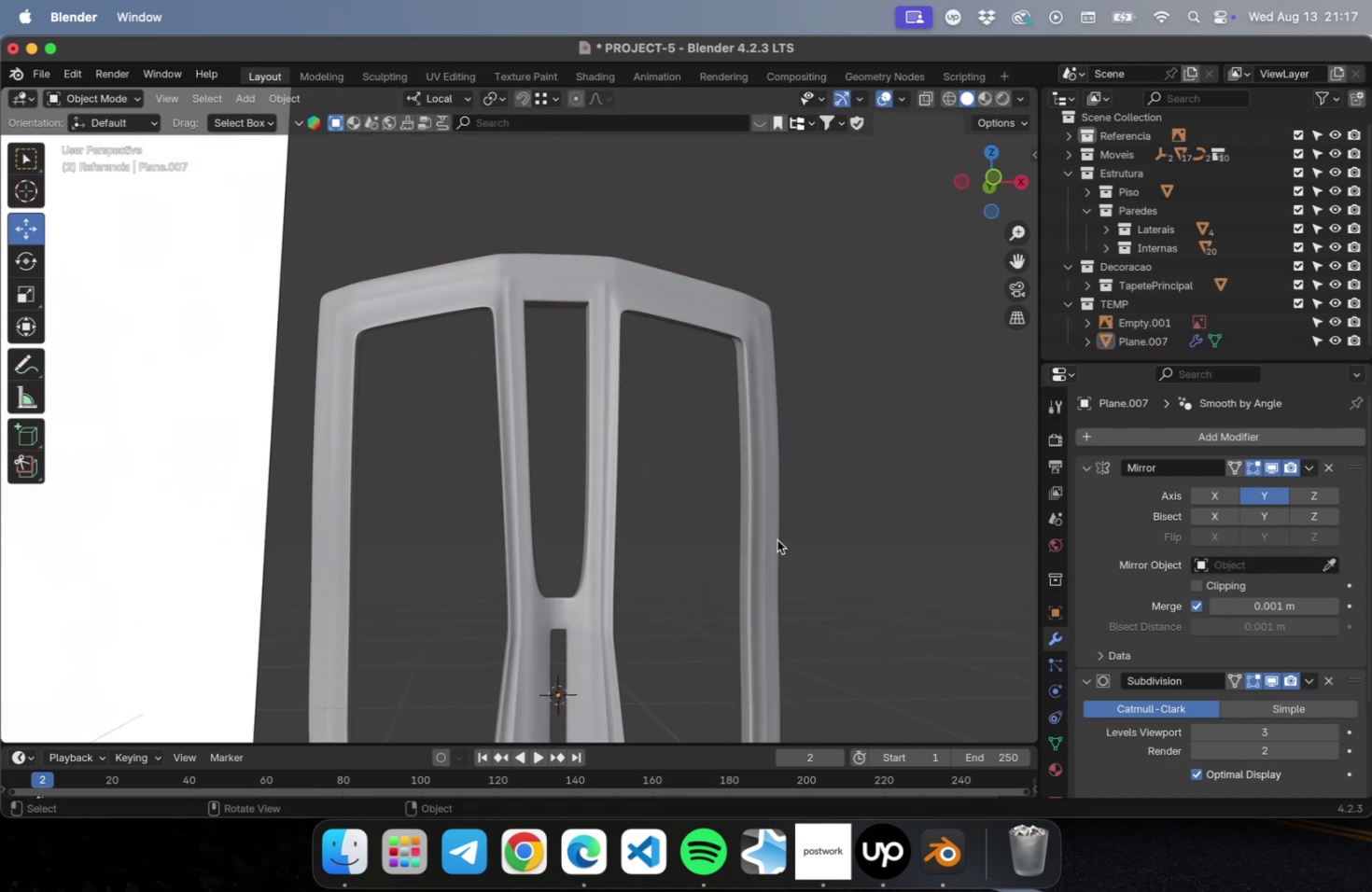 
scroll: coordinate [777, 539], scroll_direction: down, amount: 5.0
 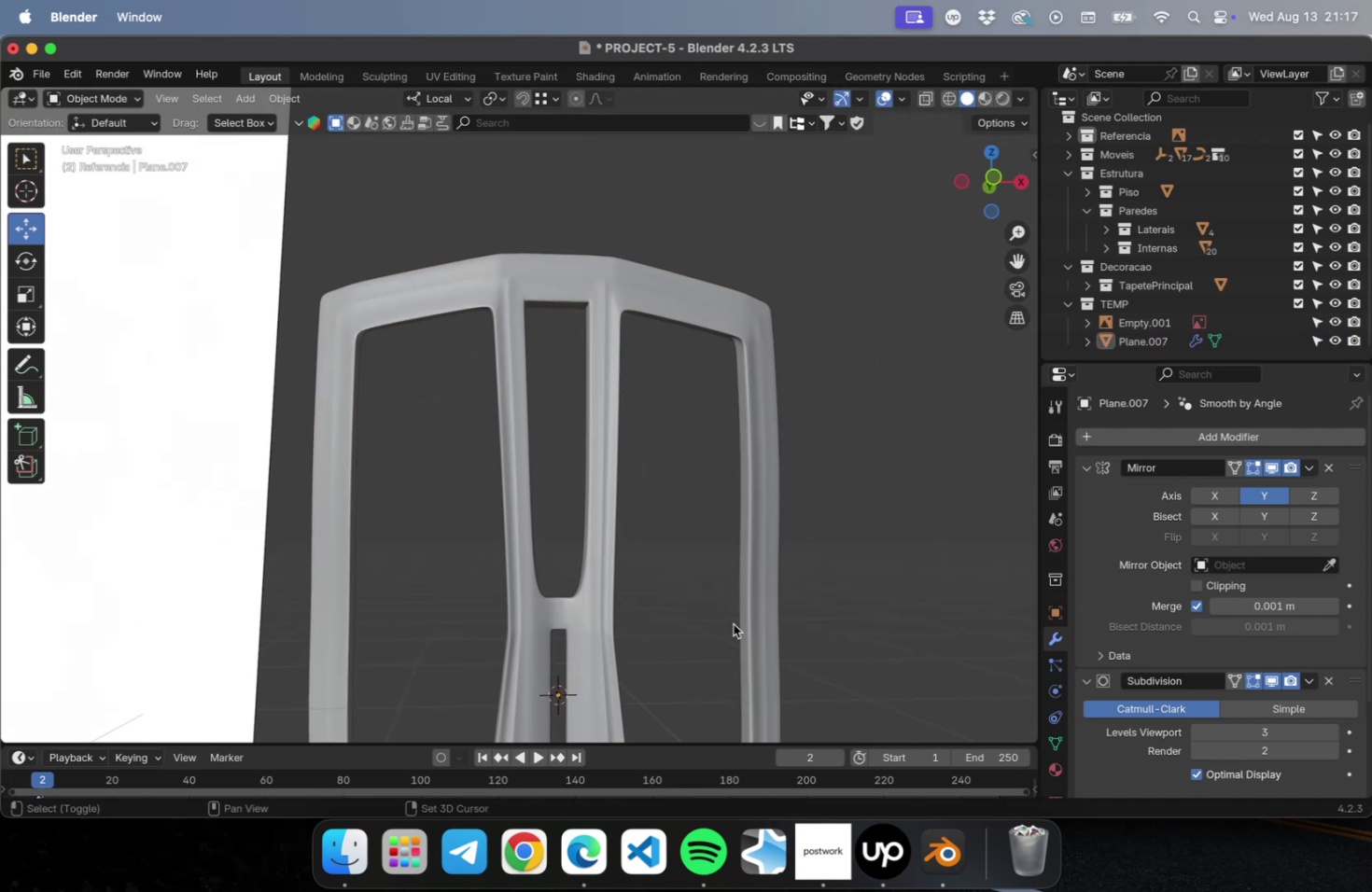 
hold_key(key=ShiftLeft, duration=0.75)
 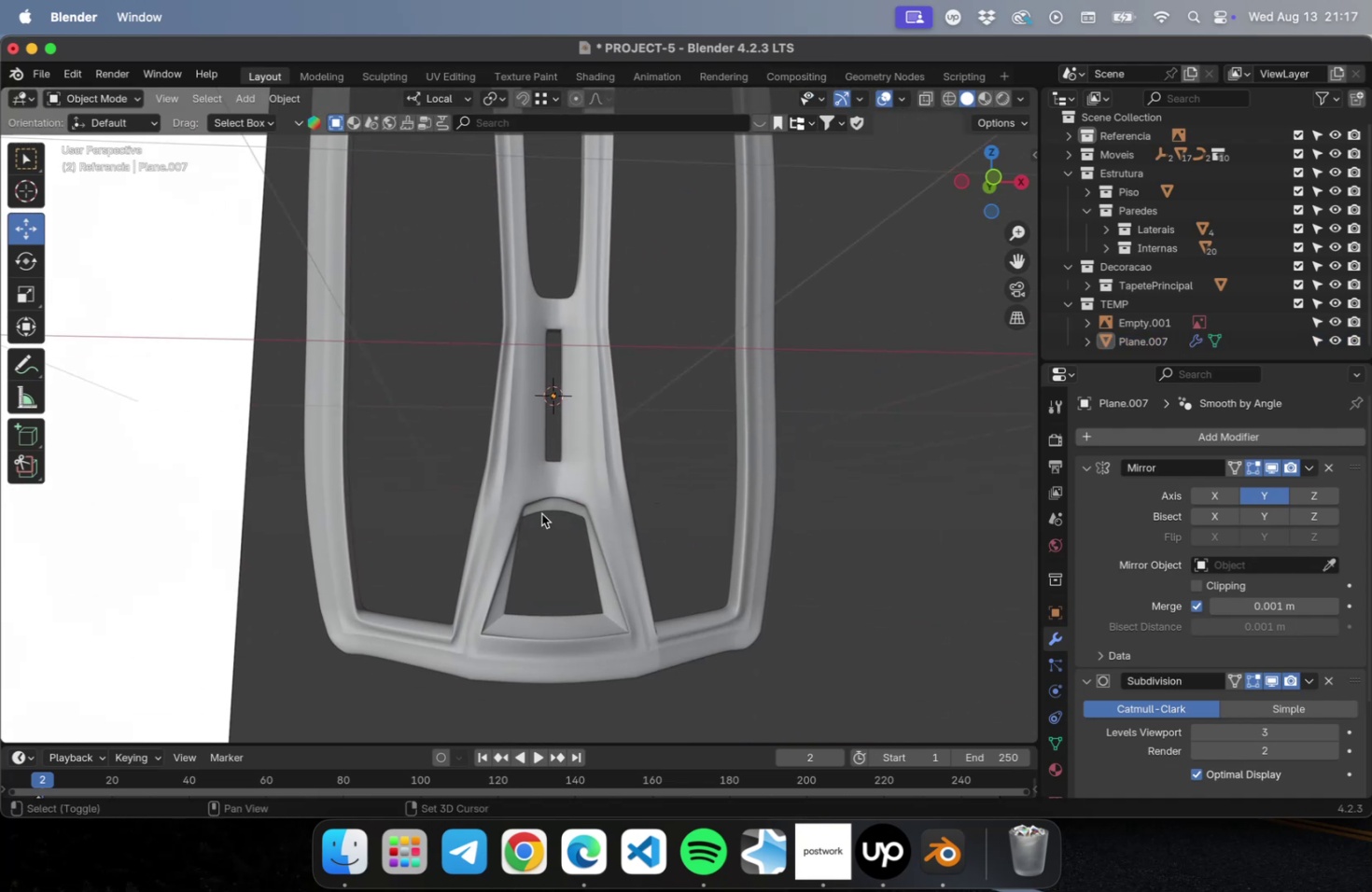 
key(Shift+ShiftLeft)
 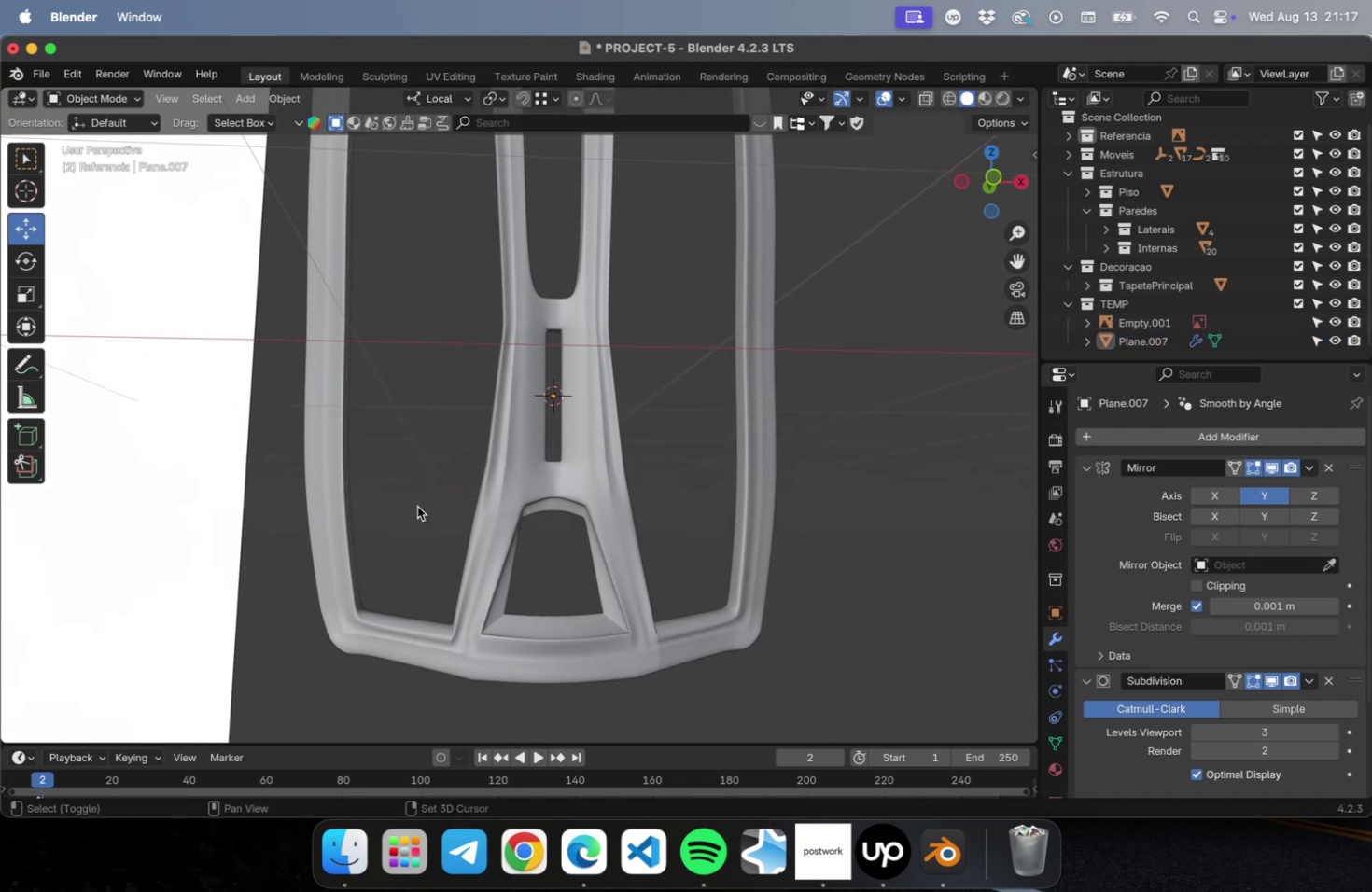 
hold_key(key=ShiftLeft, duration=1.92)
 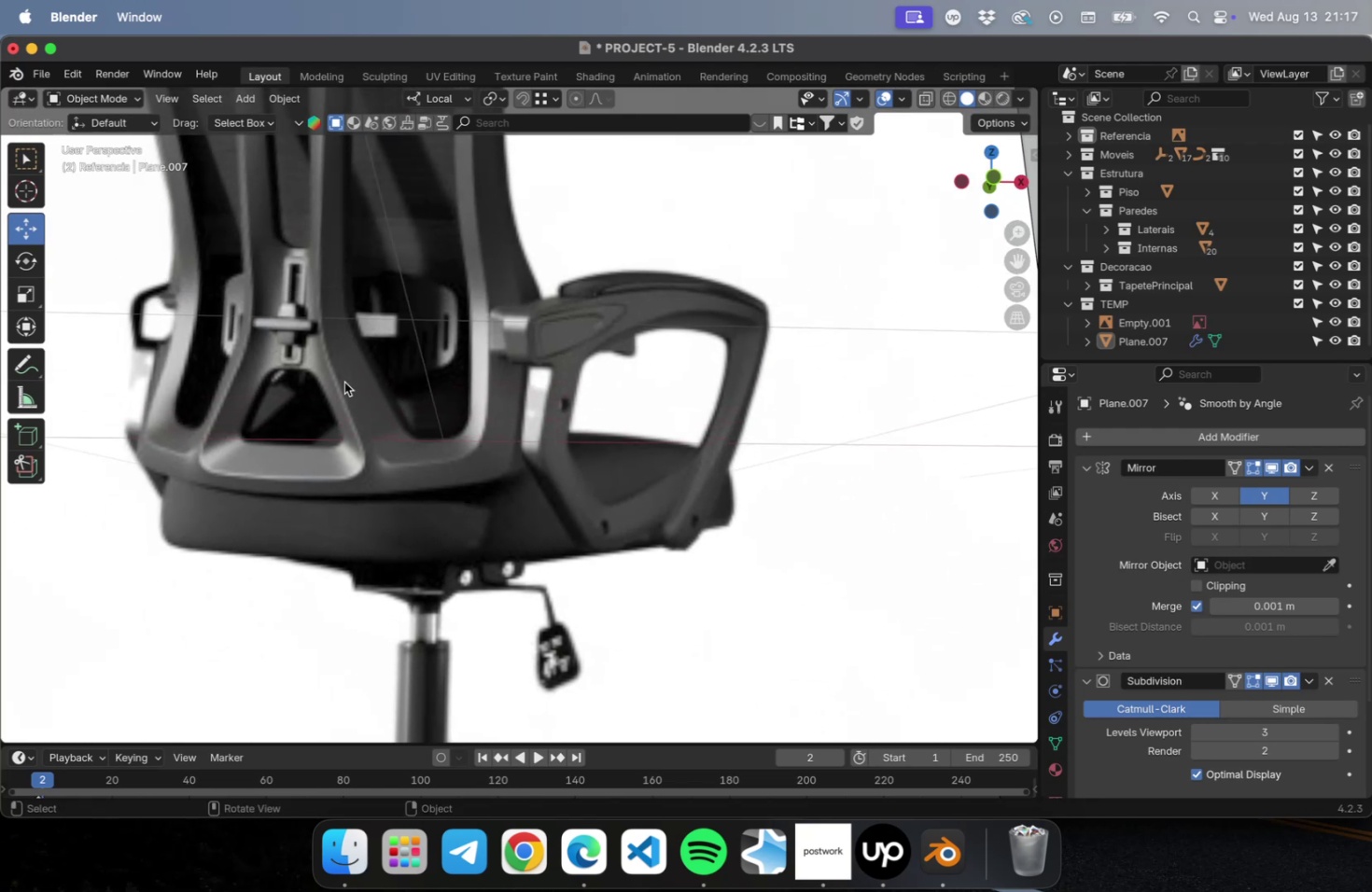 
hold_key(key=ShiftLeft, duration=1.15)
 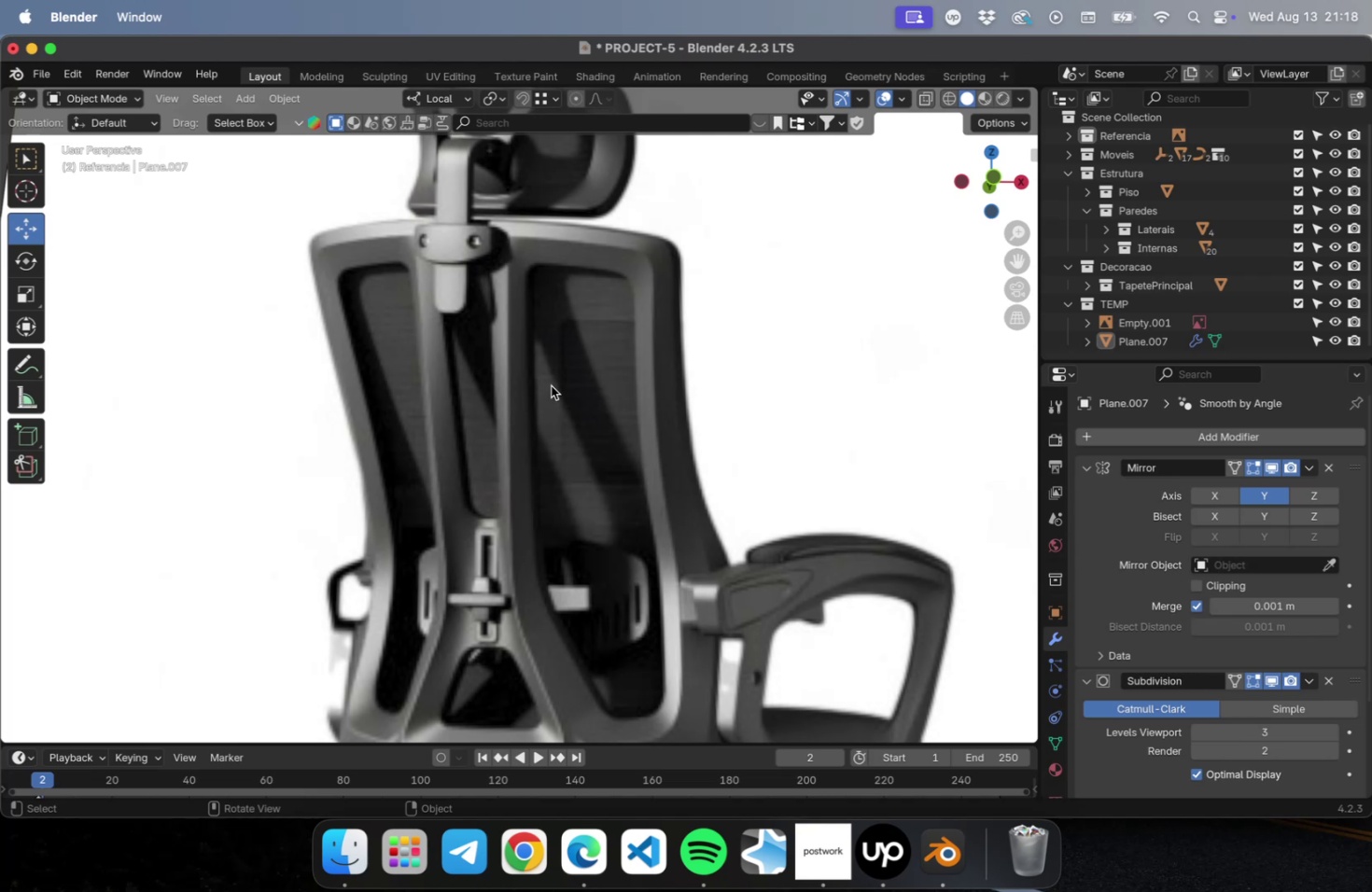 
wait(33.02)
 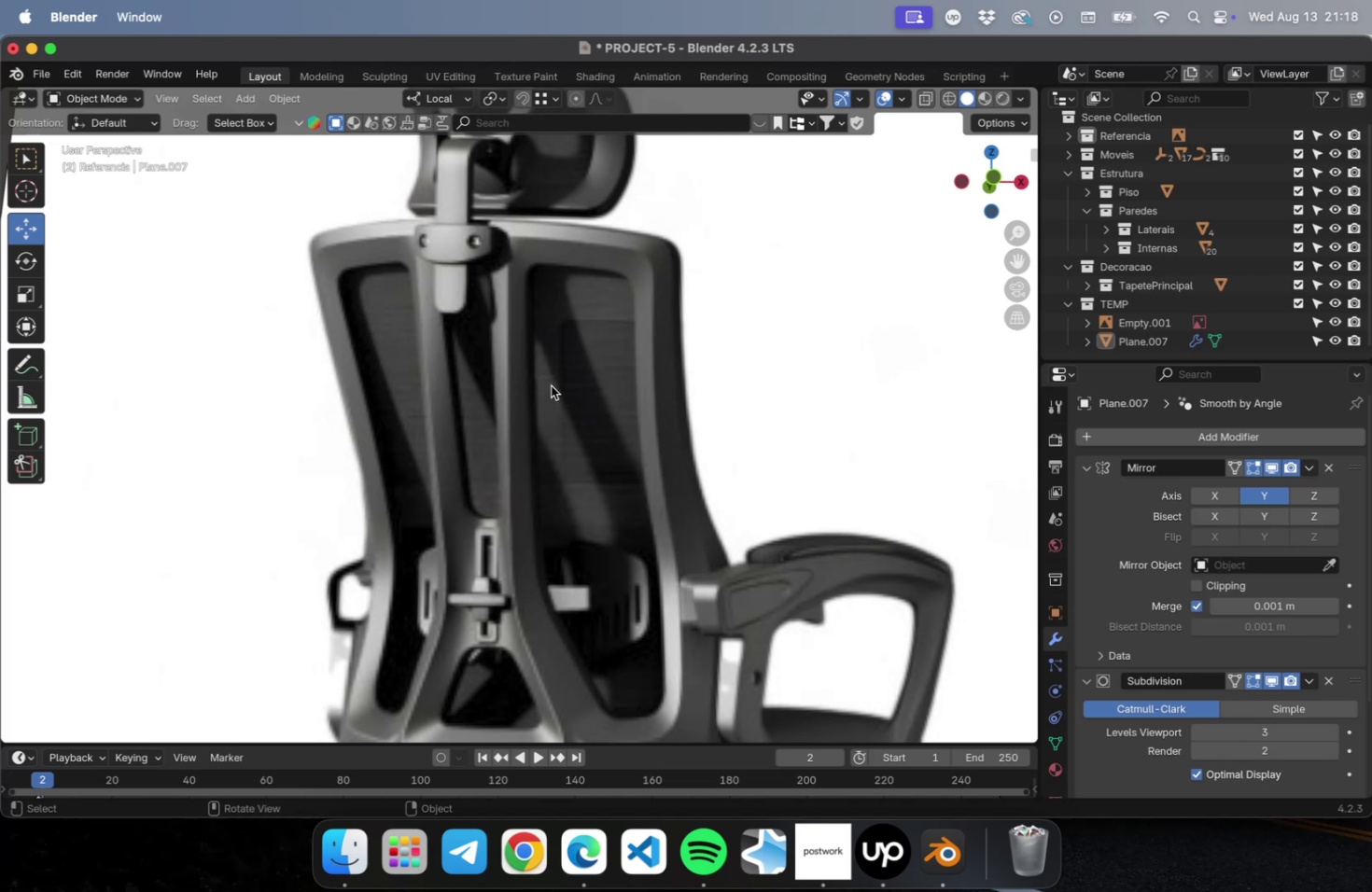 
scroll: coordinate [564, 394], scroll_direction: down, amount: 2.0
 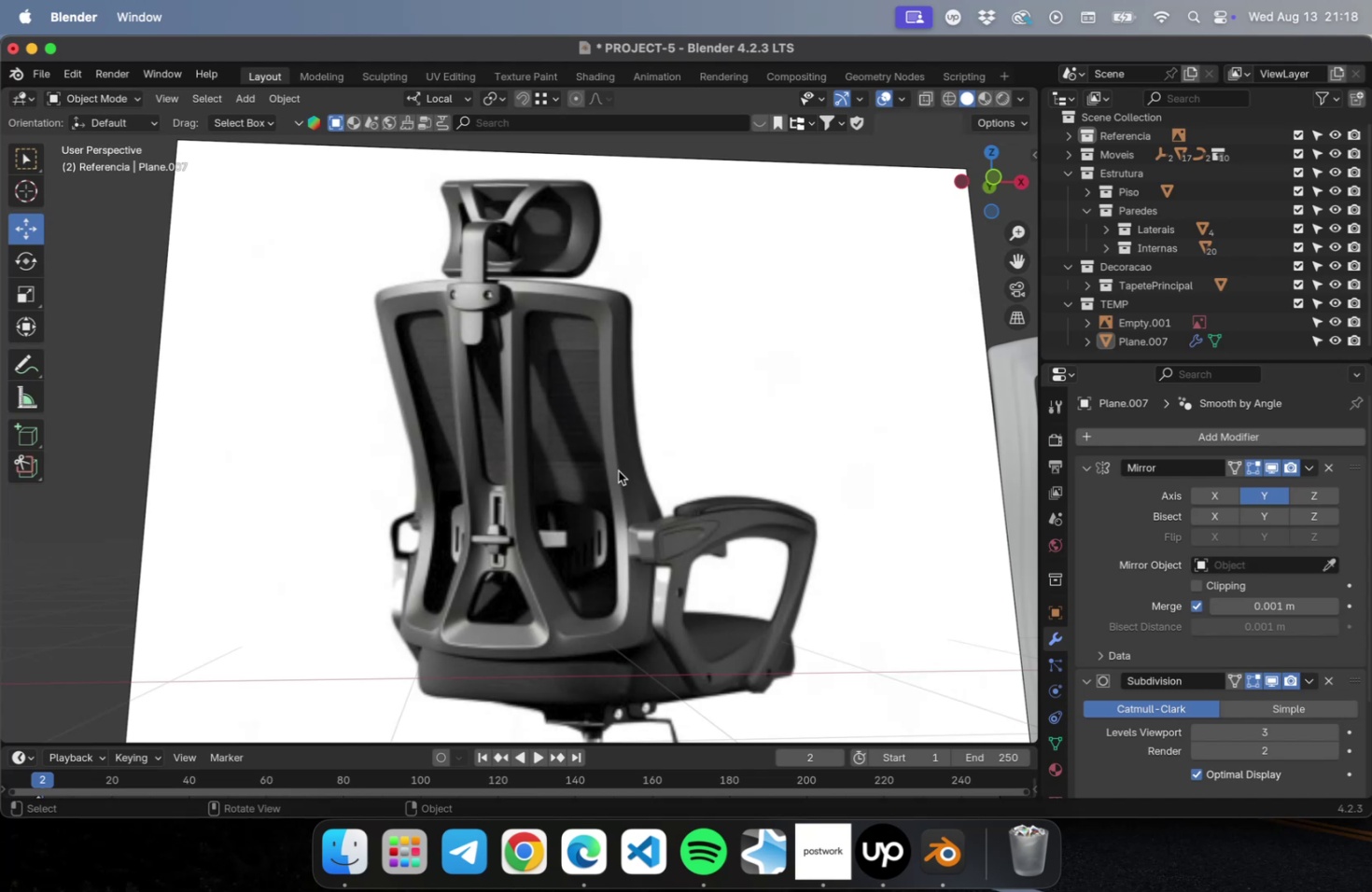 
wait(5.29)
 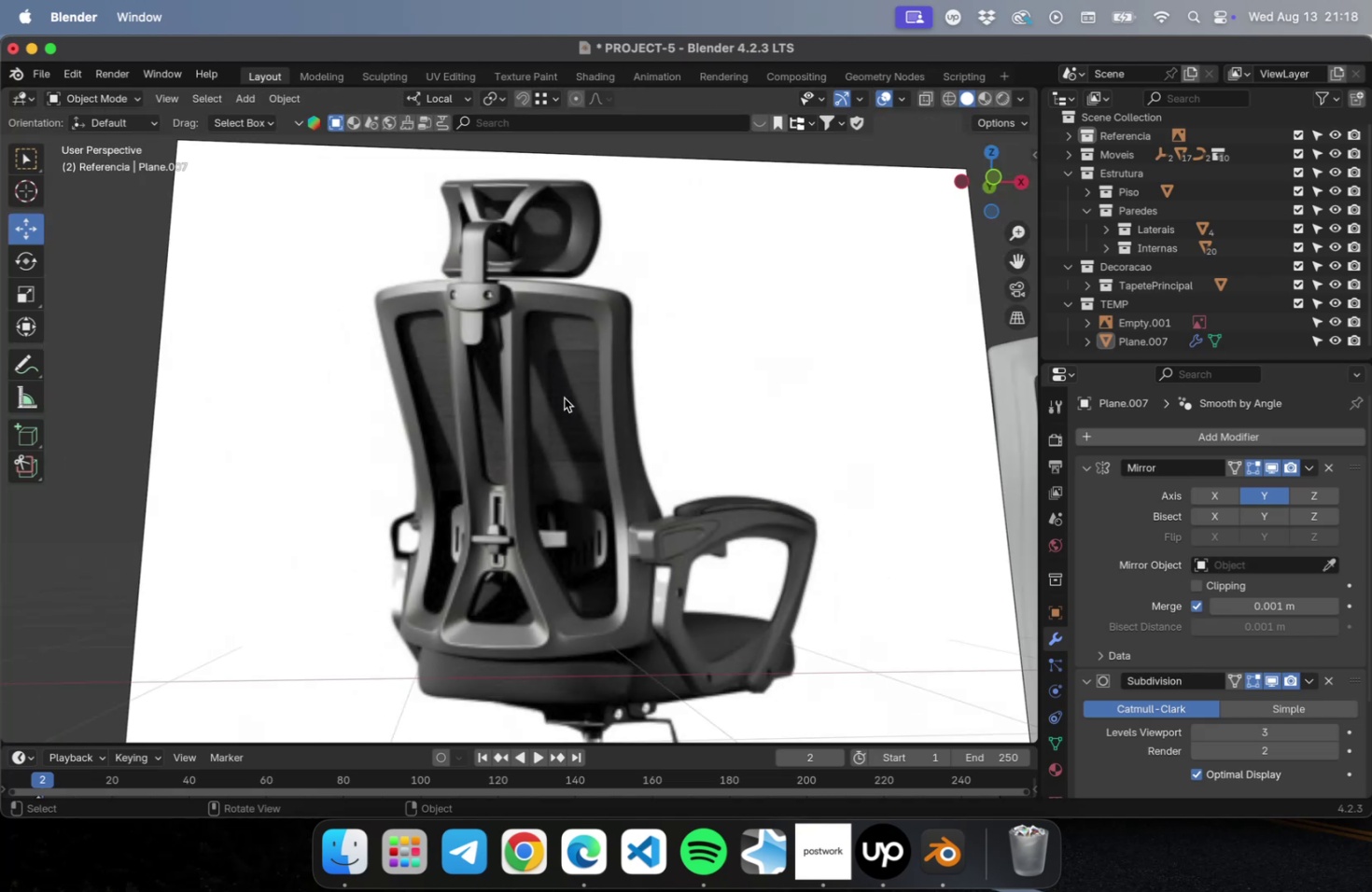 
scroll: coordinate [613, 468], scroll_direction: down, amount: 9.0
 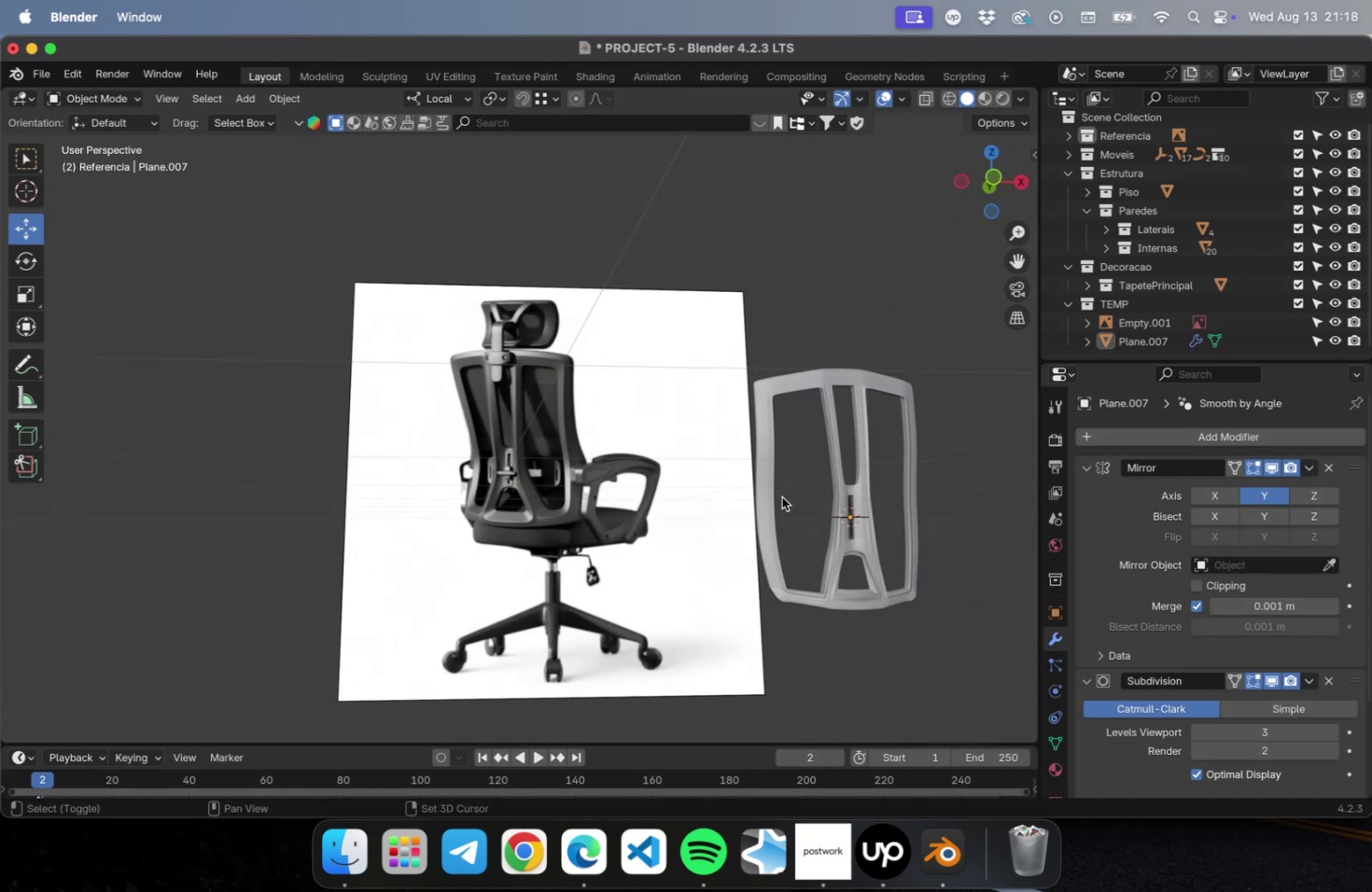 
hold_key(key=ShiftLeft, duration=0.66)
 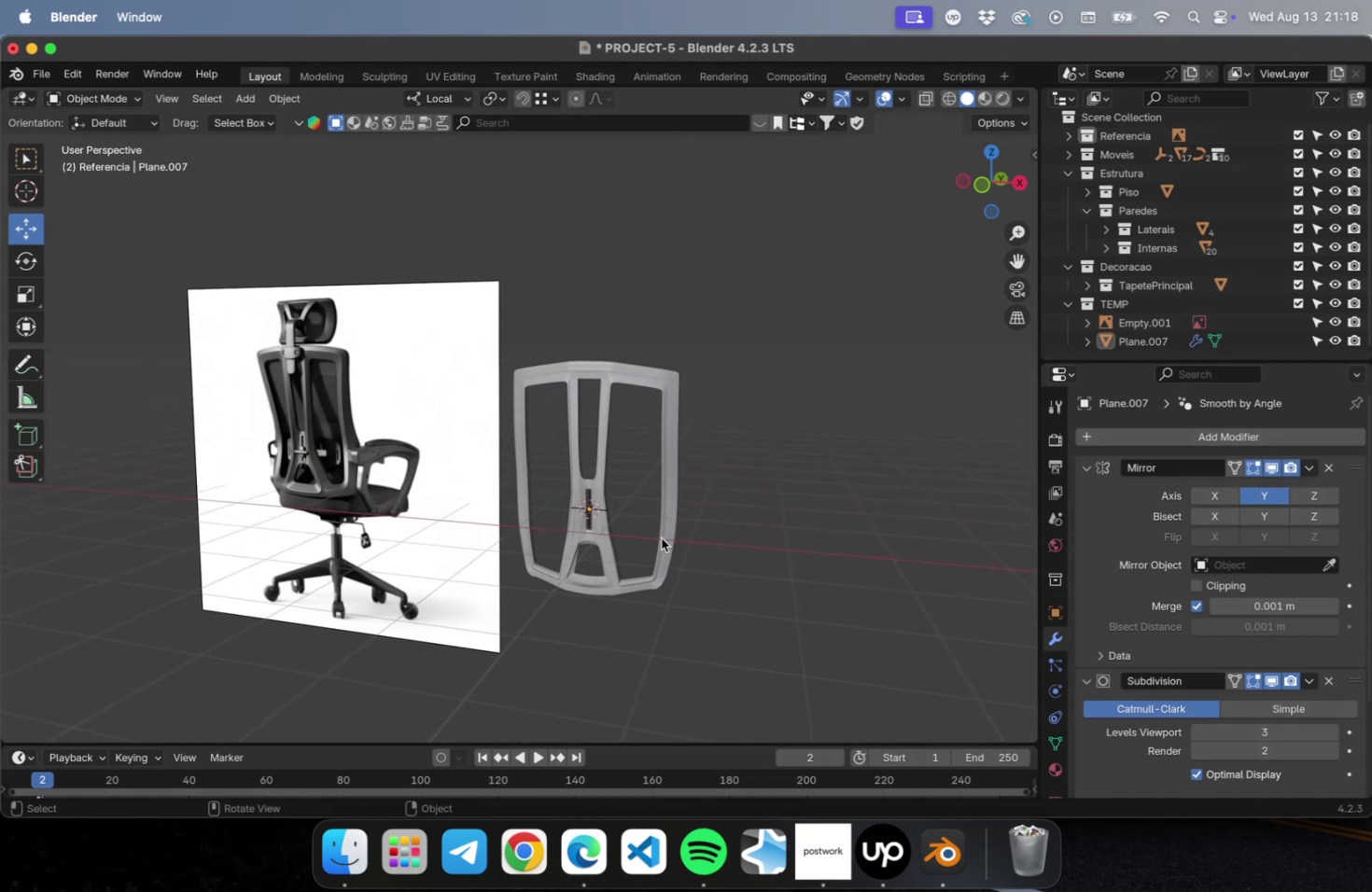 
scroll: coordinate [364, 509], scroll_direction: up, amount: 5.0
 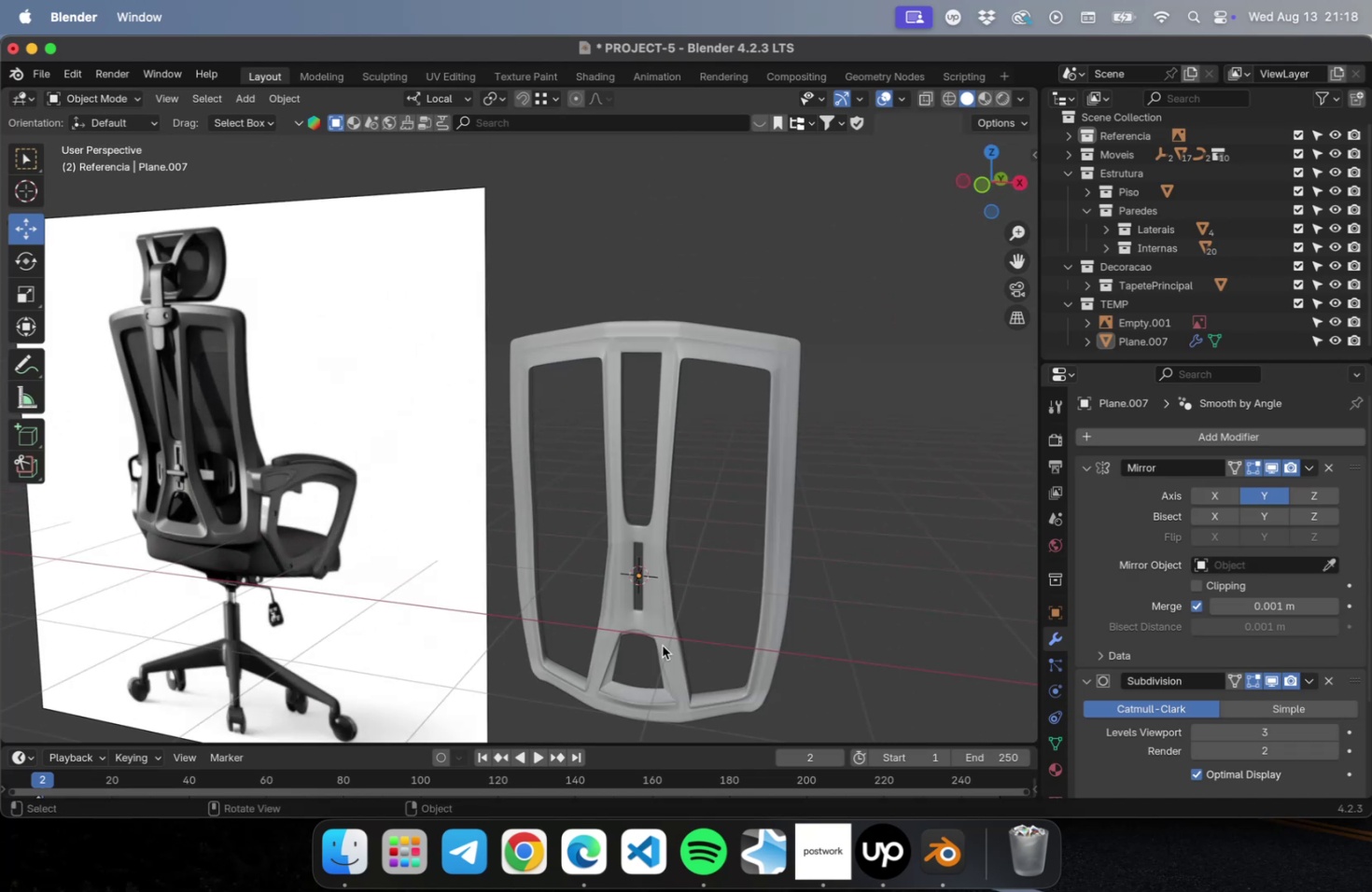 
key(Meta+Z)
 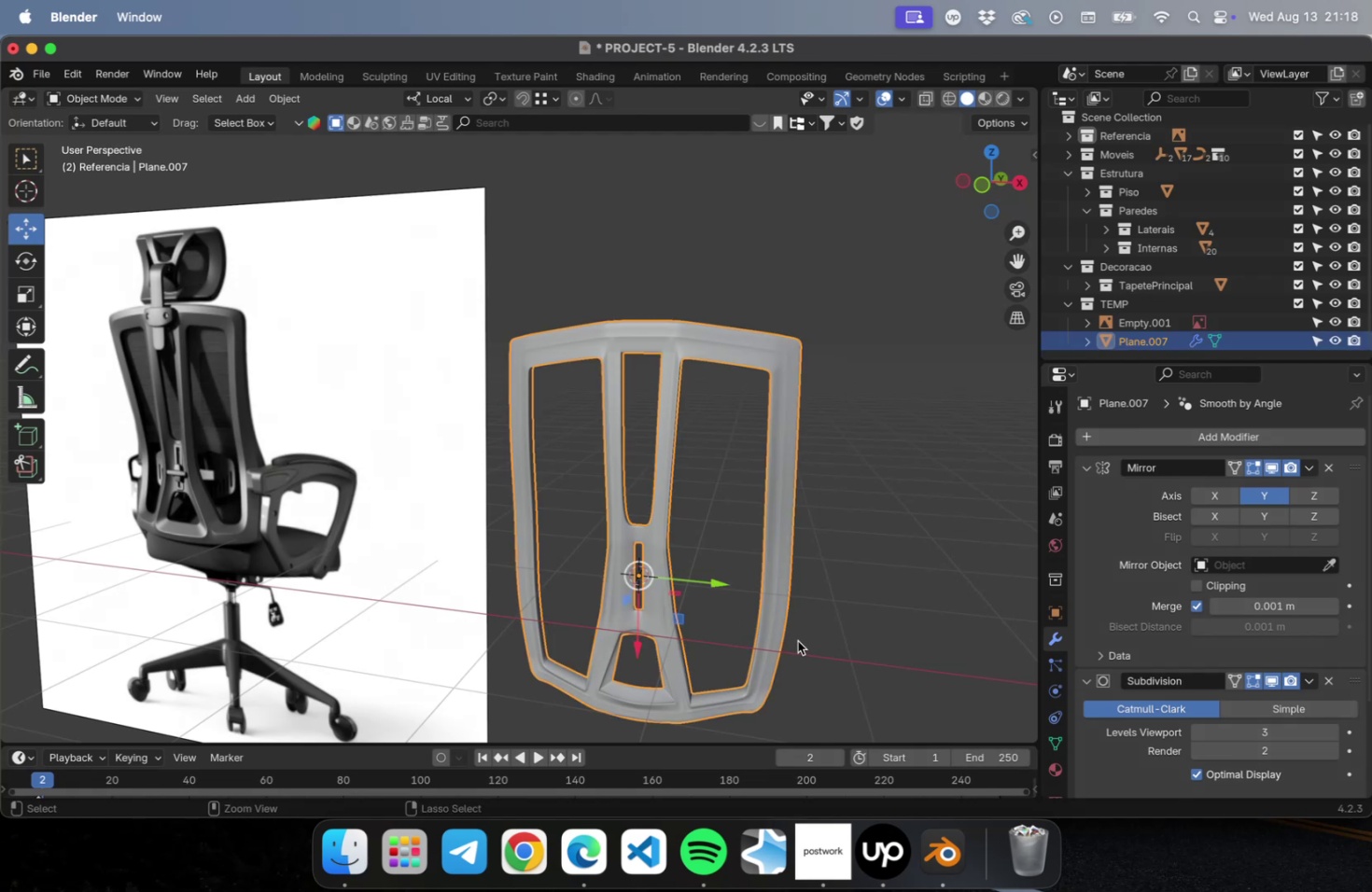 
key(Meta+Z)
 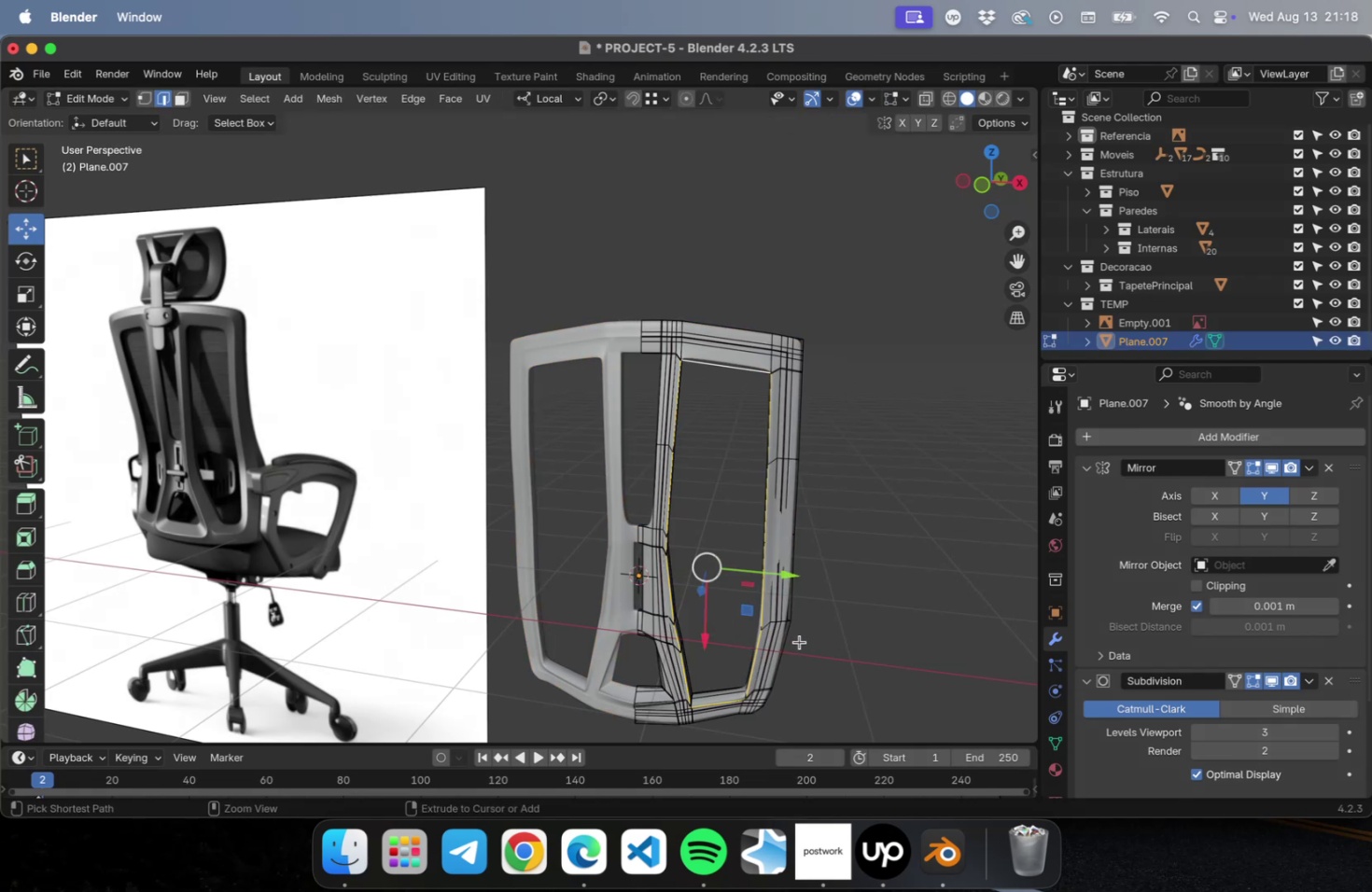 
key(Meta+Z)
 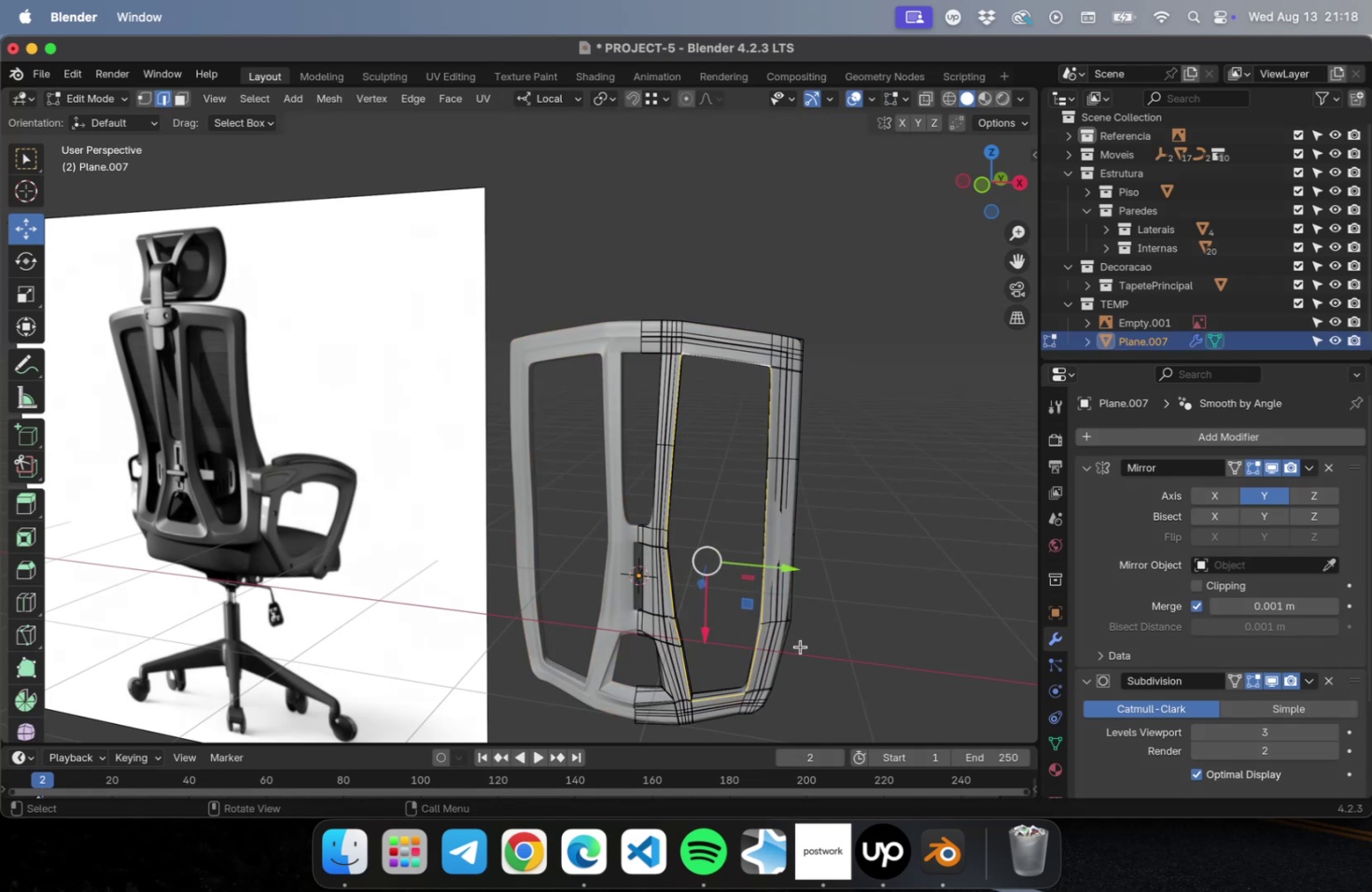 
hold_key(key=ShiftLeft, duration=0.49)
 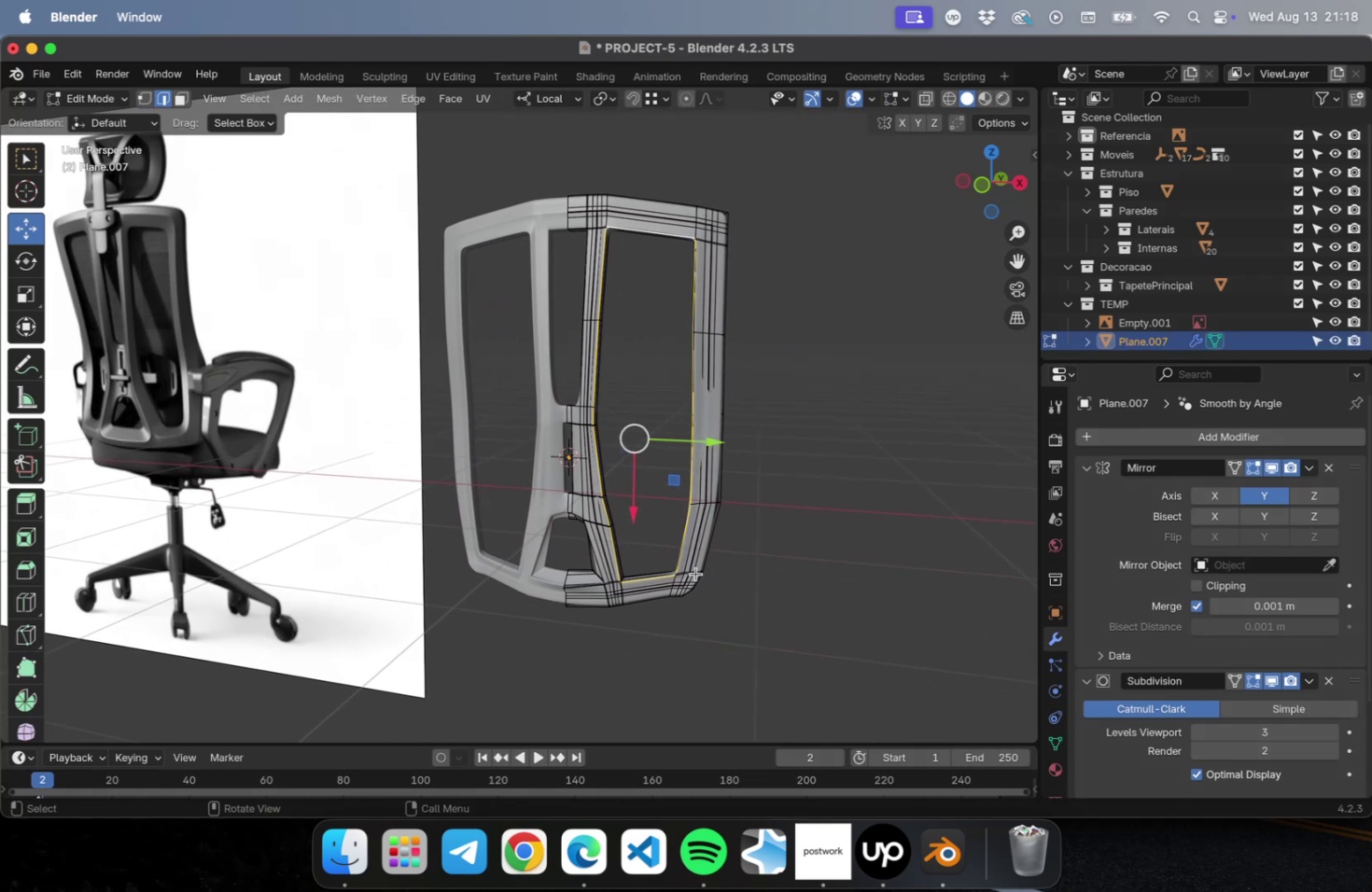 
scroll: coordinate [693, 572], scroll_direction: up, amount: 22.0
 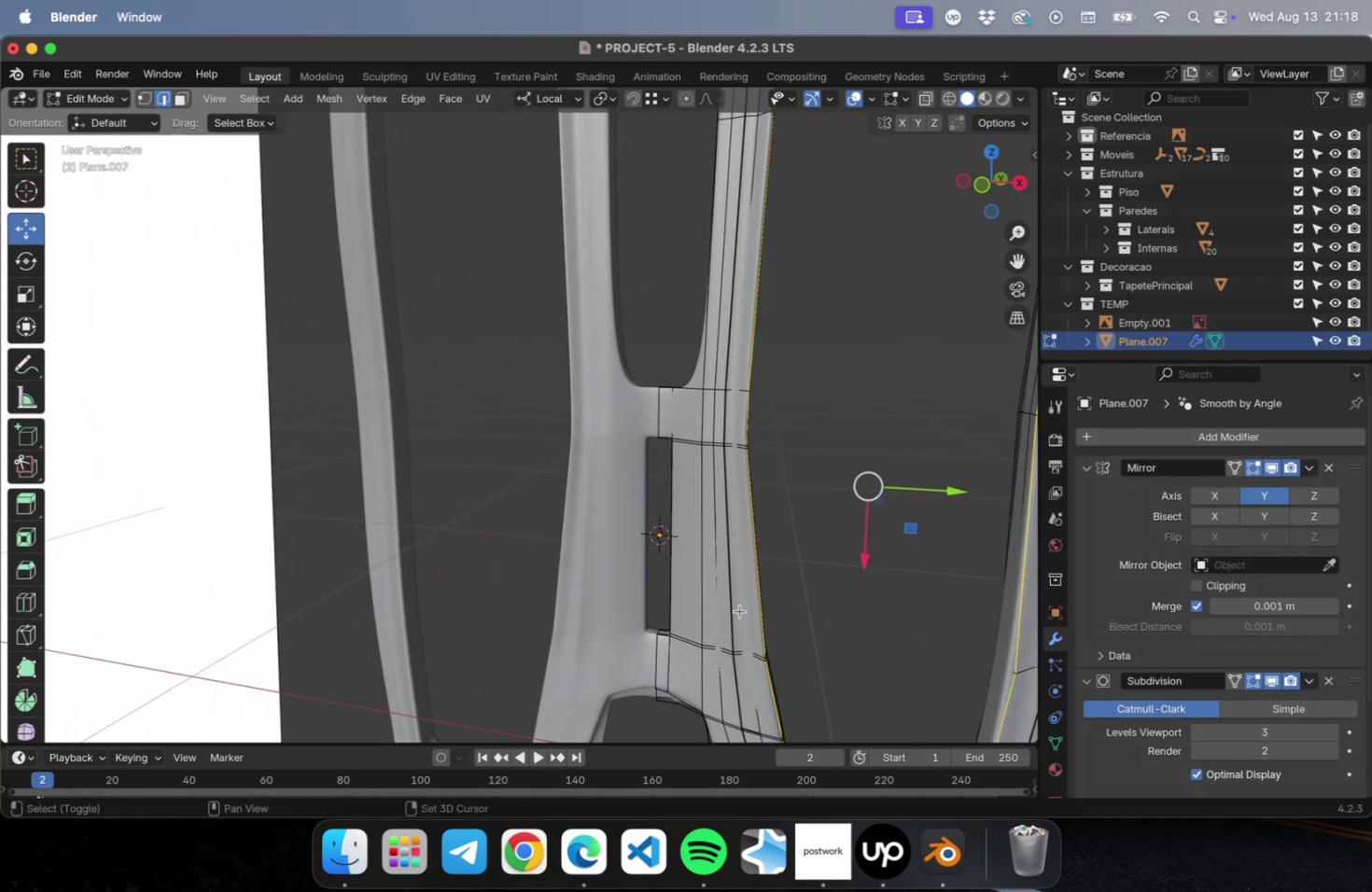 
hold_key(key=ShiftLeft, duration=0.42)
 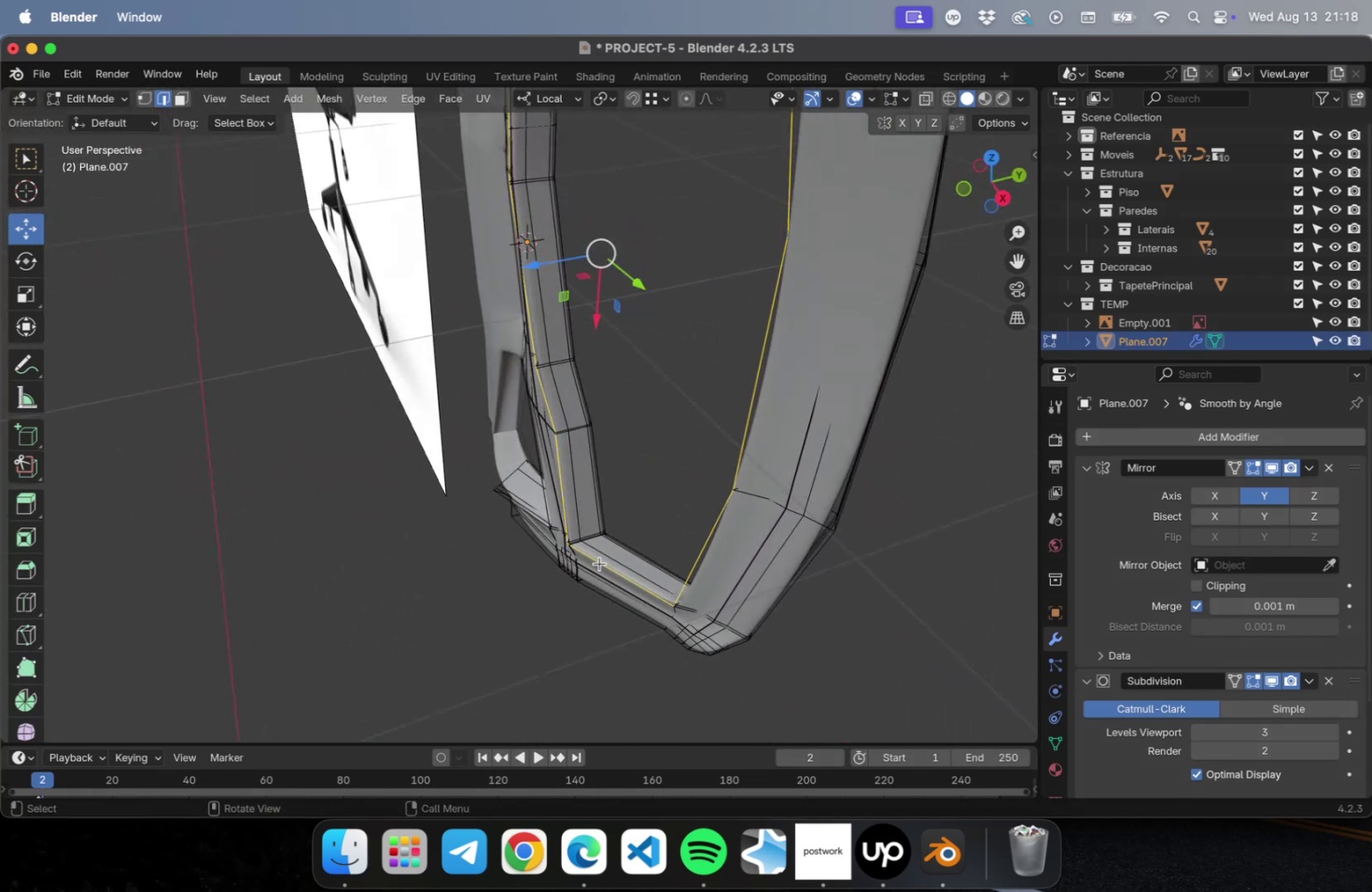 
hold_key(key=ShiftLeft, duration=0.45)
 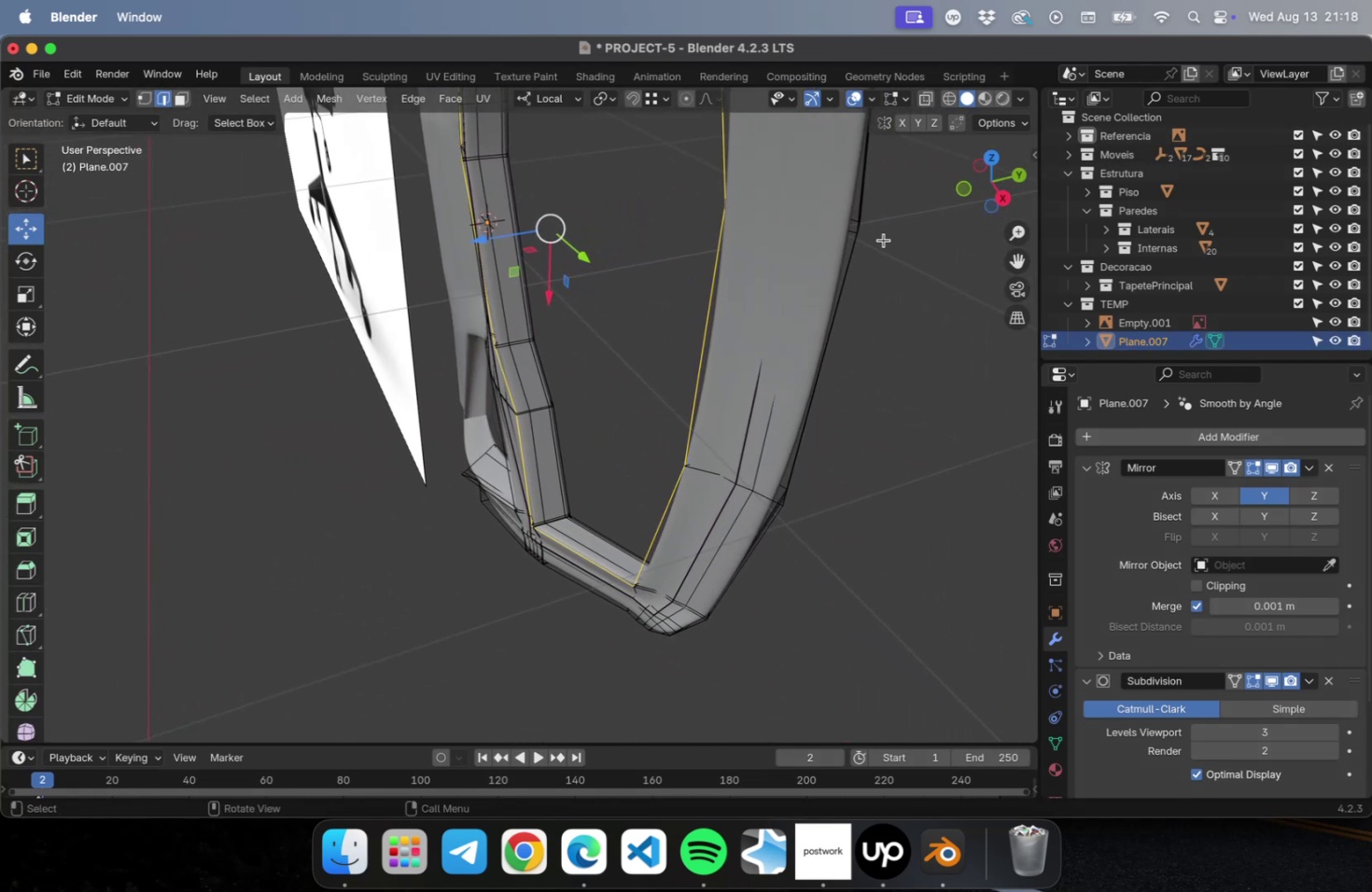 
key(Meta+Z)
 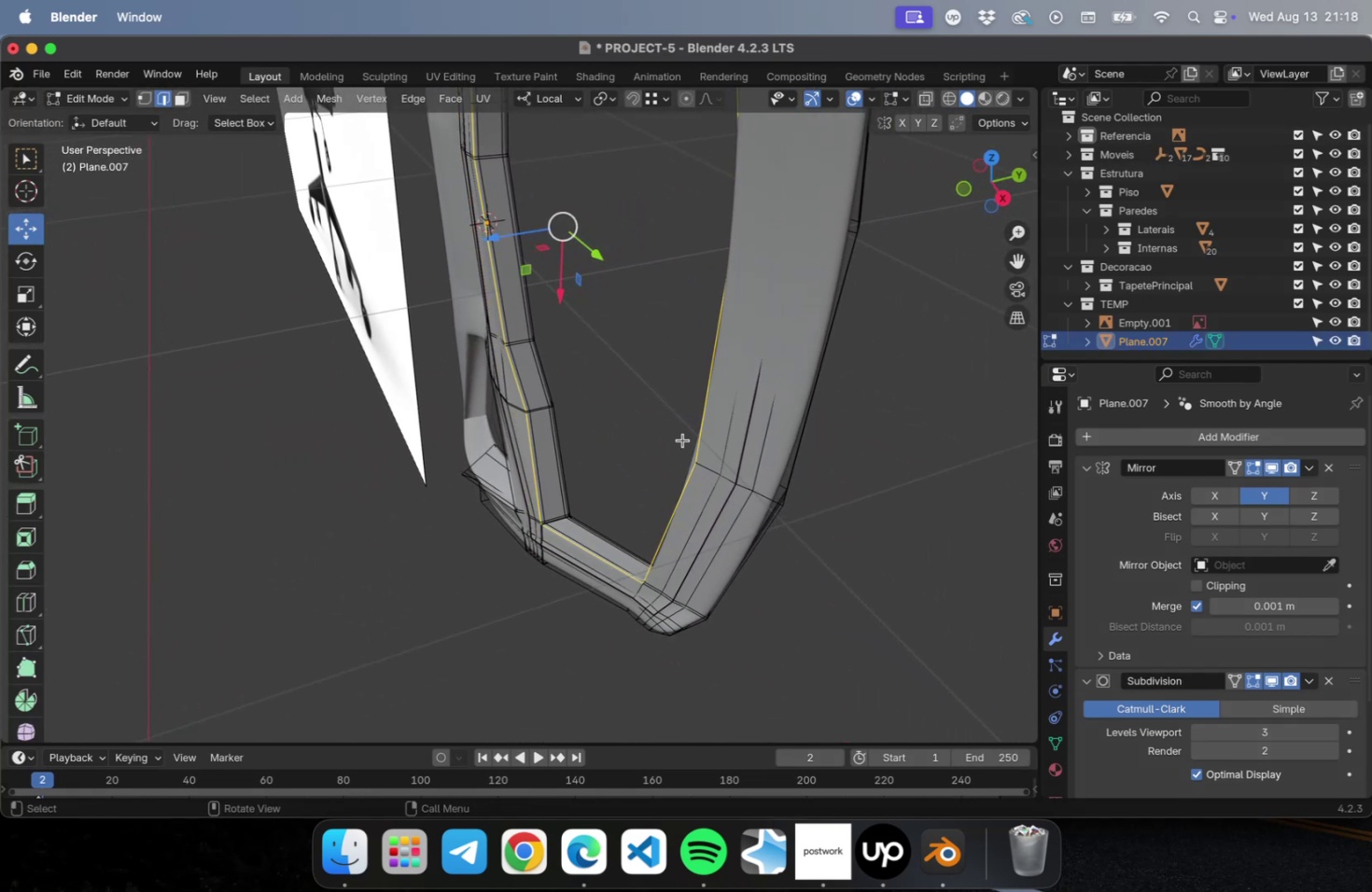 
hold_key(key=ShiftLeft, duration=0.33)
 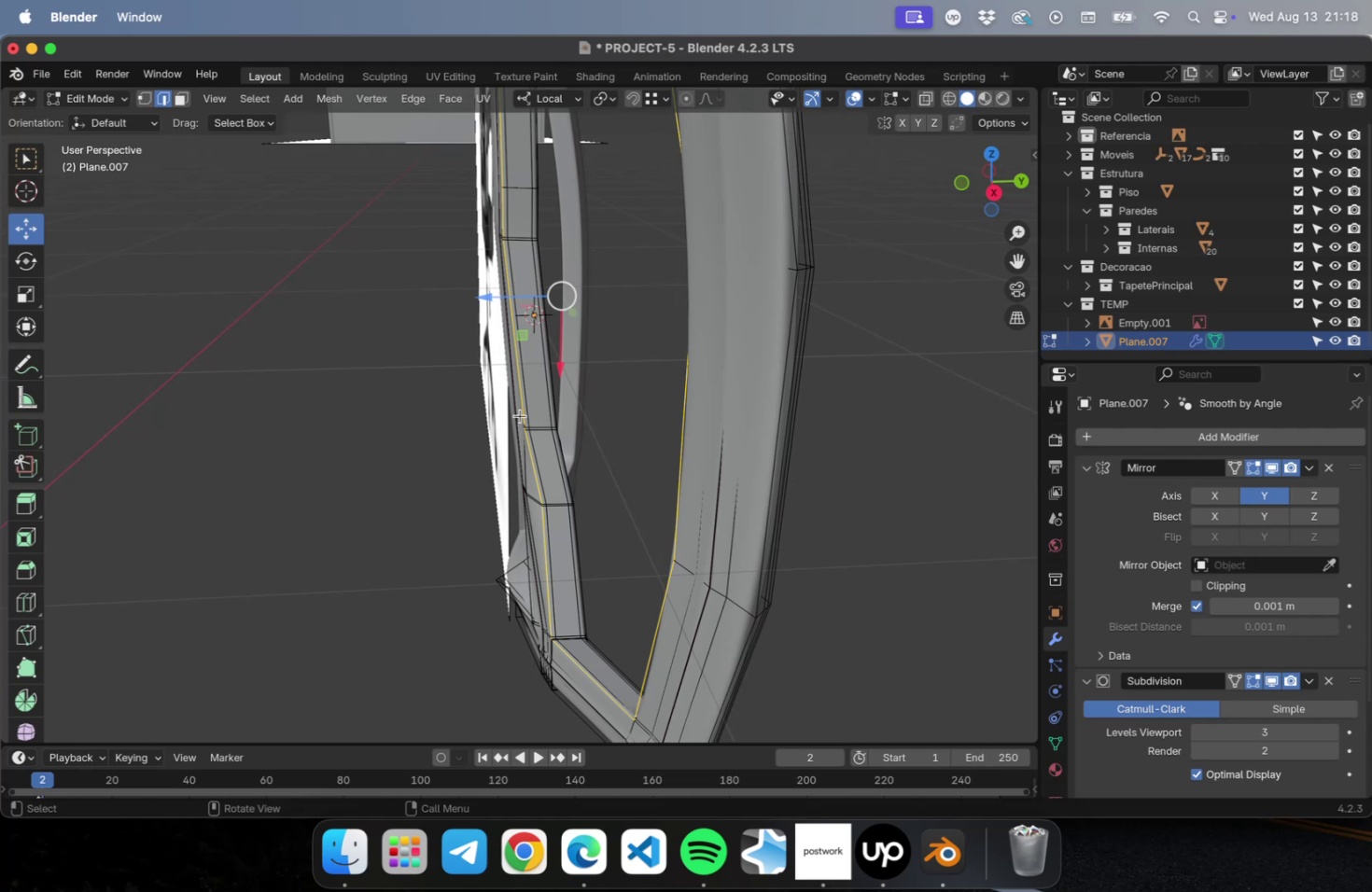 
hold_key(key=OptionLeft, duration=0.43)
 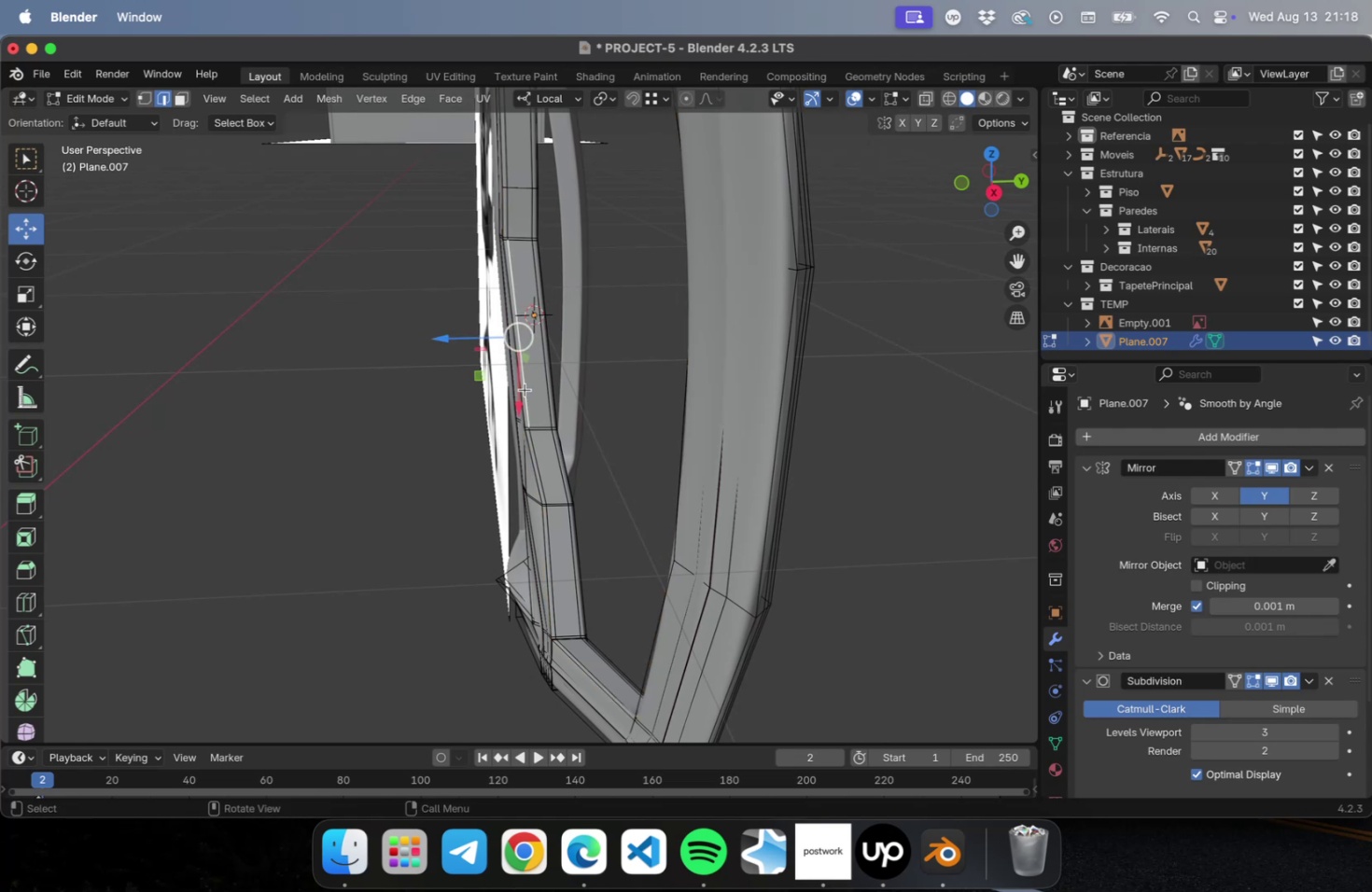 
left_click([525, 389])
 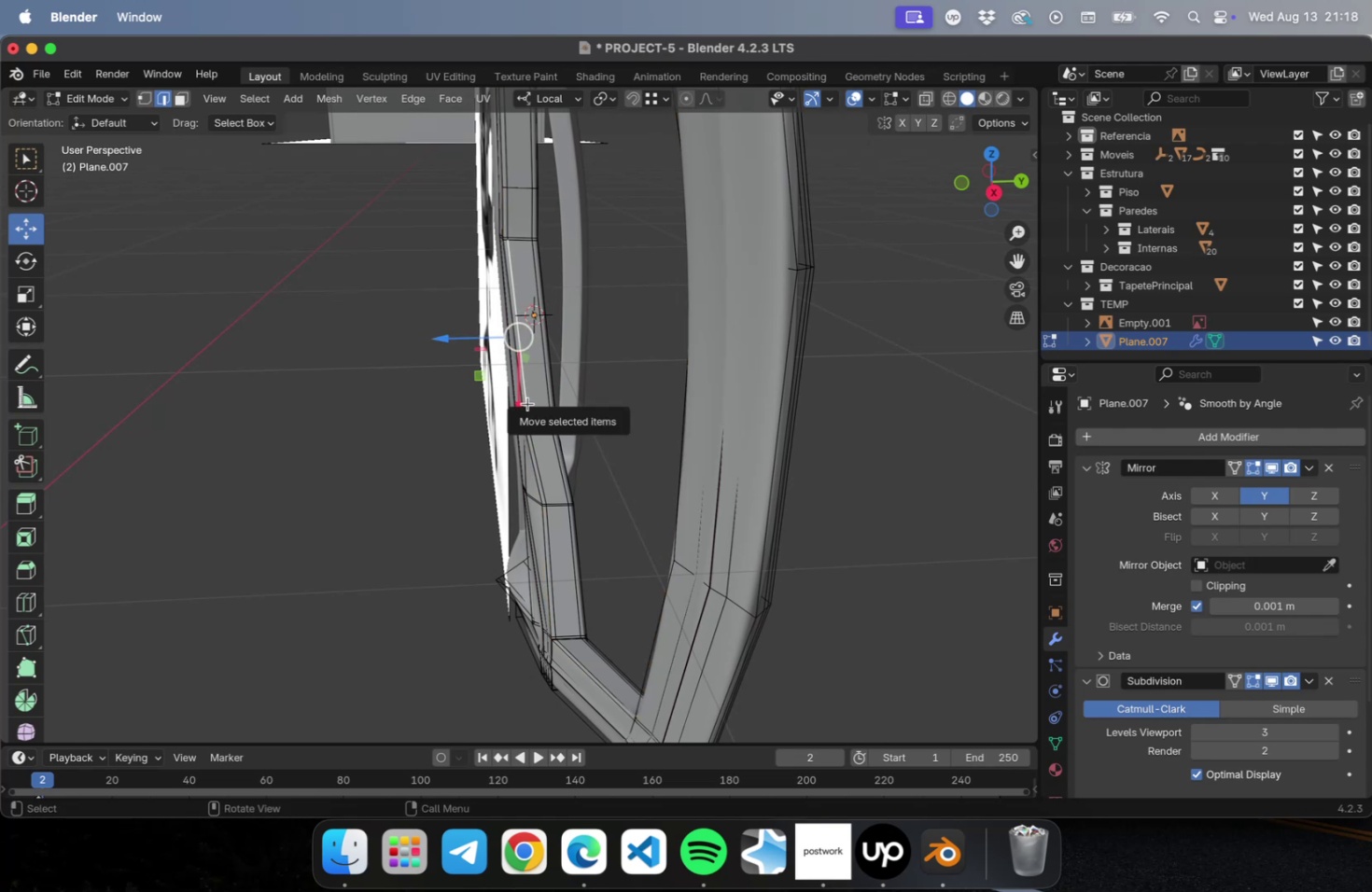 
hold_key(key=OptionLeft, duration=1.35)
left_click([527, 403])
 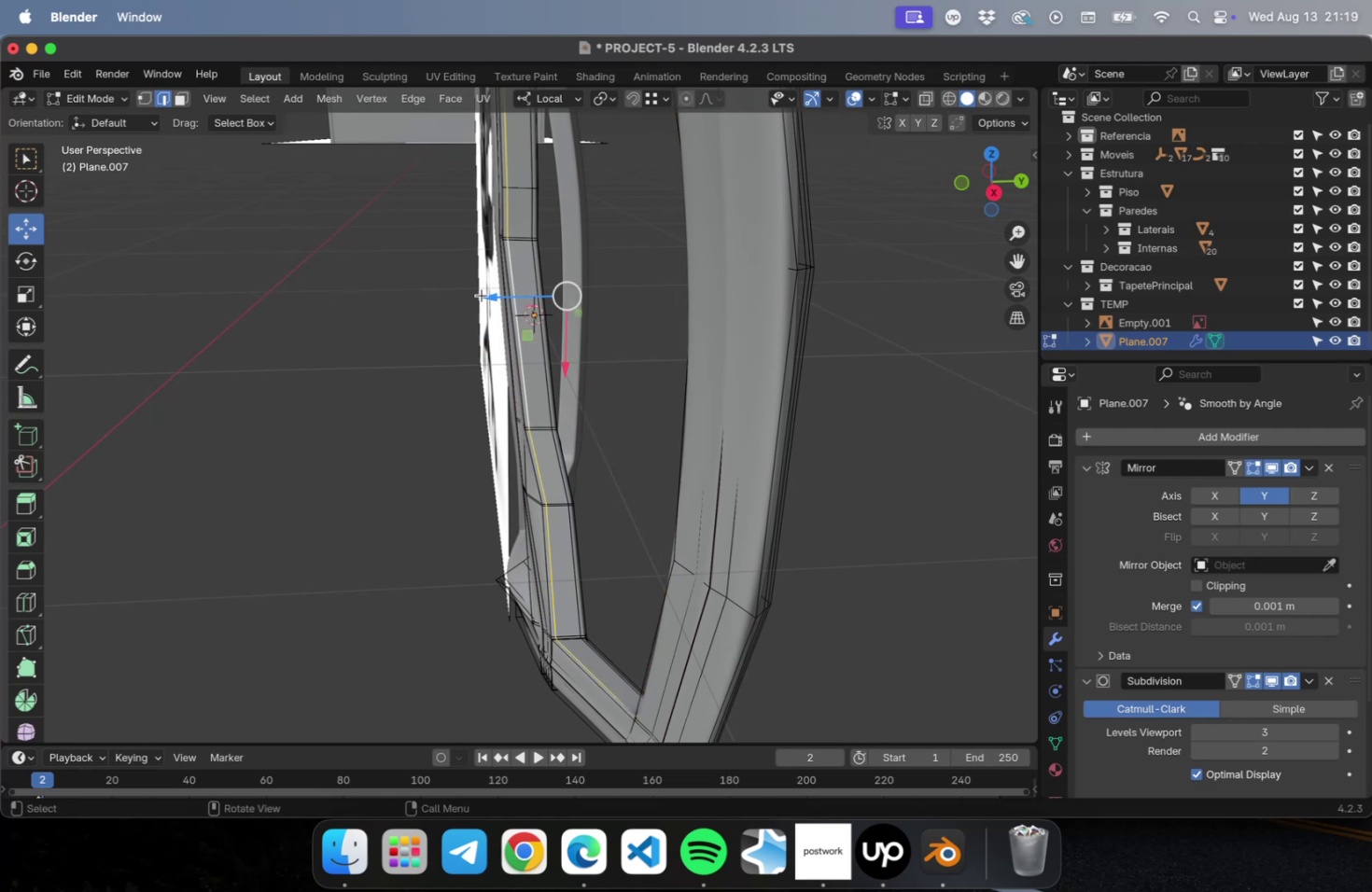 
left_click_drag(start_coordinate=[487, 295], to_coordinate=[507, 295])
 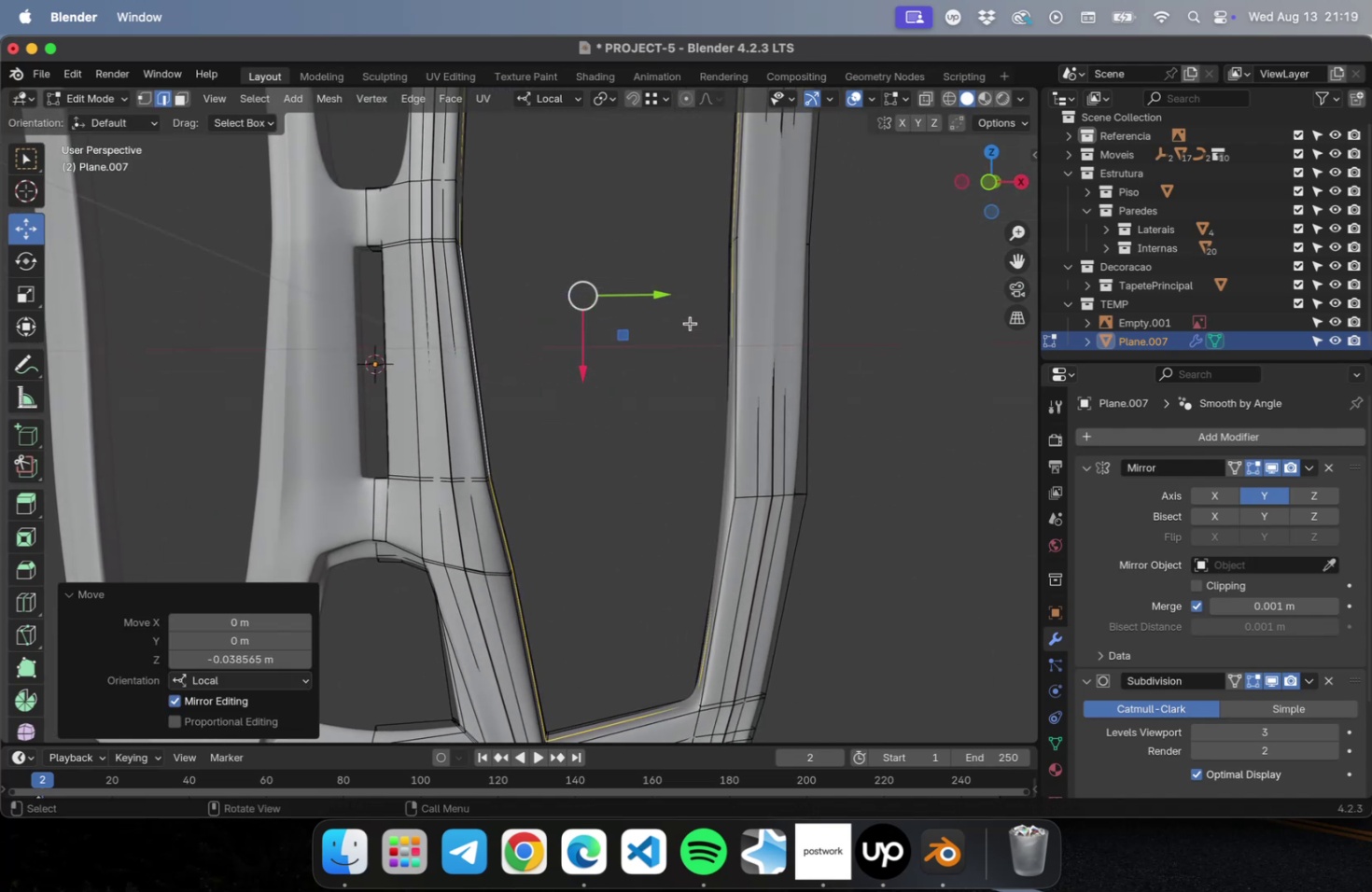 
key(S)
 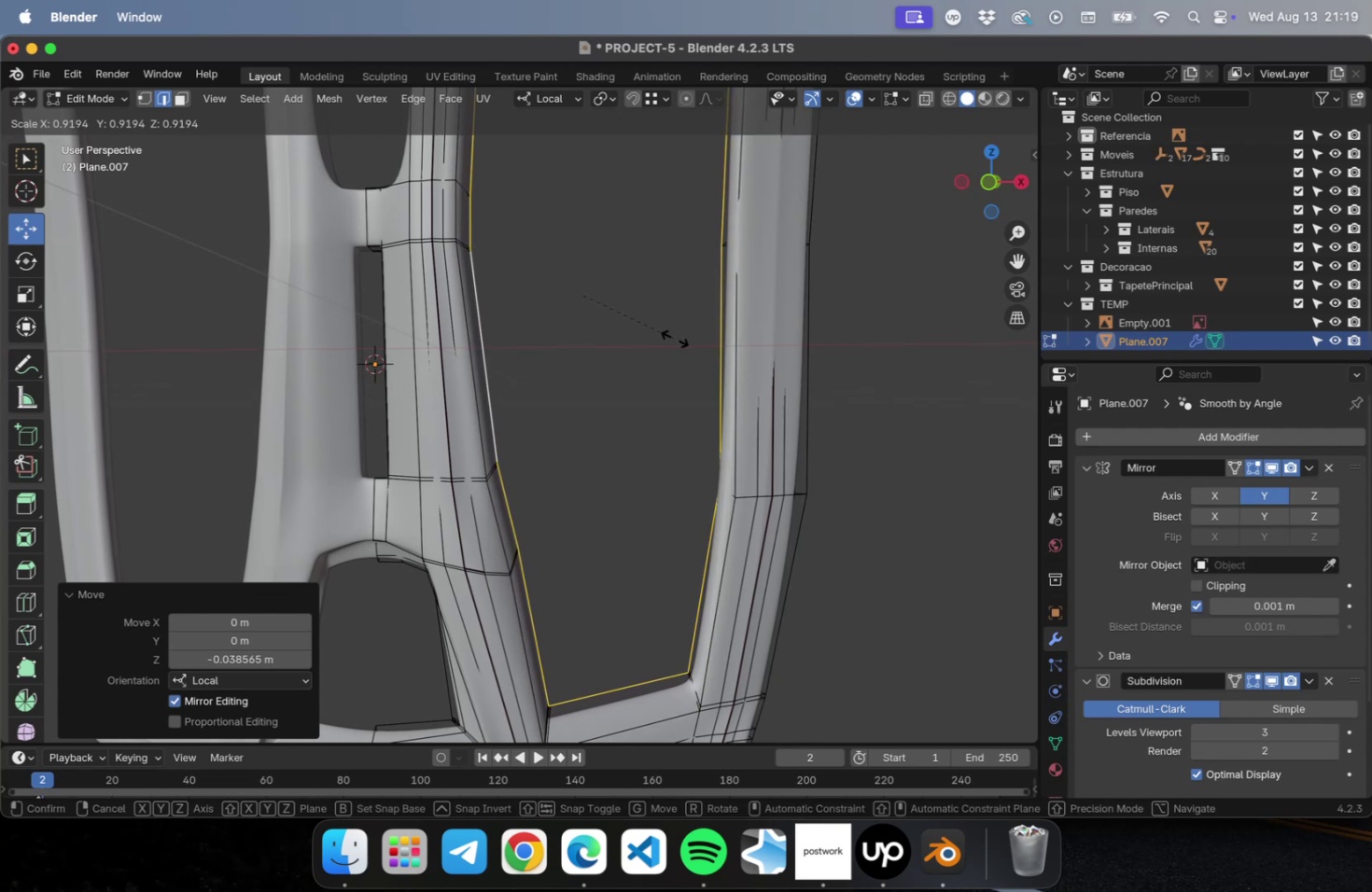 
left_click([671, 340])
 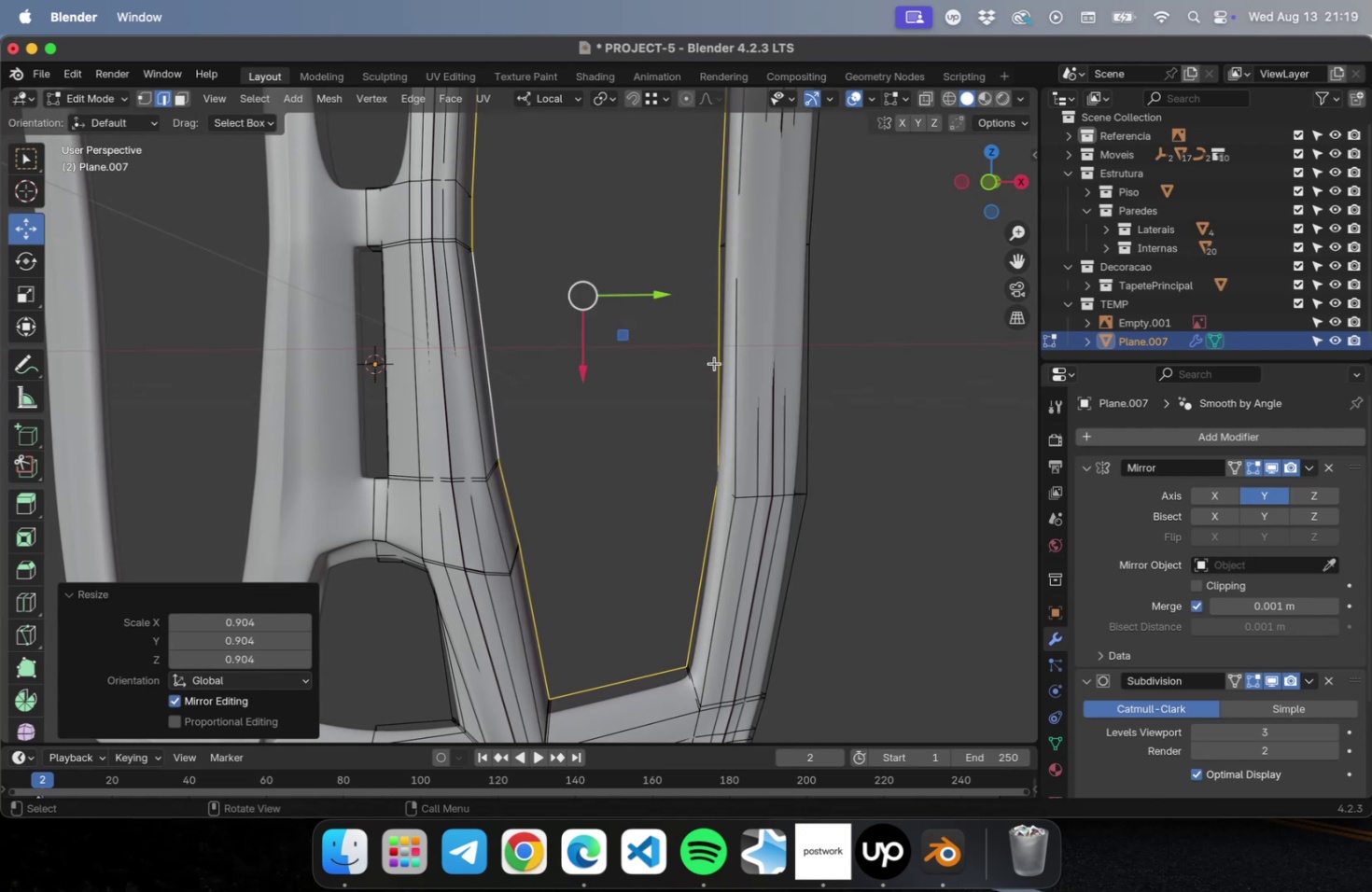 
scroll: coordinate [714, 363], scroll_direction: down, amount: 5.0
 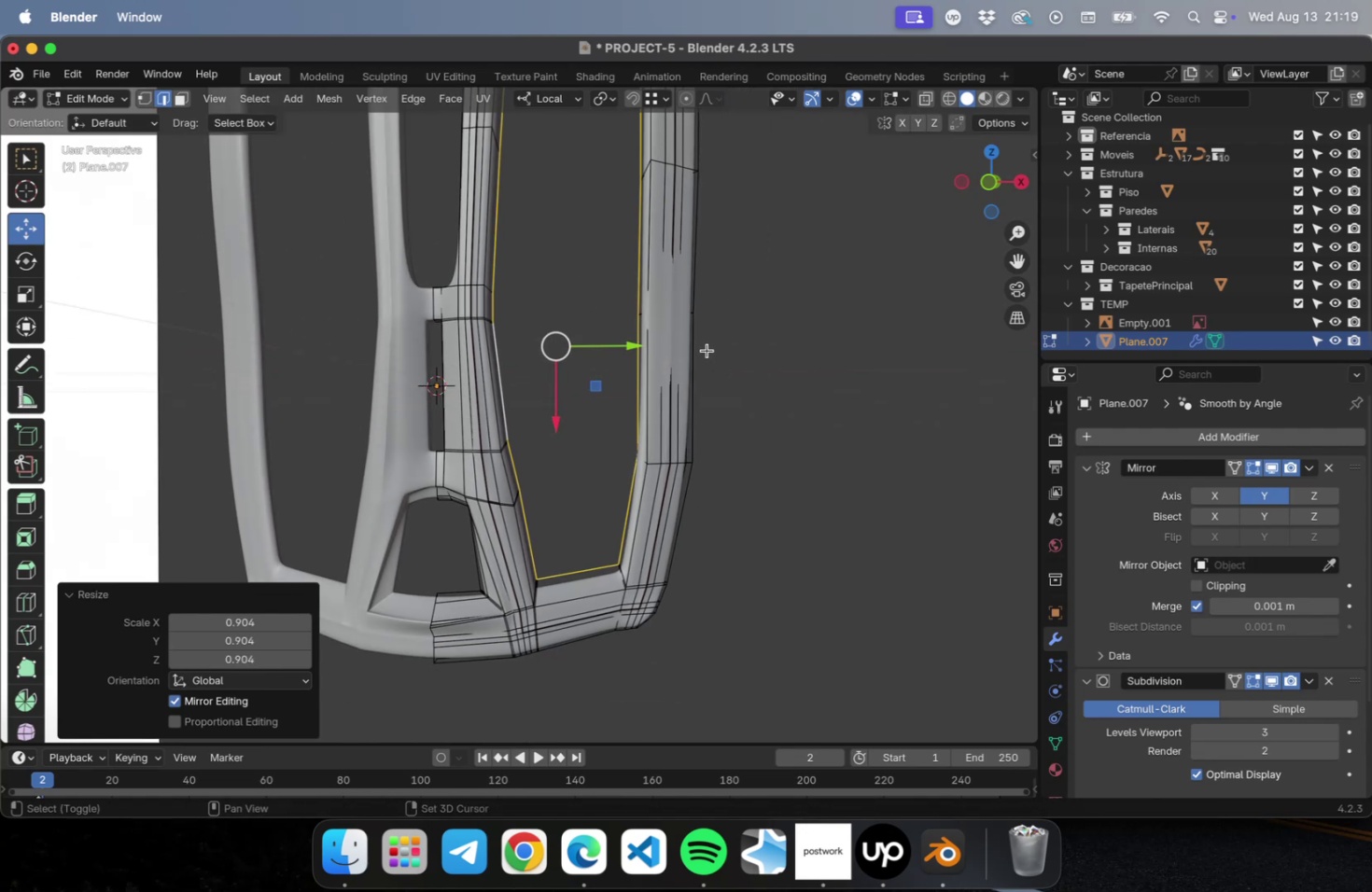 
hold_key(key=ShiftLeft, duration=1.11)
 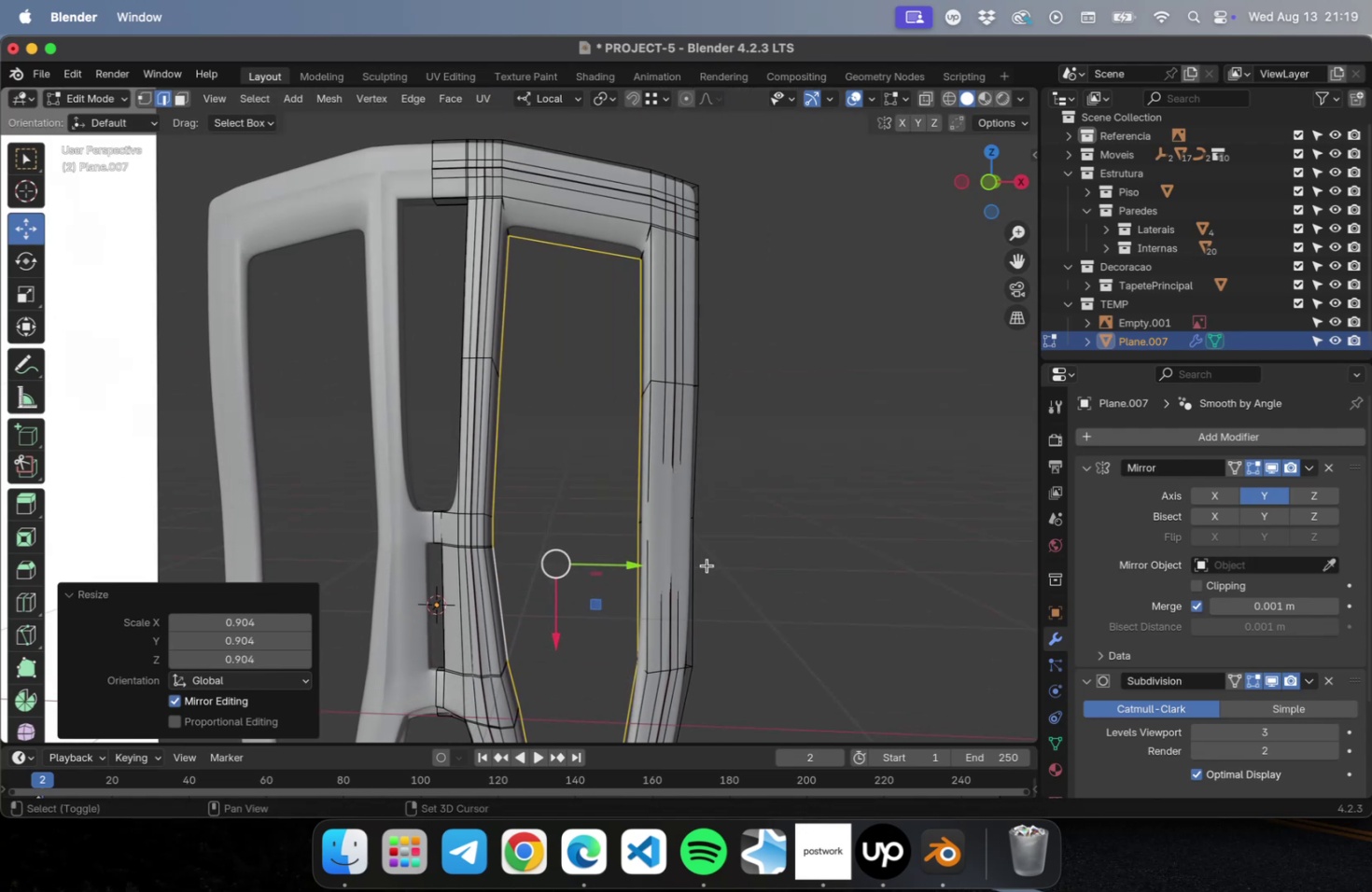 
hold_key(key=ShiftLeft, duration=0.92)
 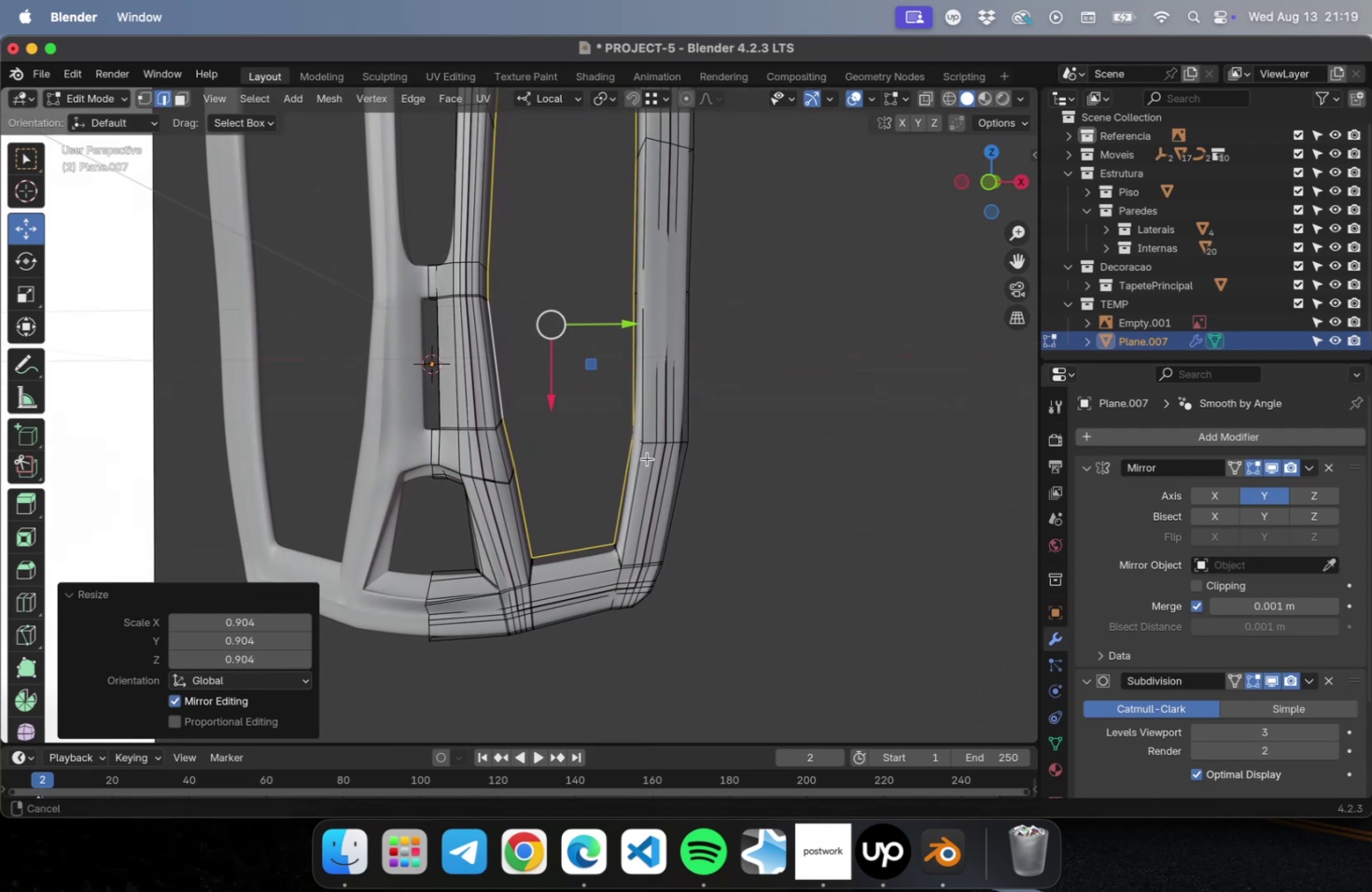 
hold_key(key=ShiftLeft, duration=0.38)
 